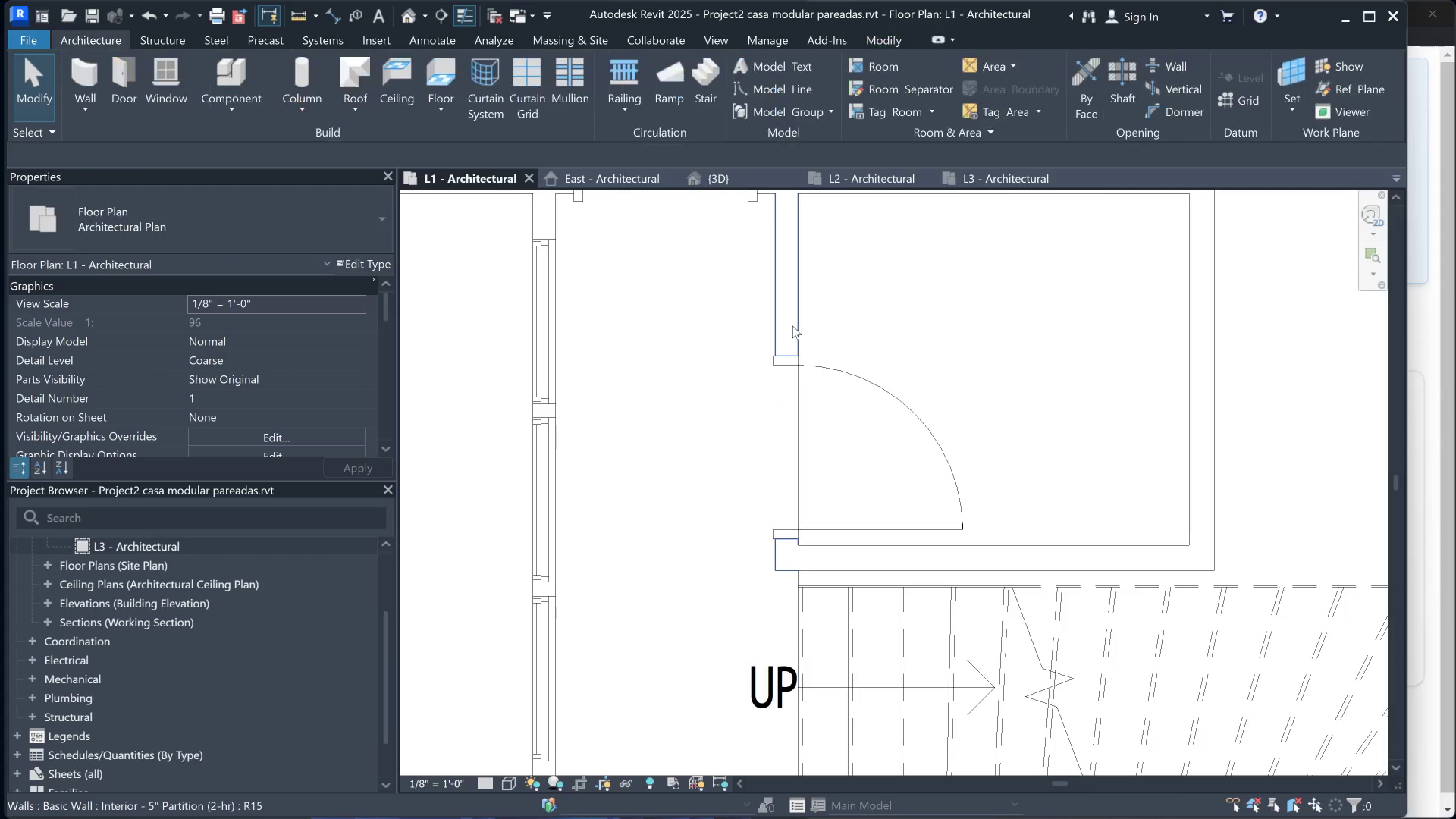 
left_click([792, 326])
 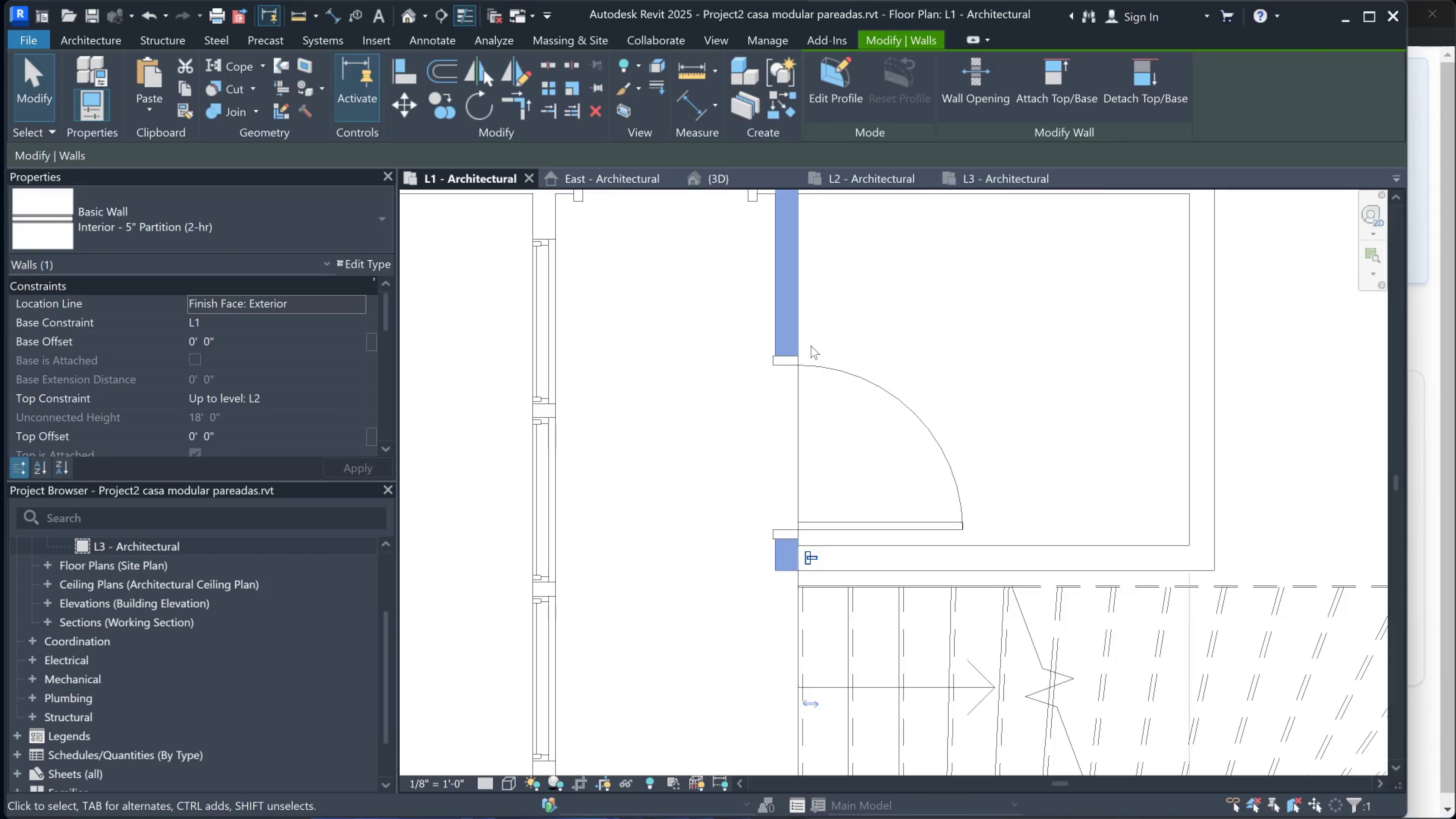 
left_click([133, 209])
 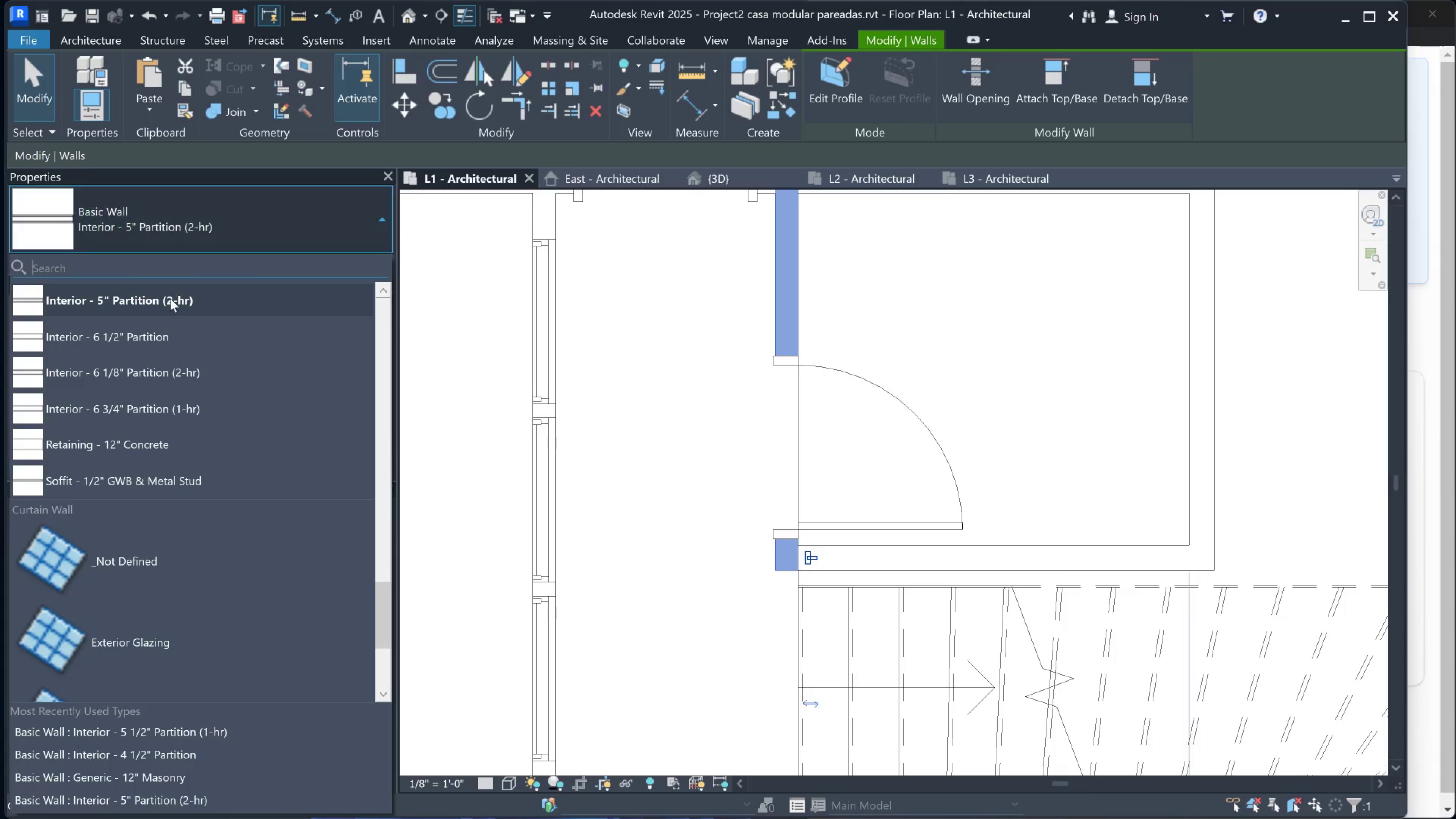 
scroll: coordinate [171, 330], scroll_direction: up, amount: 1.0
 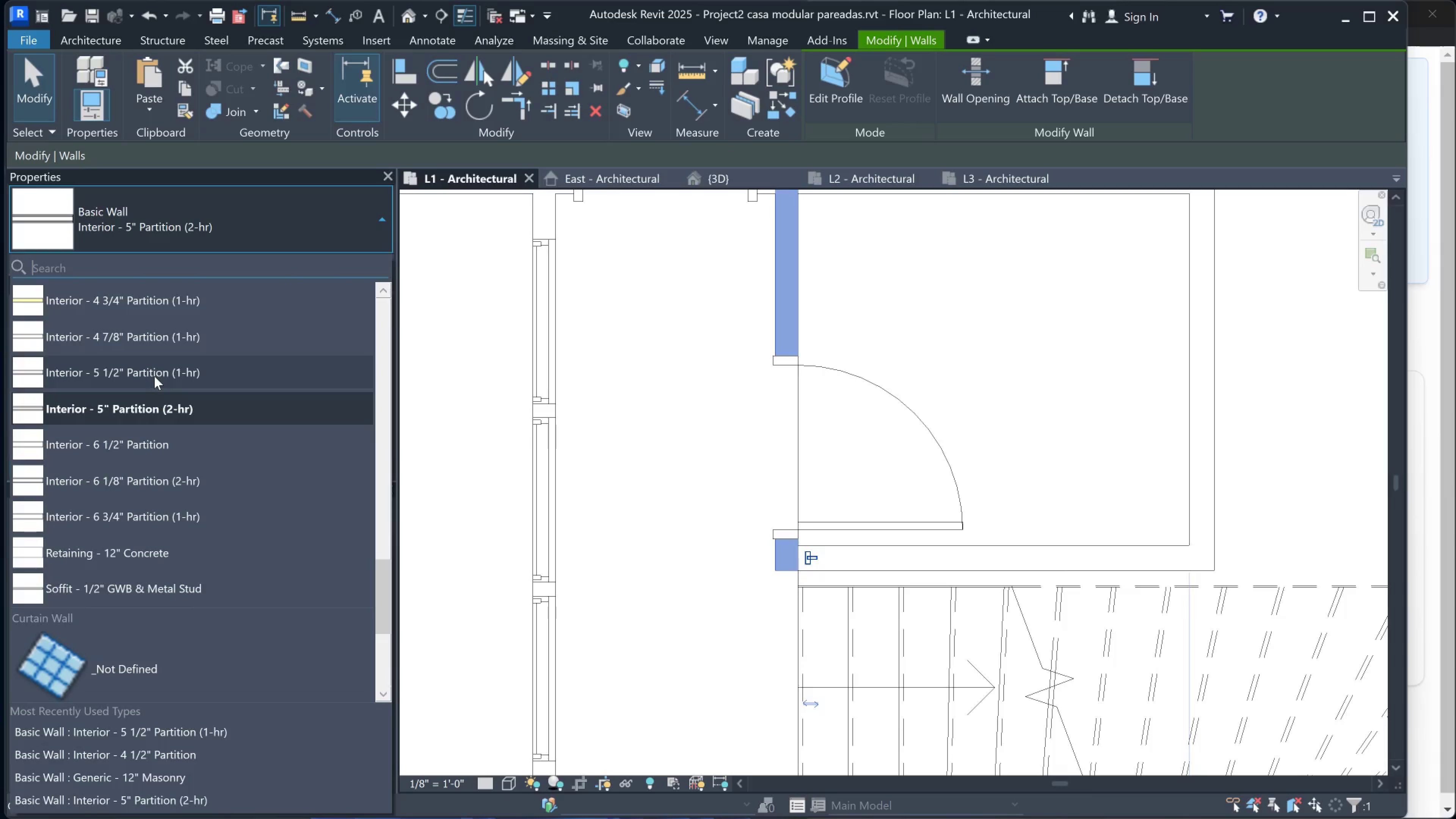 
left_click([154, 376])
 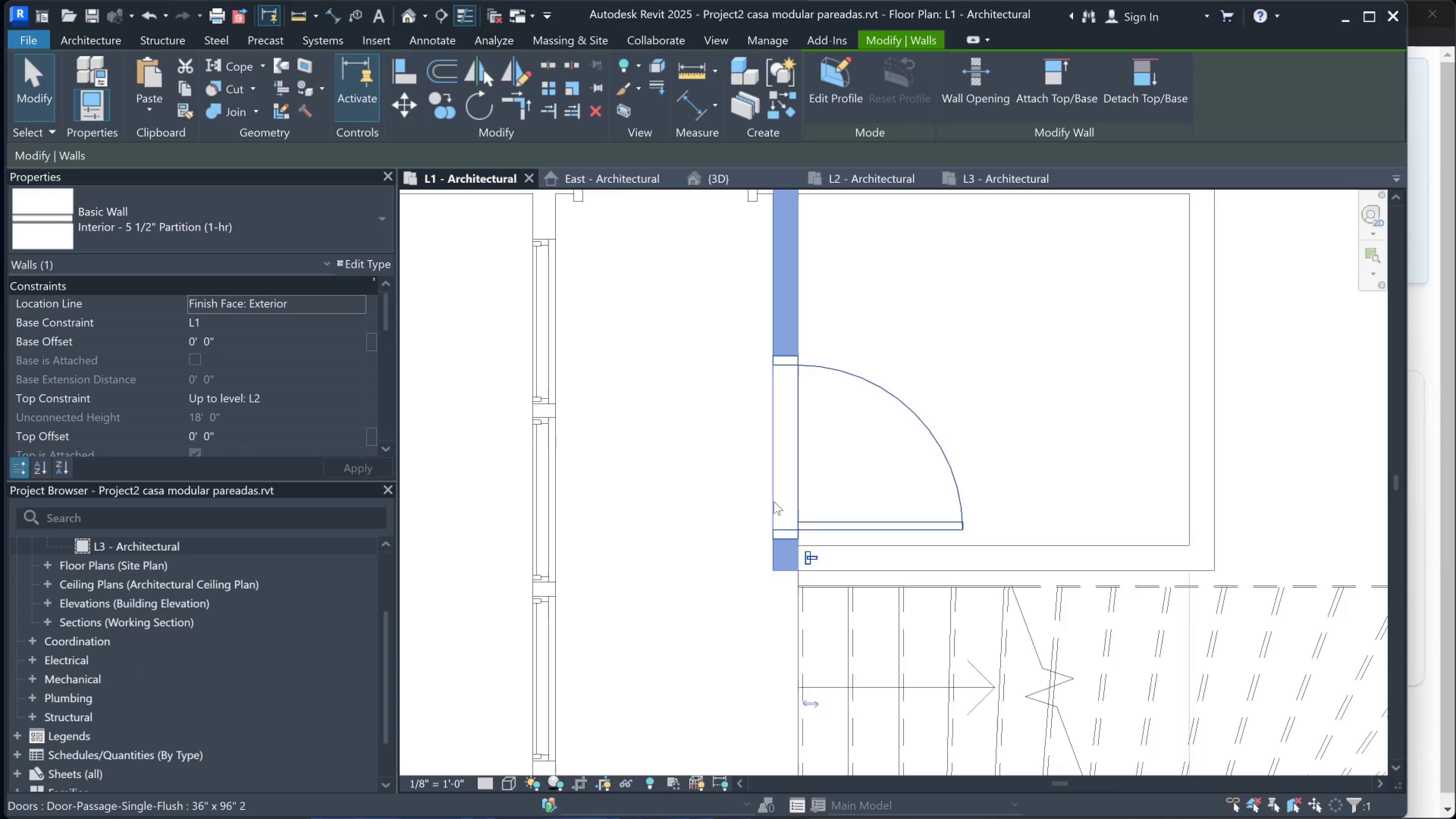 
scroll: coordinate [843, 498], scroll_direction: down, amount: 6.0
 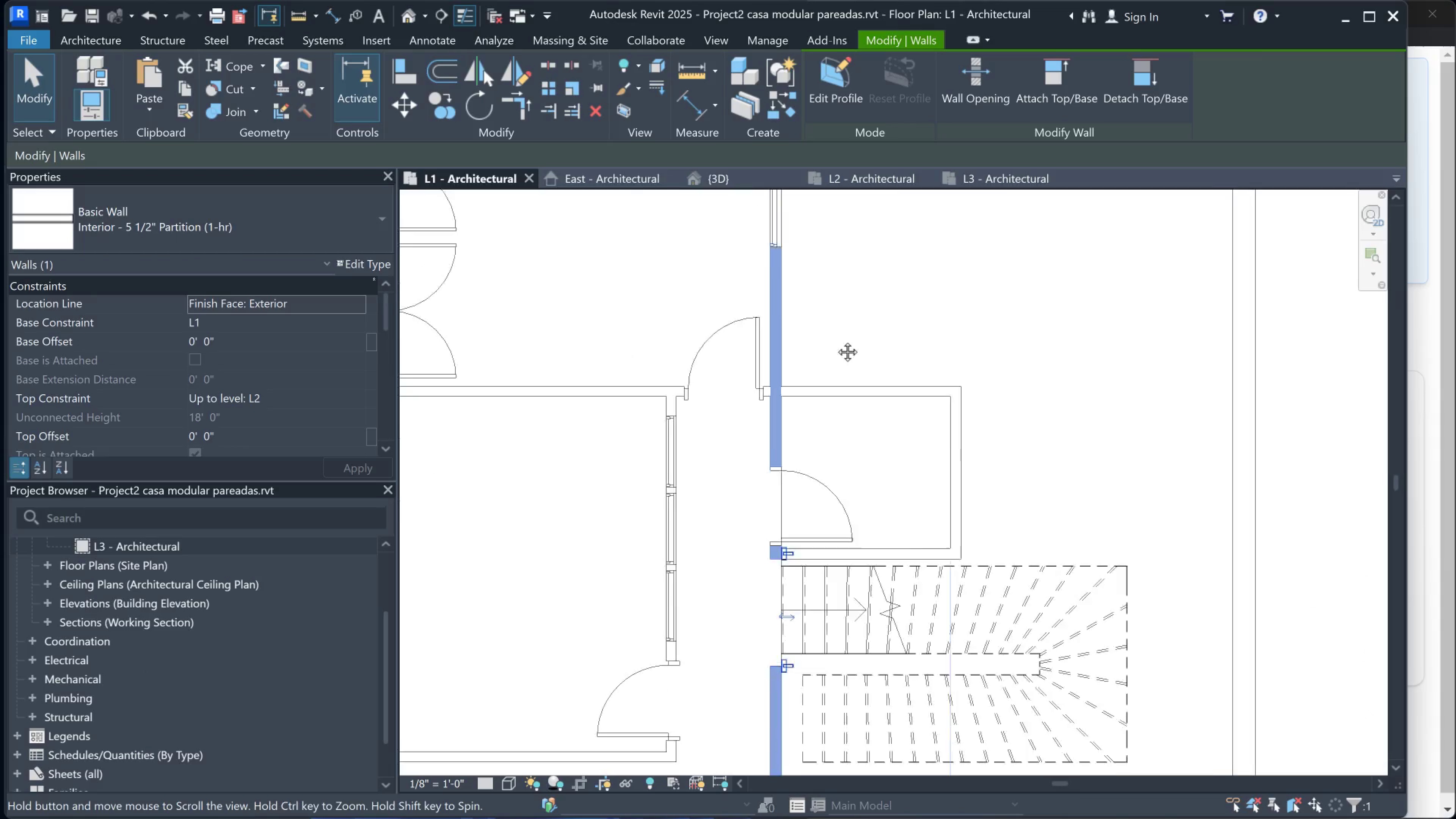 
key(Escape)
 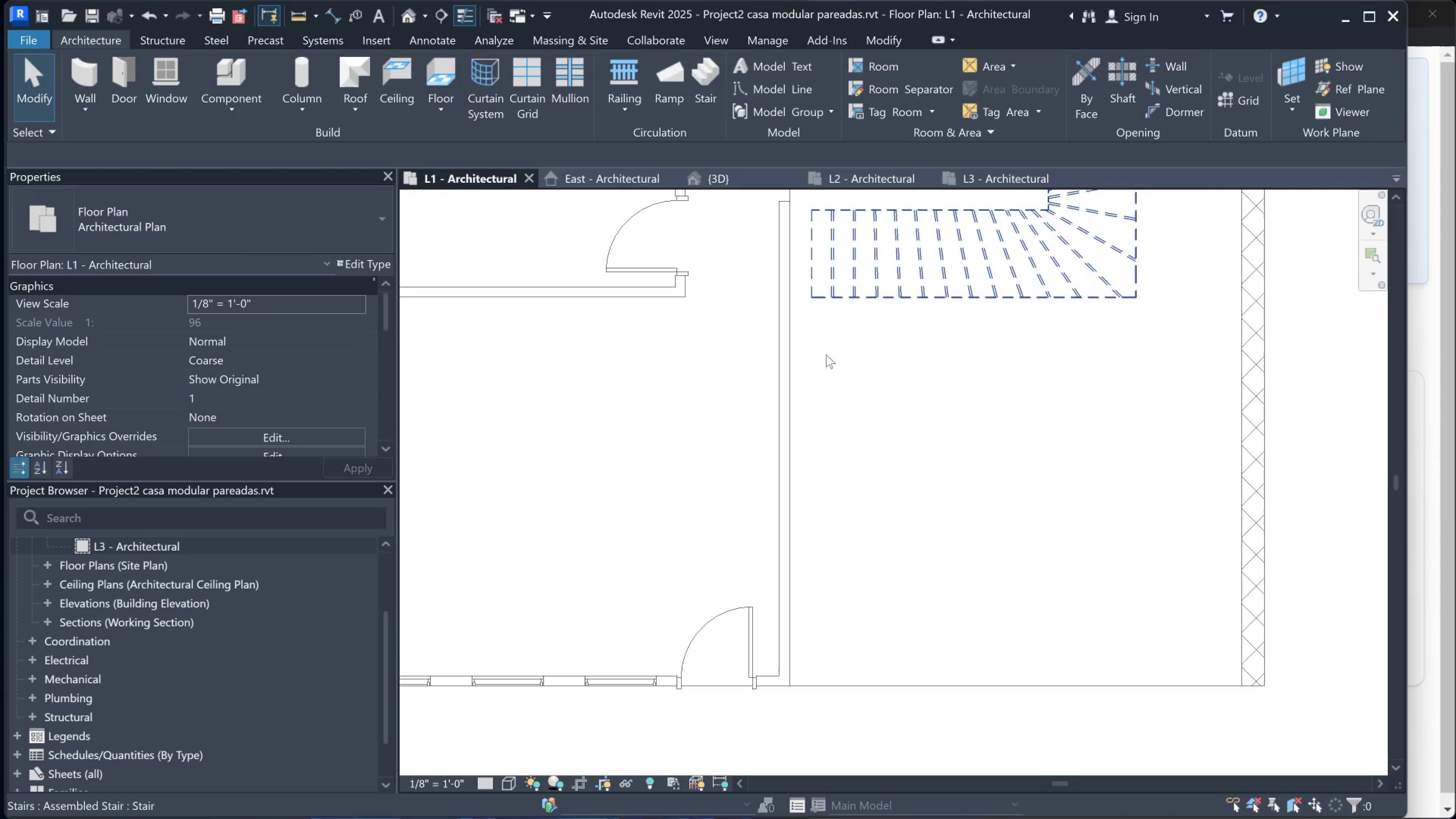 
scroll: coordinate [846, 457], scroll_direction: down, amount: 2.0
 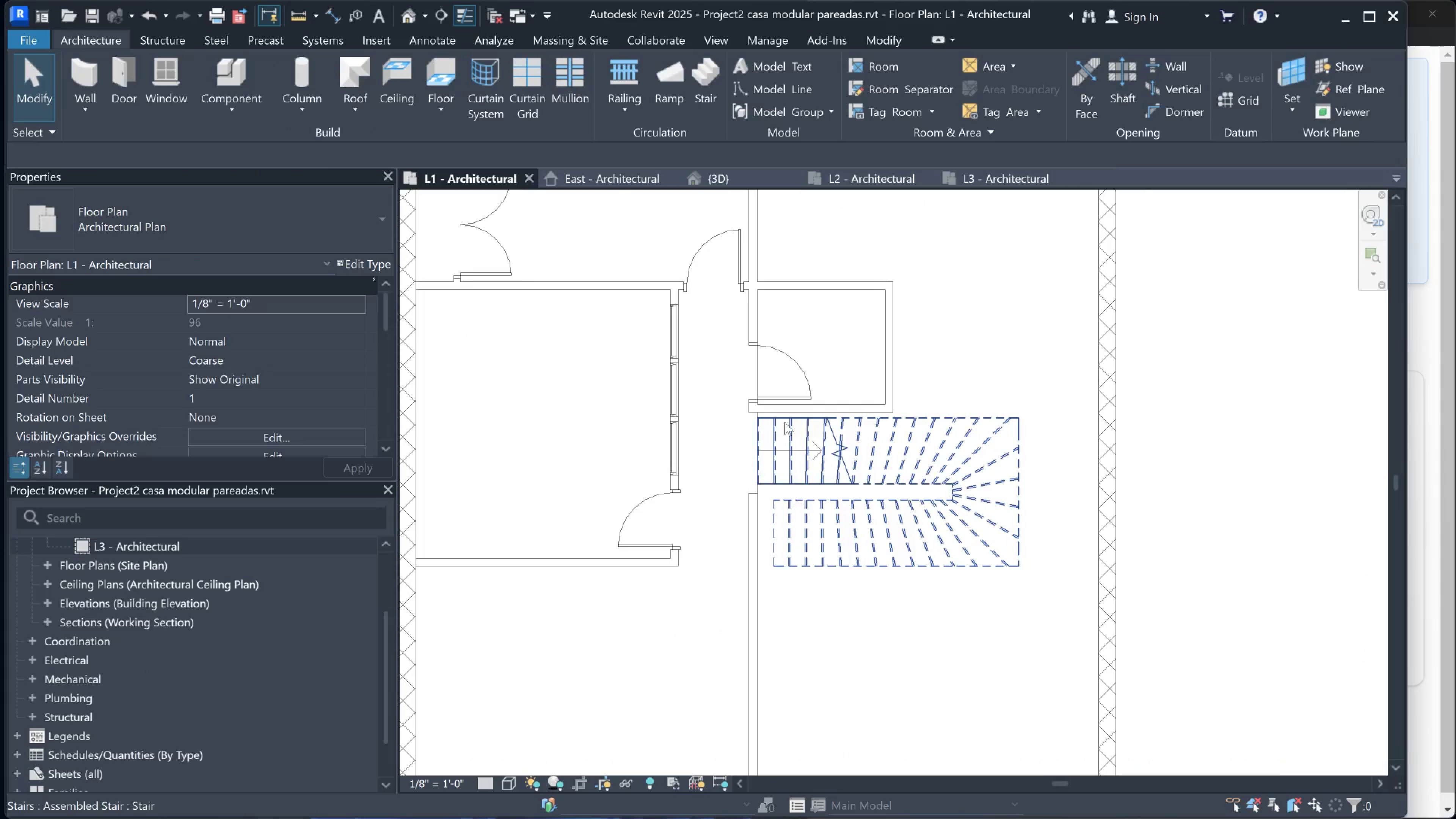 
scroll: coordinate [780, 444], scroll_direction: up, amount: 4.0
 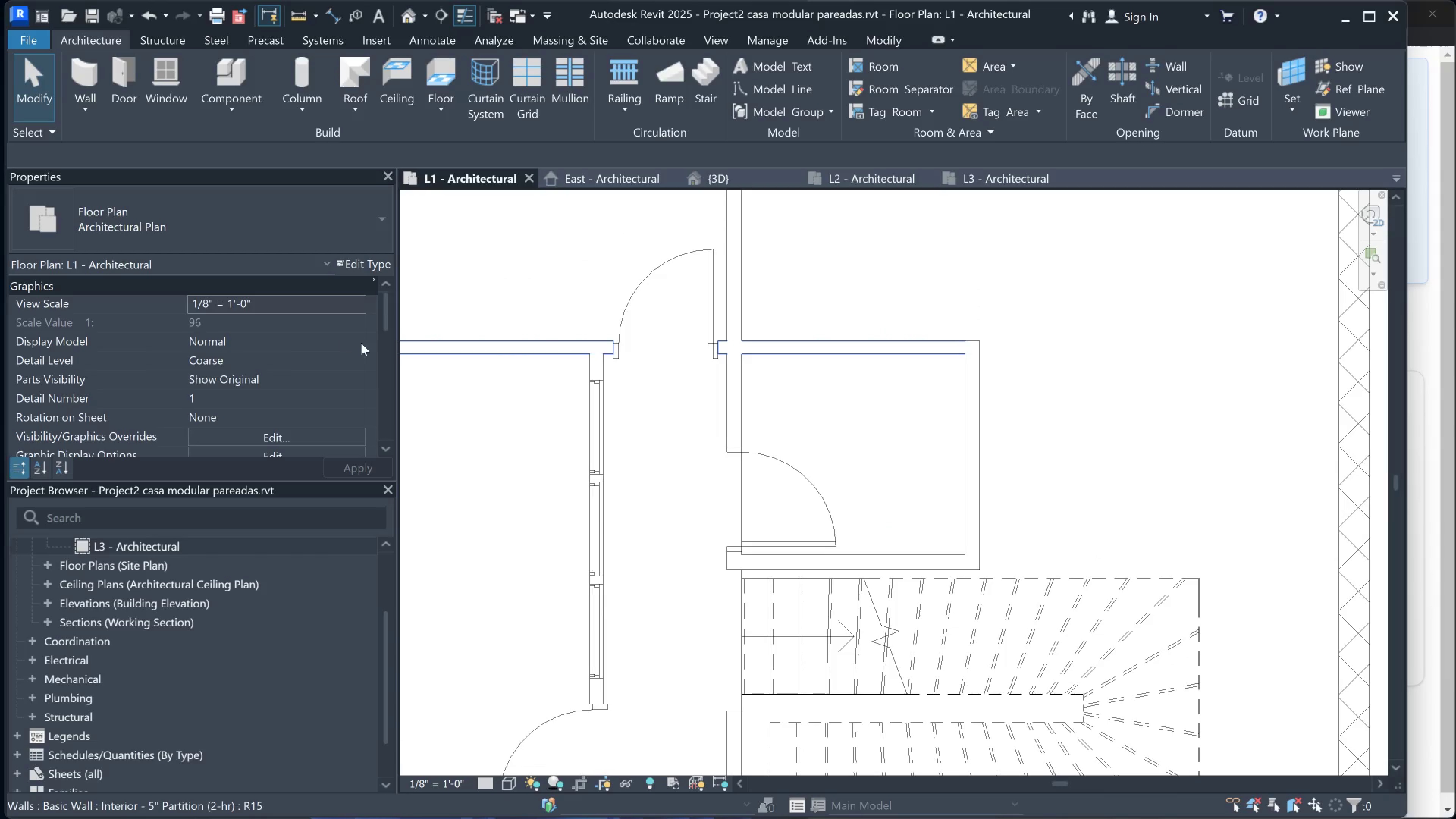 
left_click([893, 483])
 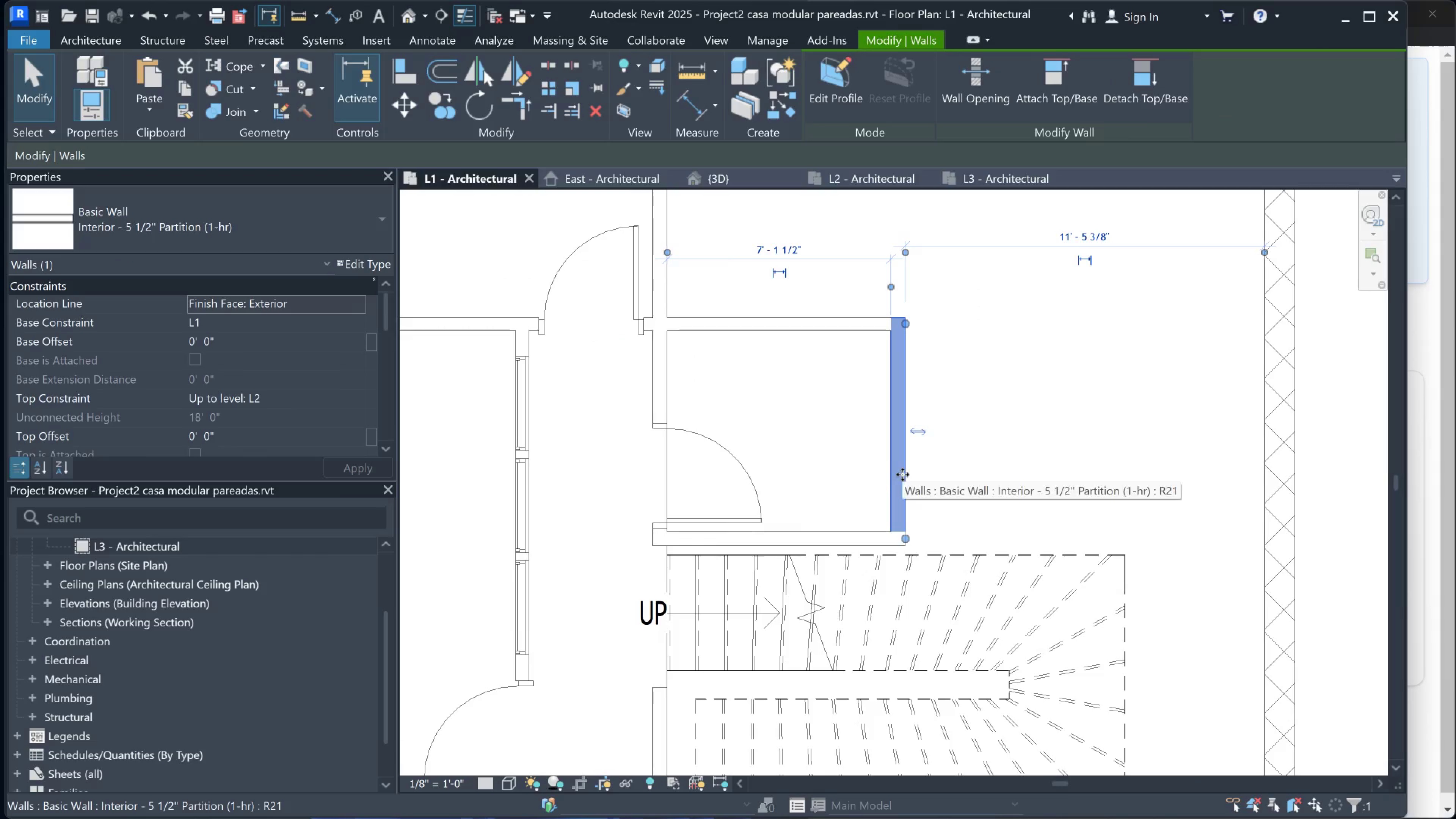 
left_click_drag(start_coordinate=[902, 473], to_coordinate=[1015, 473])
 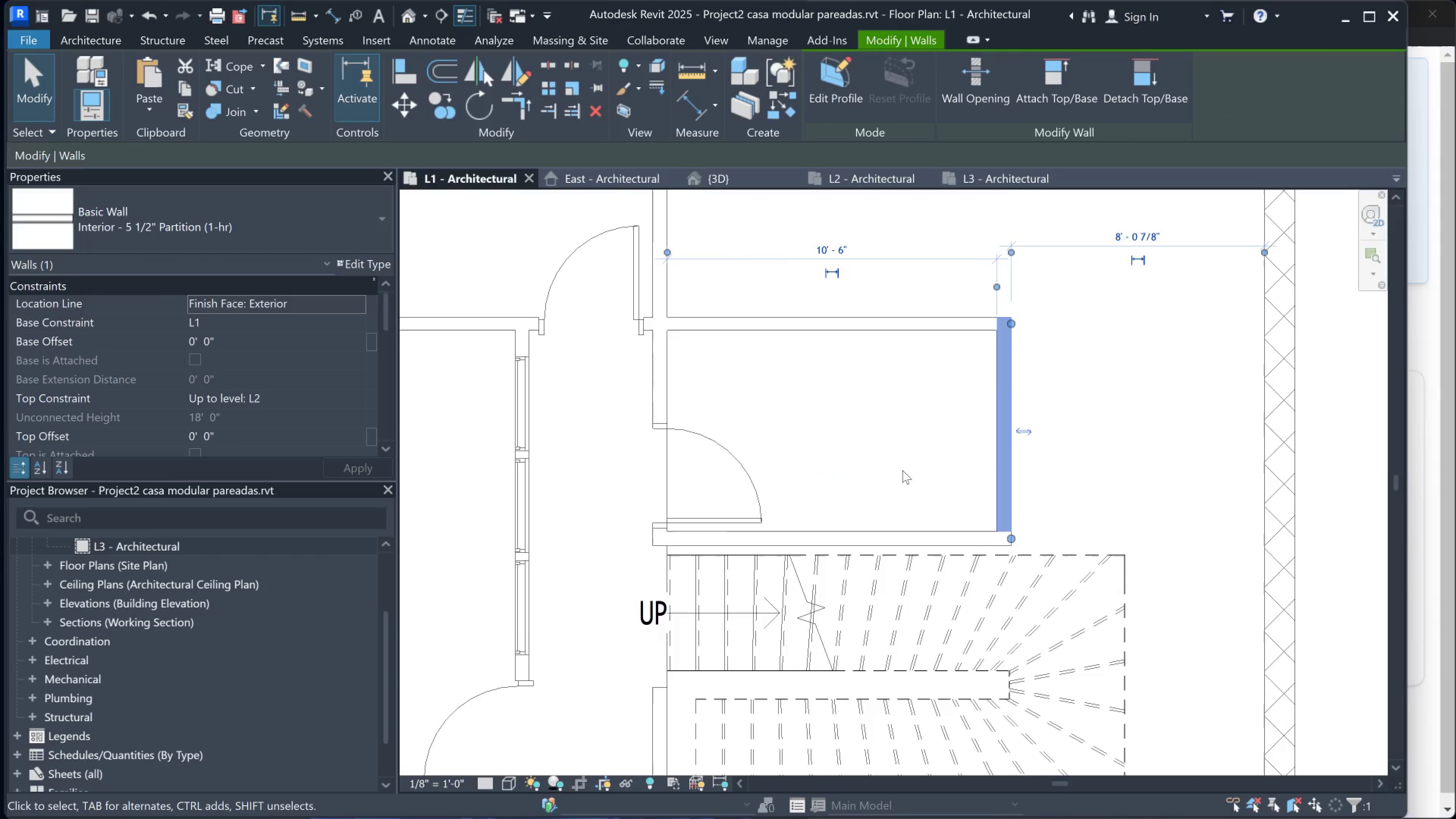 
key(Escape)
 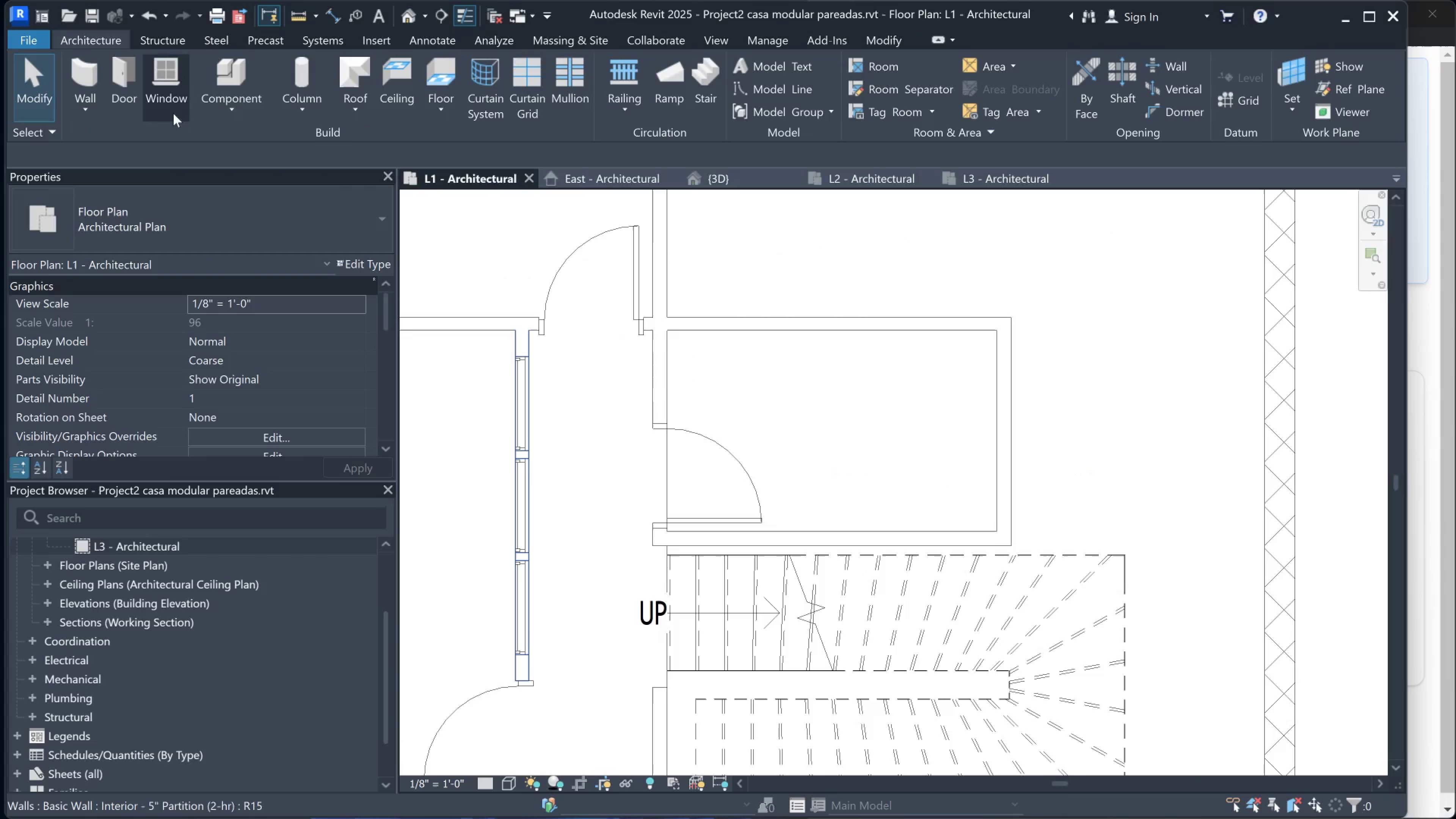 
left_click([223, 66])
 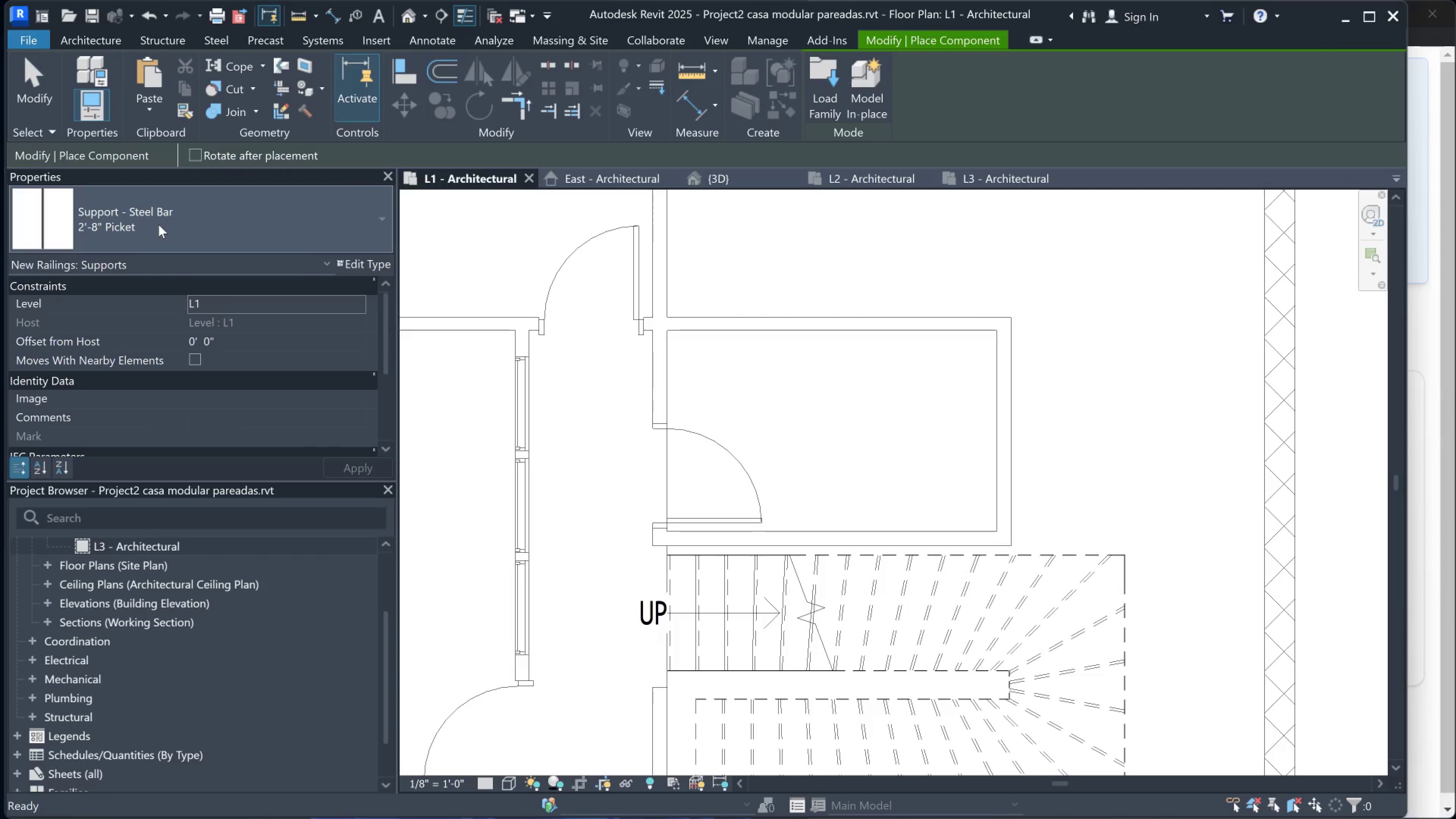 
left_click([158, 224])
 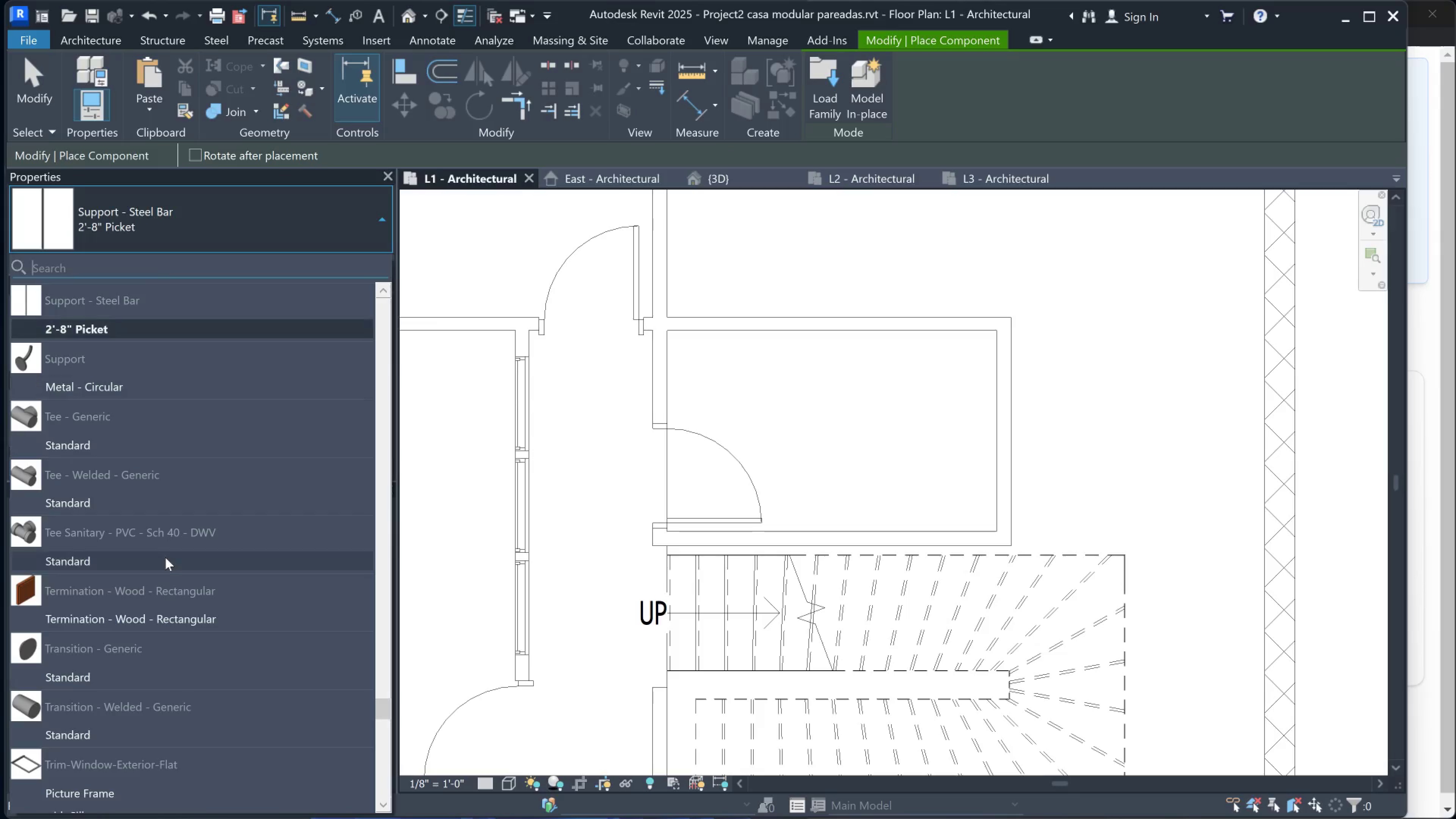 
scroll: coordinate [164, 518], scroll_direction: down, amount: 4.0
 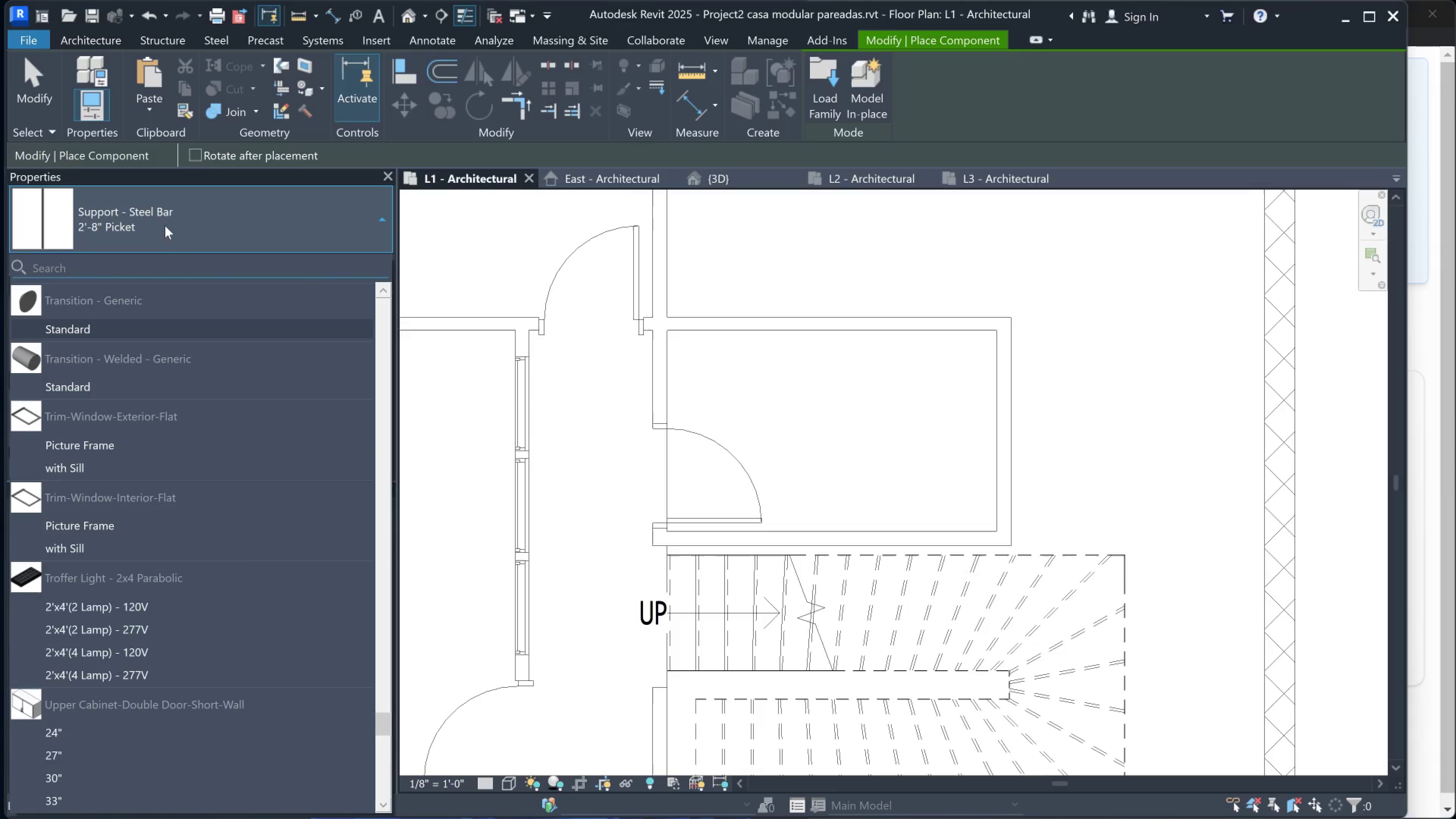 
scroll: coordinate [127, 243], scroll_direction: up, amount: 6.0
 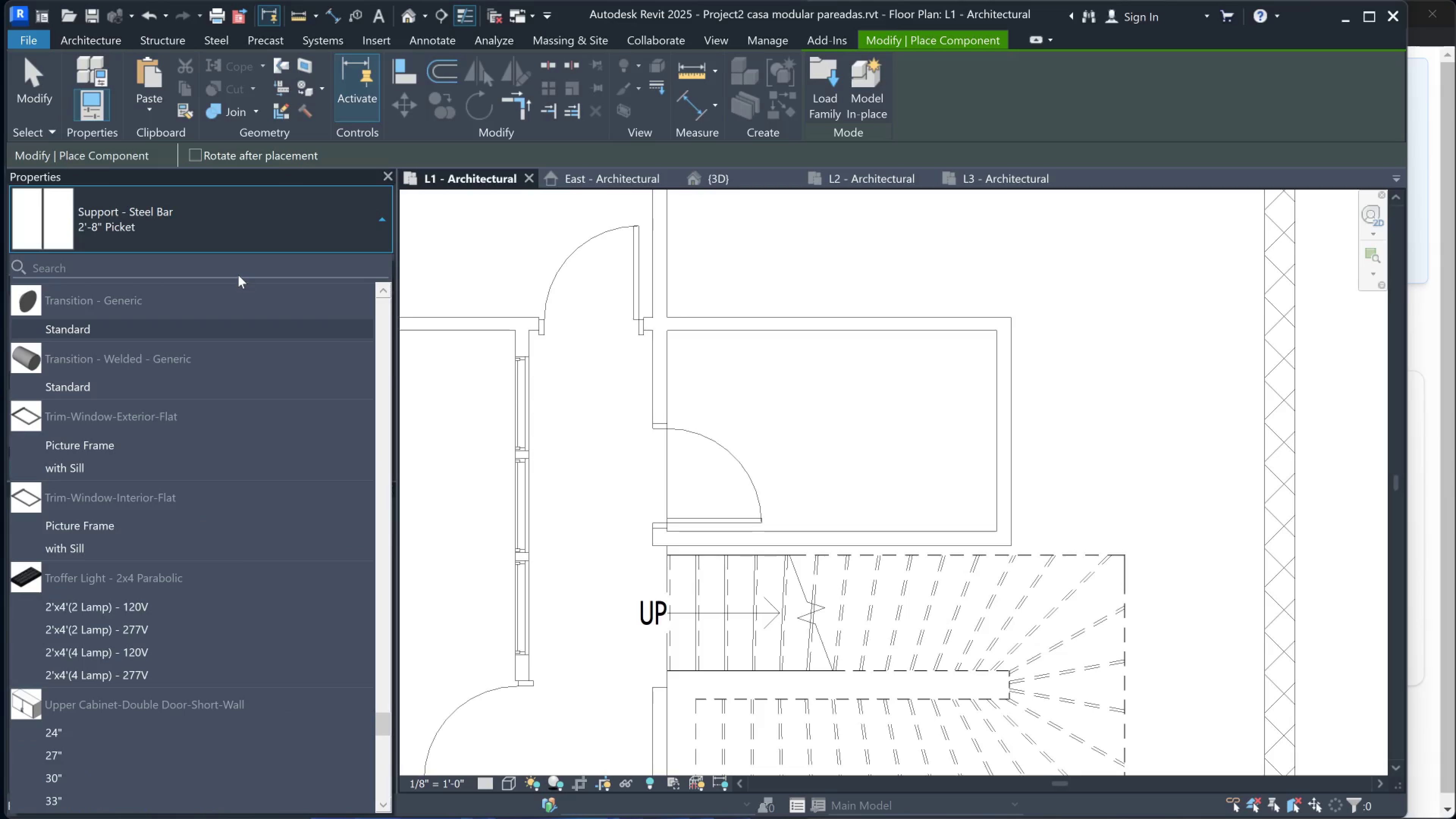 
double_click([242, 259])
 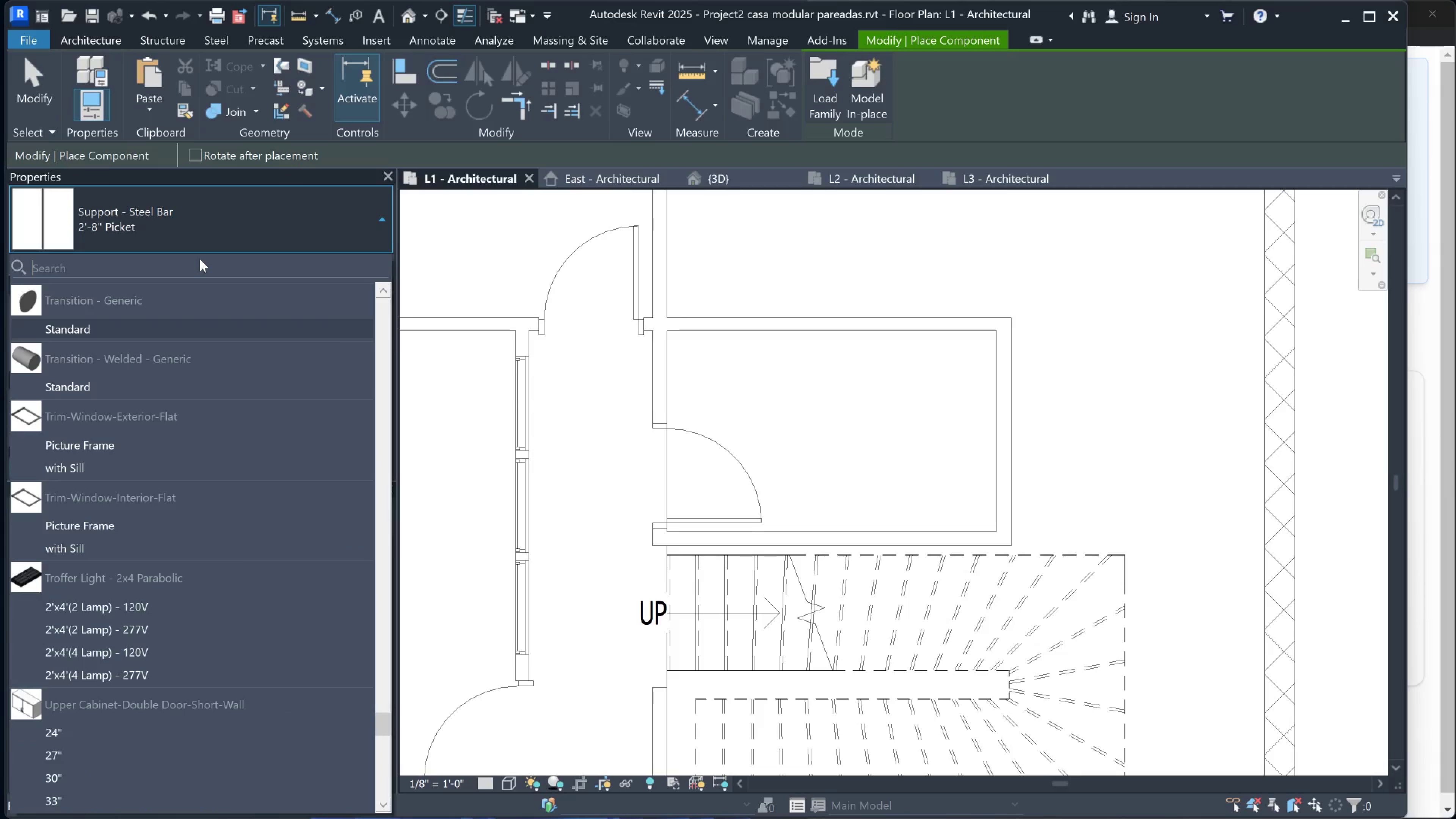 
type(bed)
key(Backspace)
type(e)
key(Backspace)
type(d)
key(Backspace)
key(Backspace)
key(Backspace)
type(cama)
key(Backspace)
key(Backspace)
key(Backspace)
key(Backspace)
 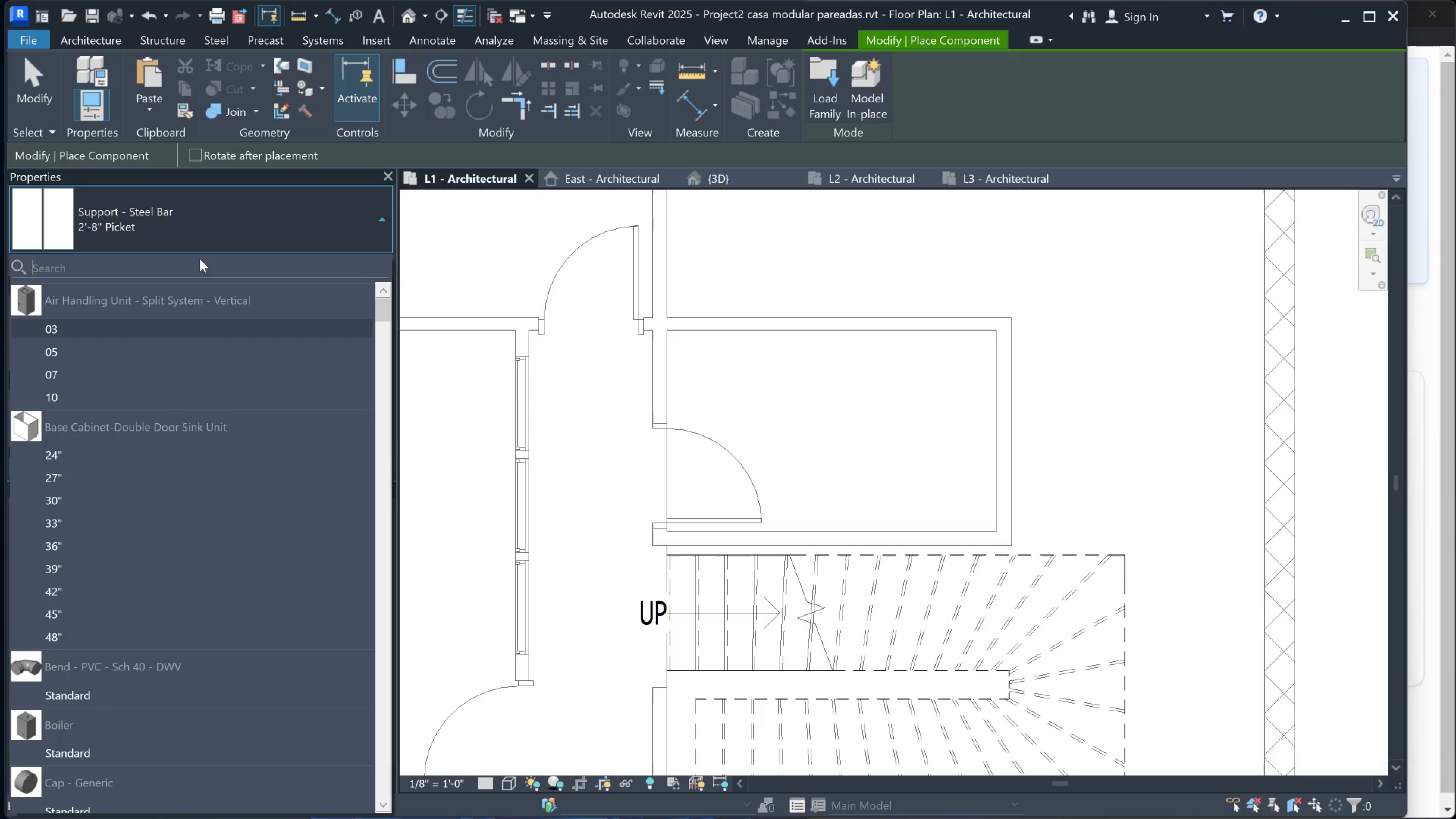 
type(wc)
key(Backspace)
type(athe)
key(Backspace)
key(Backspace)
key(Backspace)
key(Backspace)
key(Backspace)
 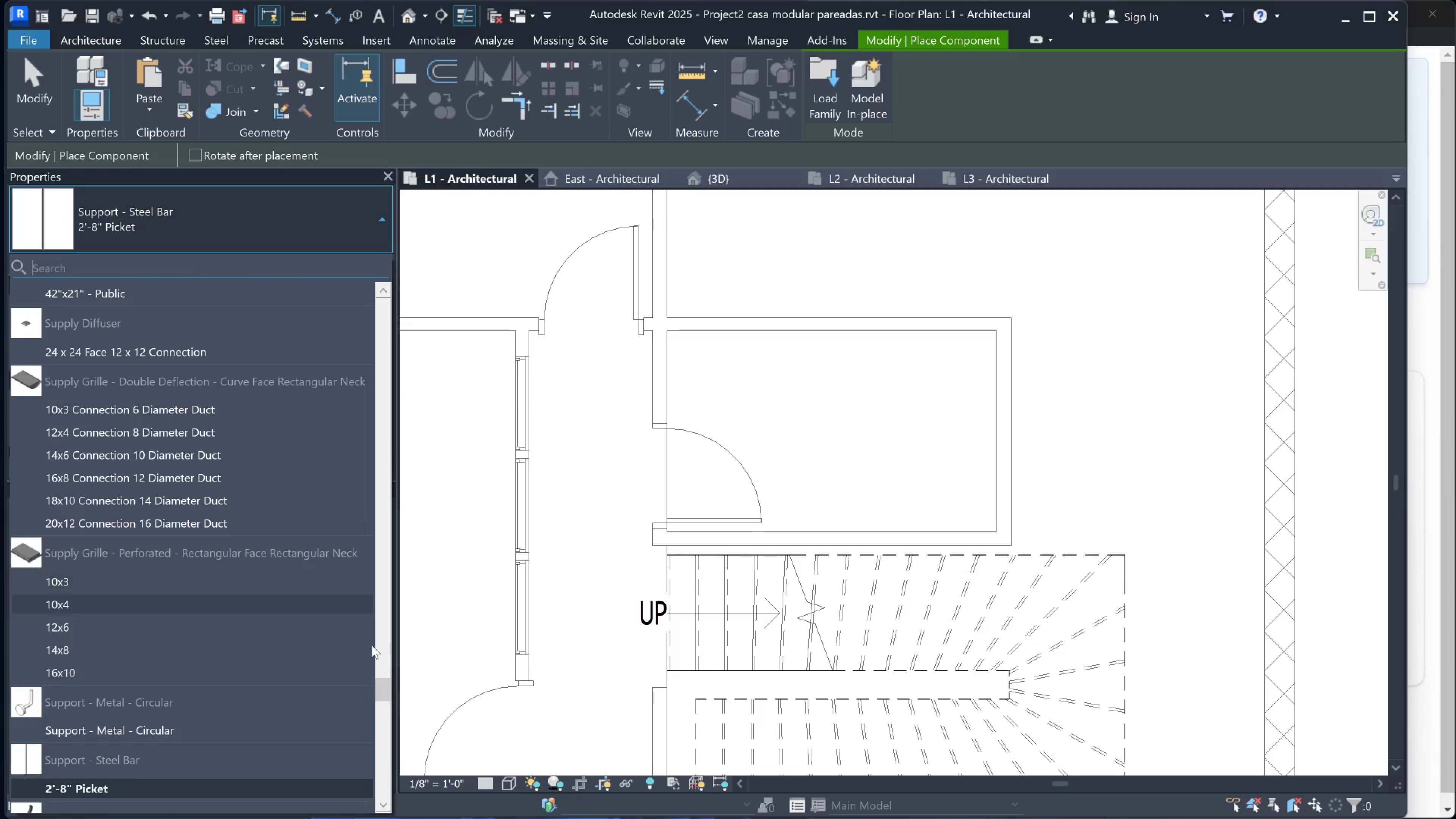 
left_click_drag(start_coordinate=[379, 684], to_coordinate=[383, 794])
 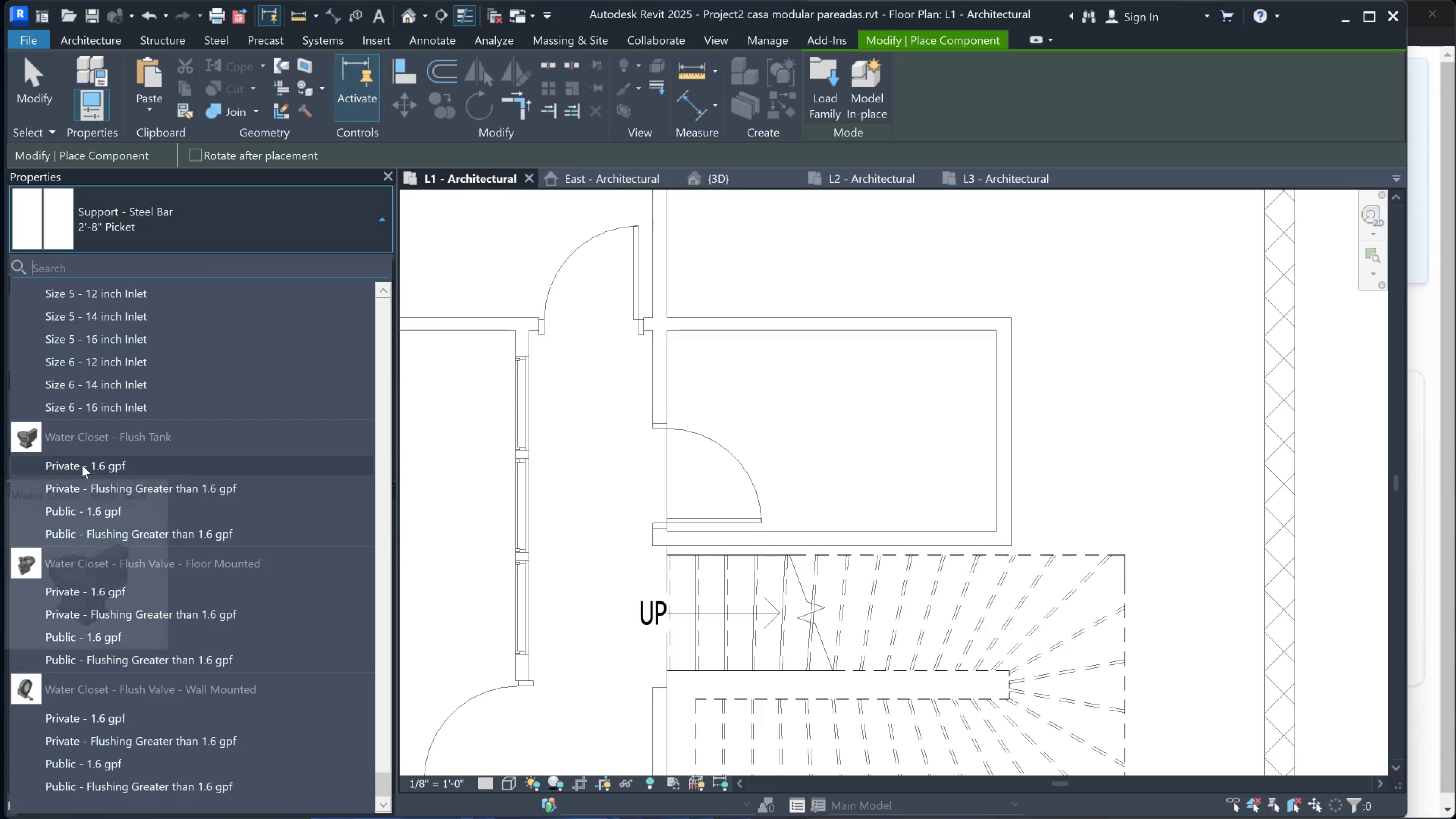 
mouse_move([98, 476])
 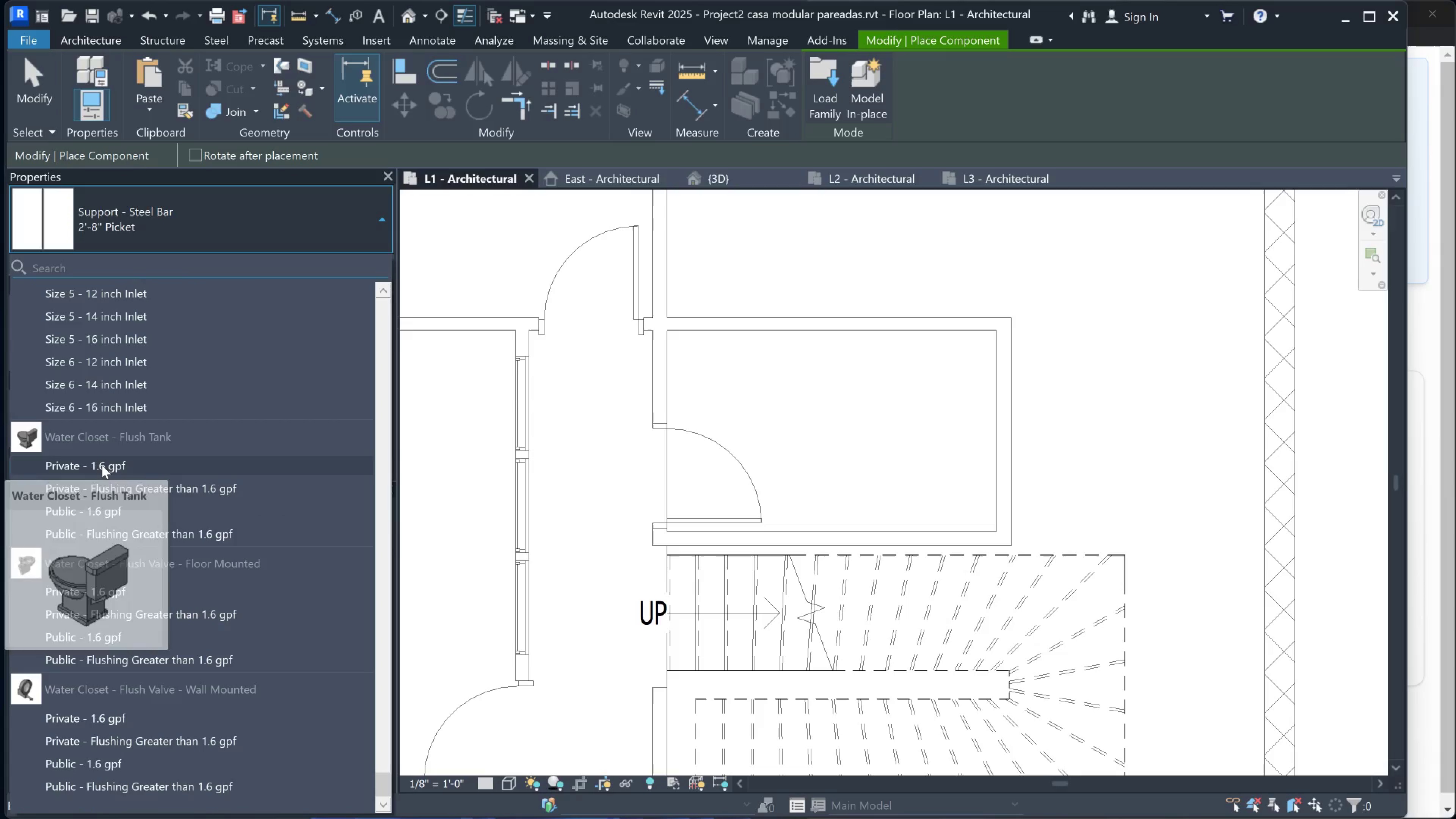 
left_click([102, 465])
 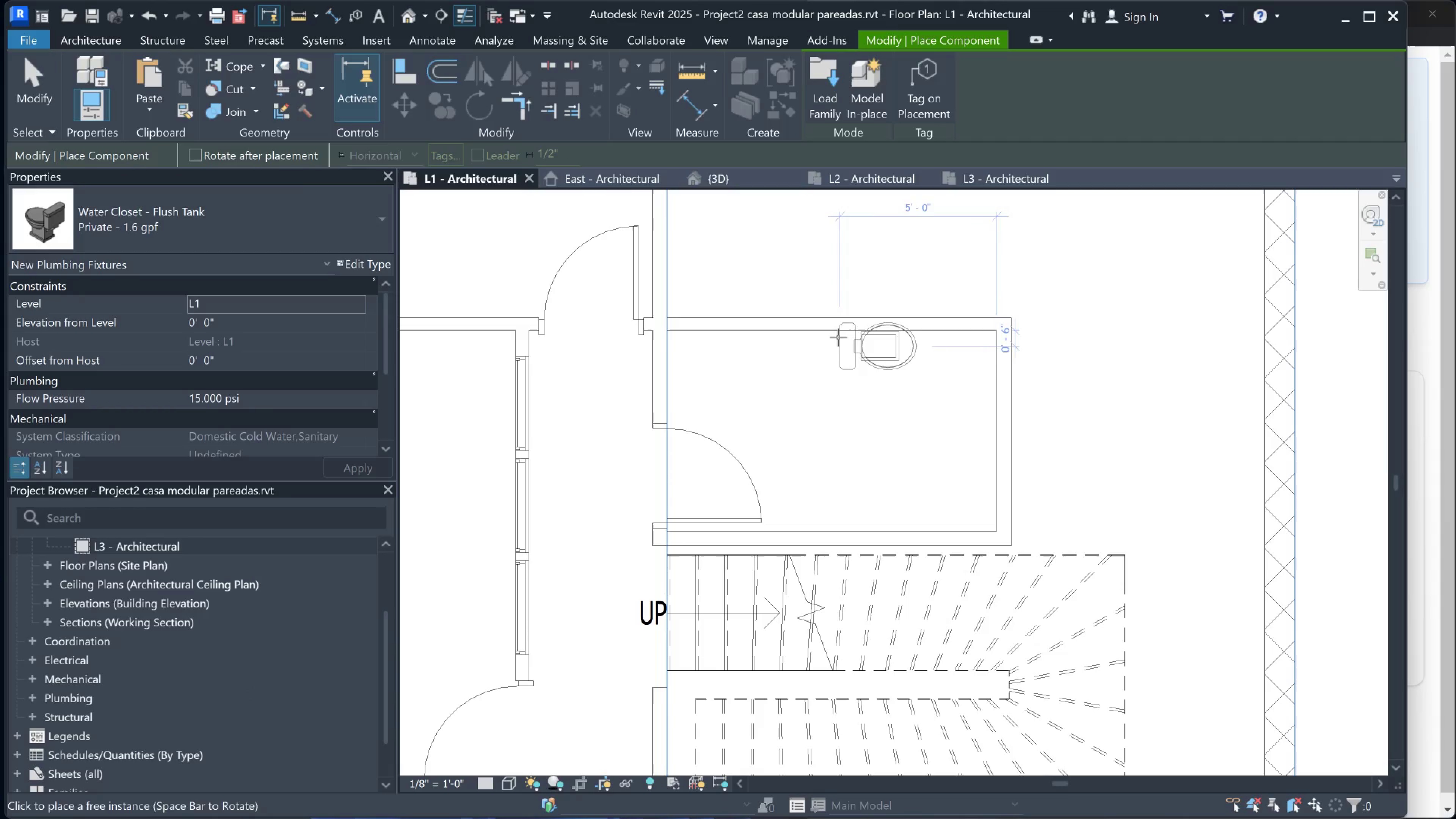 
key(Space)
 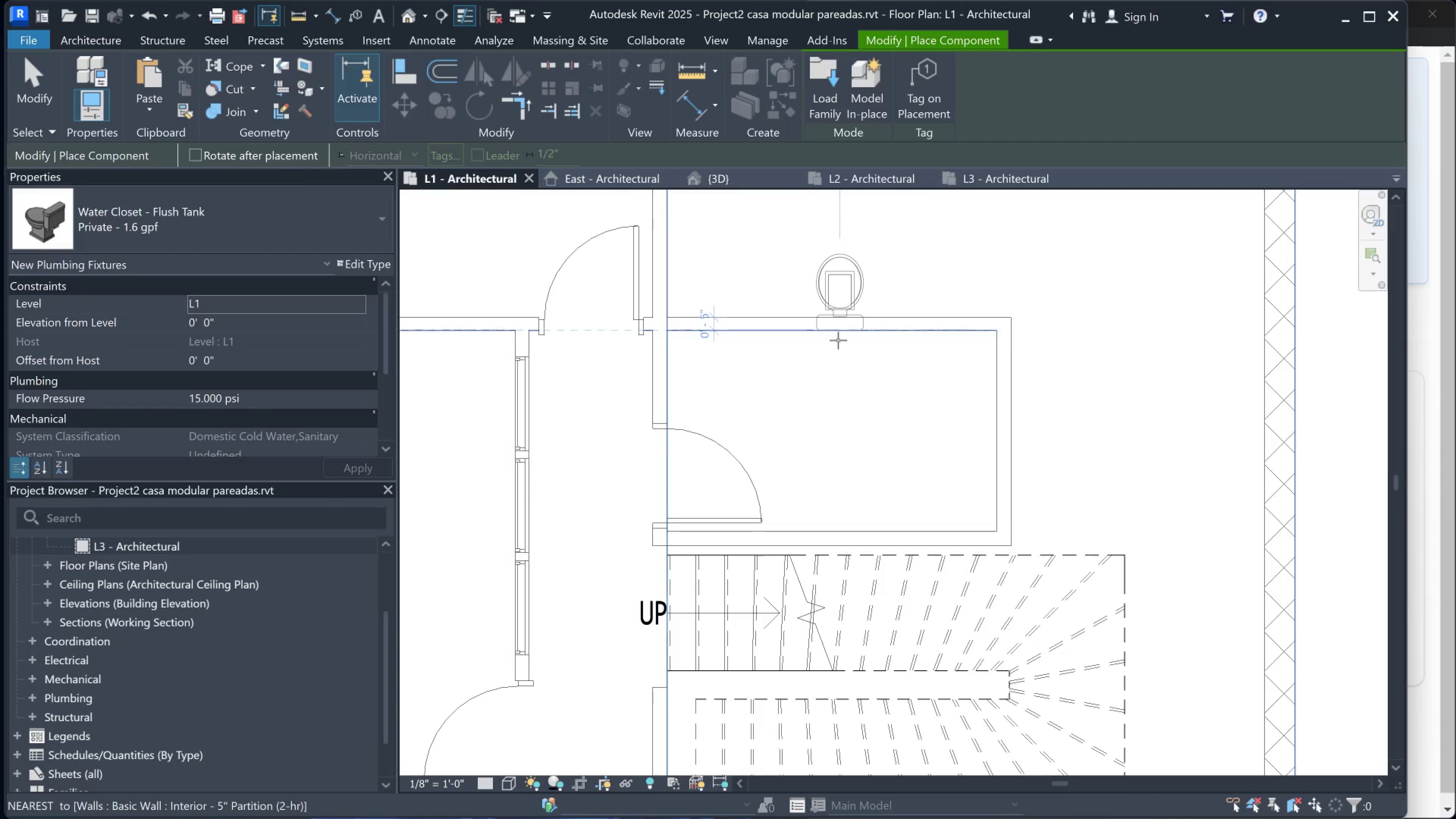 
key(Space)
 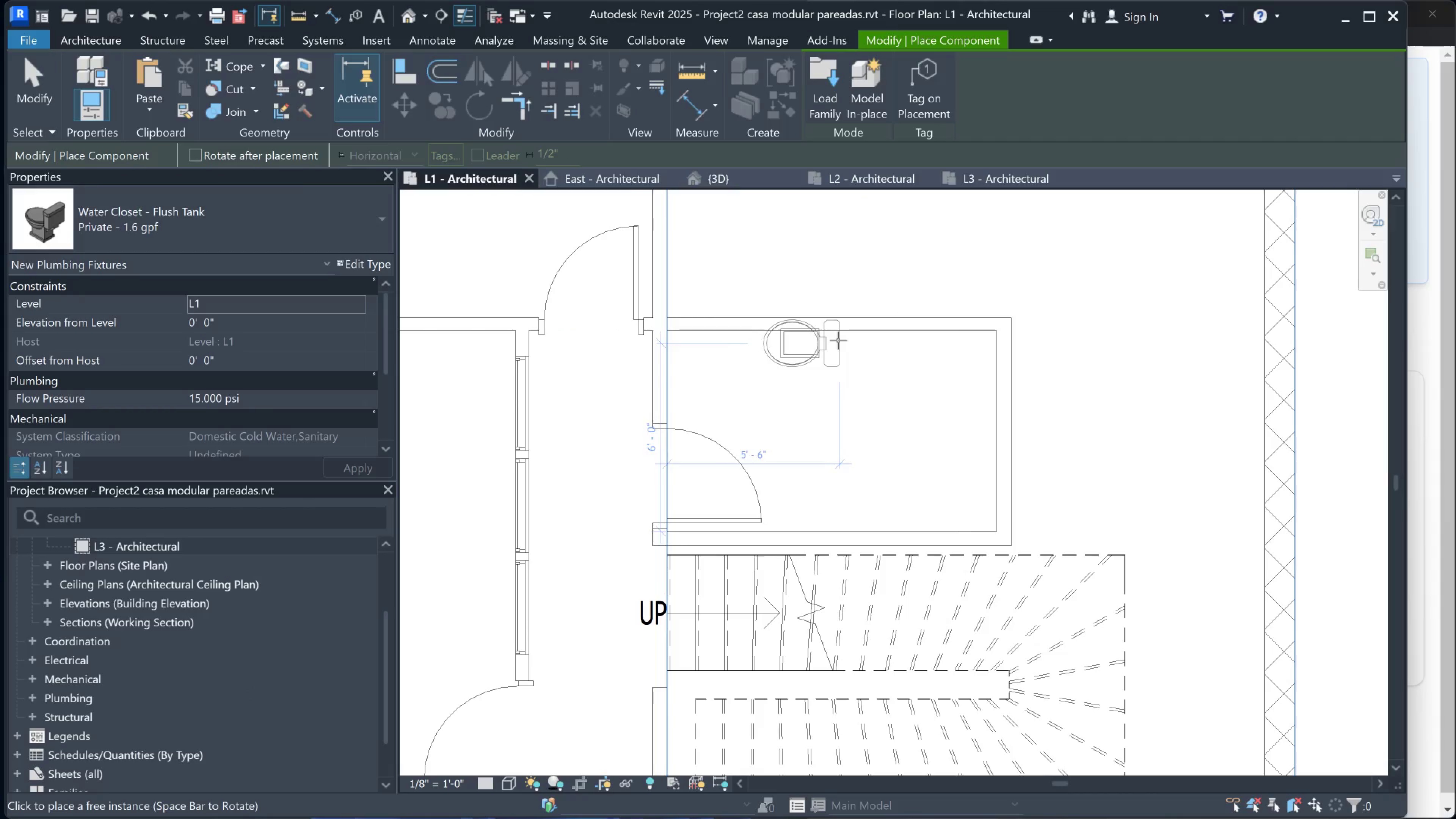 
key(Space)
 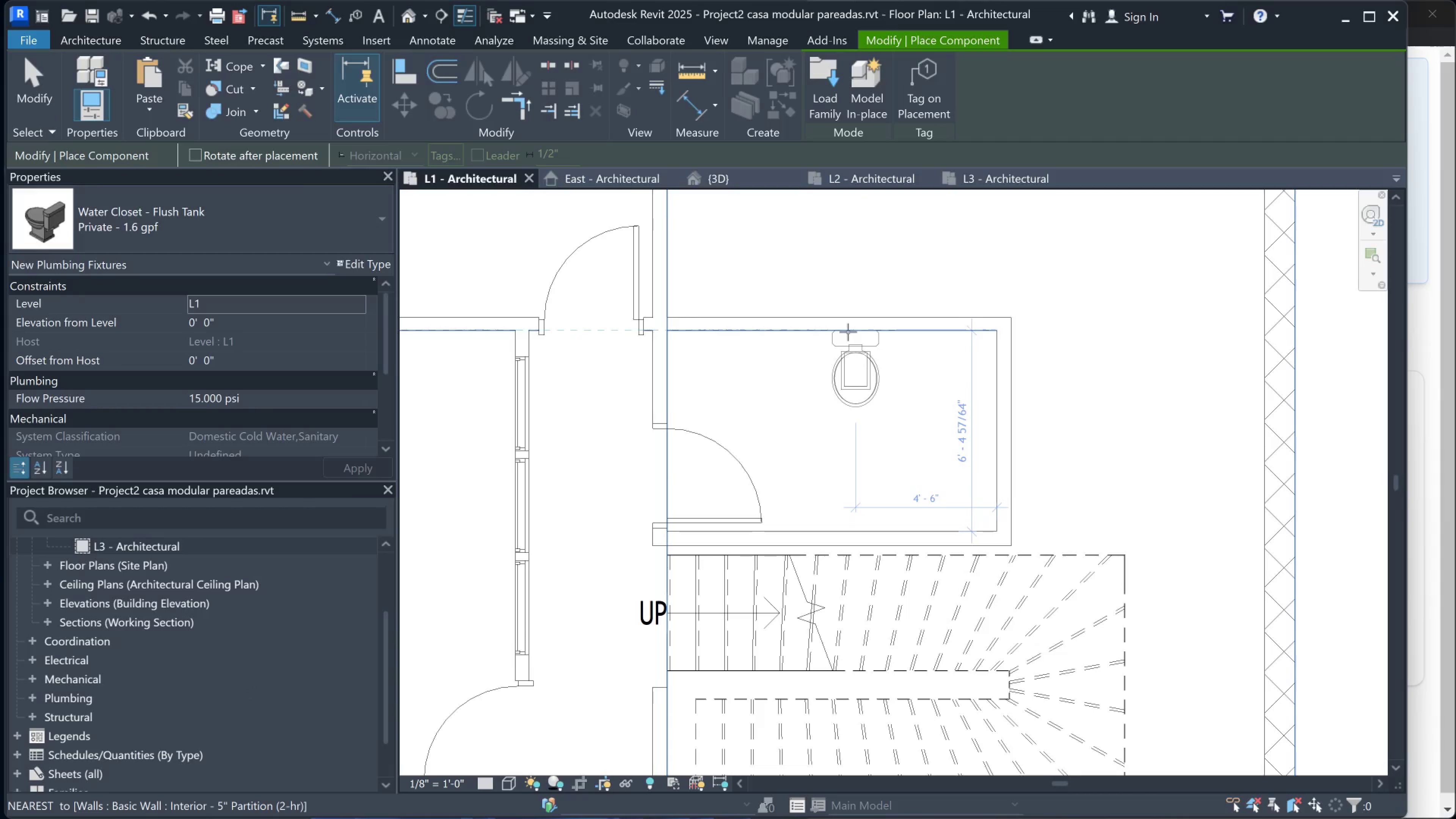 
mouse_move([831, 332])
 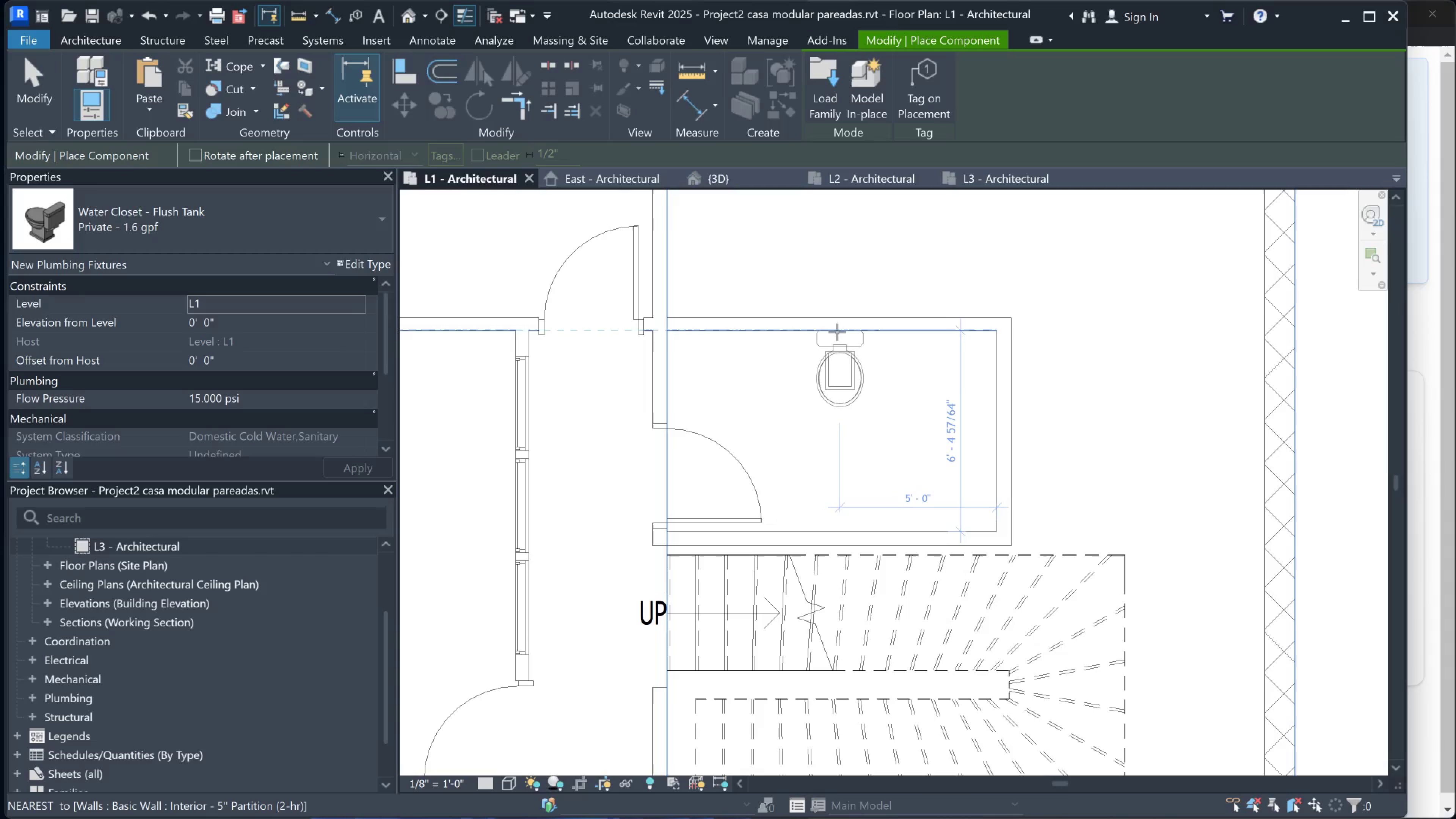 
left_click([837, 332])
 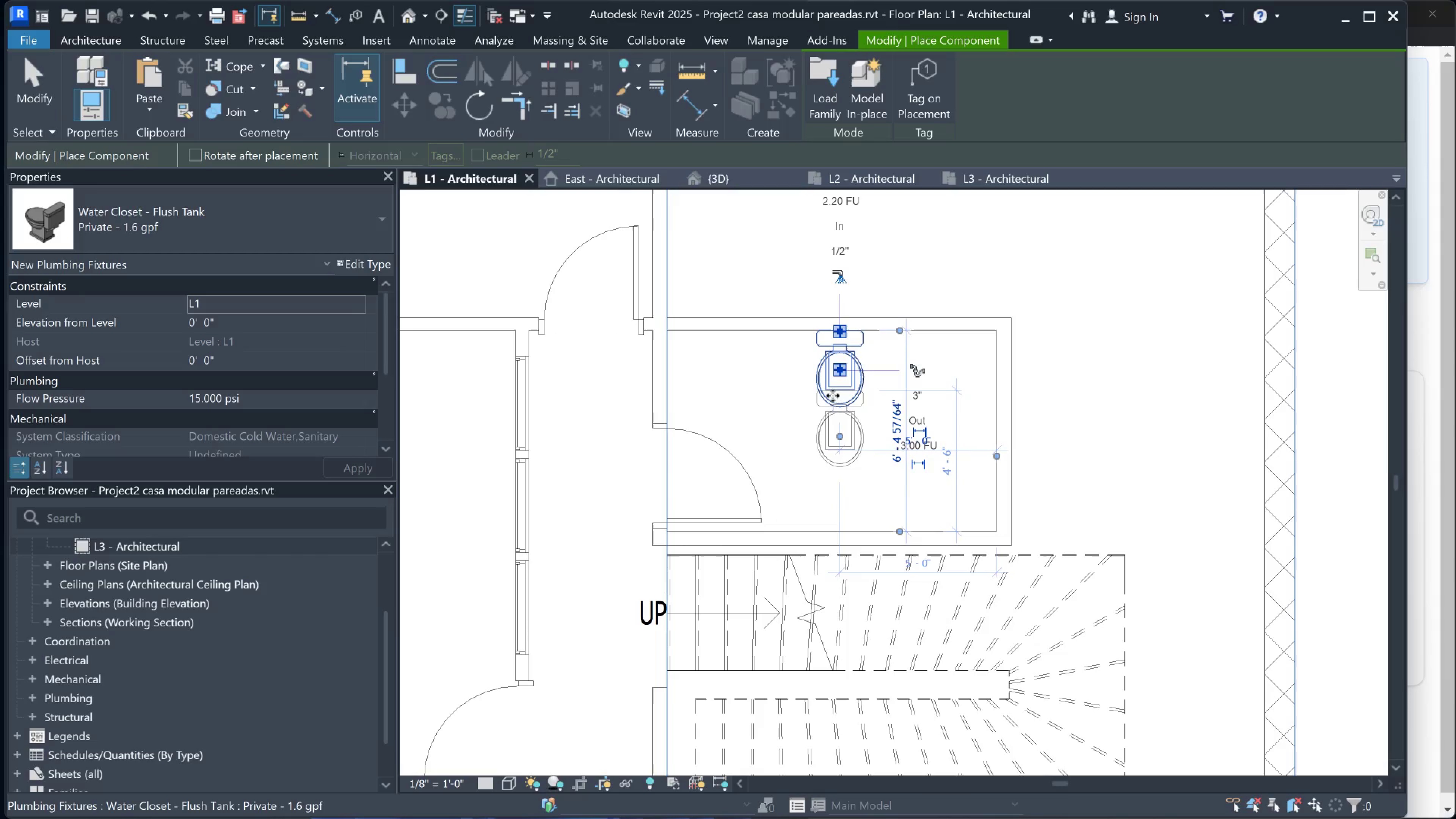 
key(Escape)
 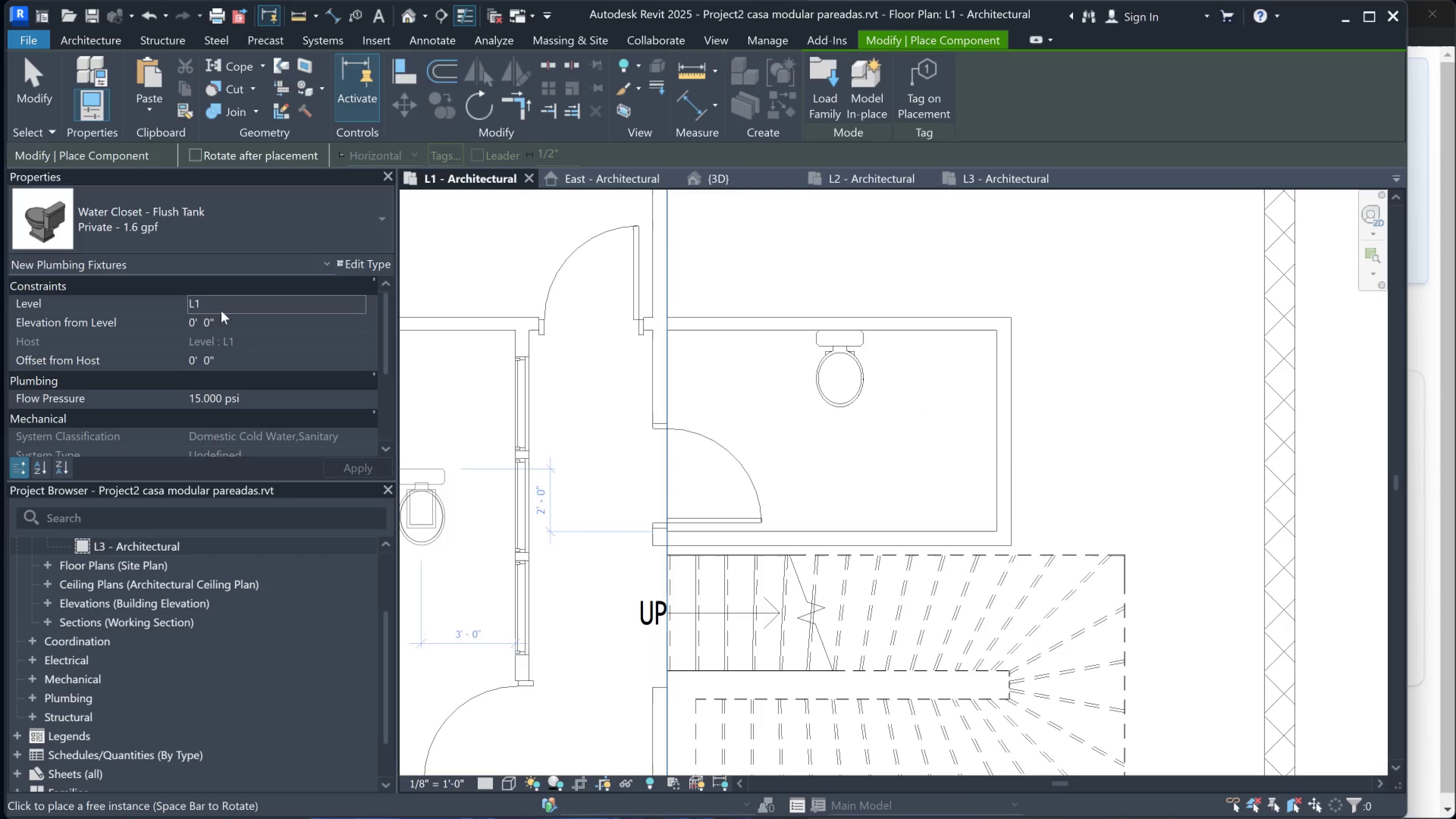 
key(Escape)
 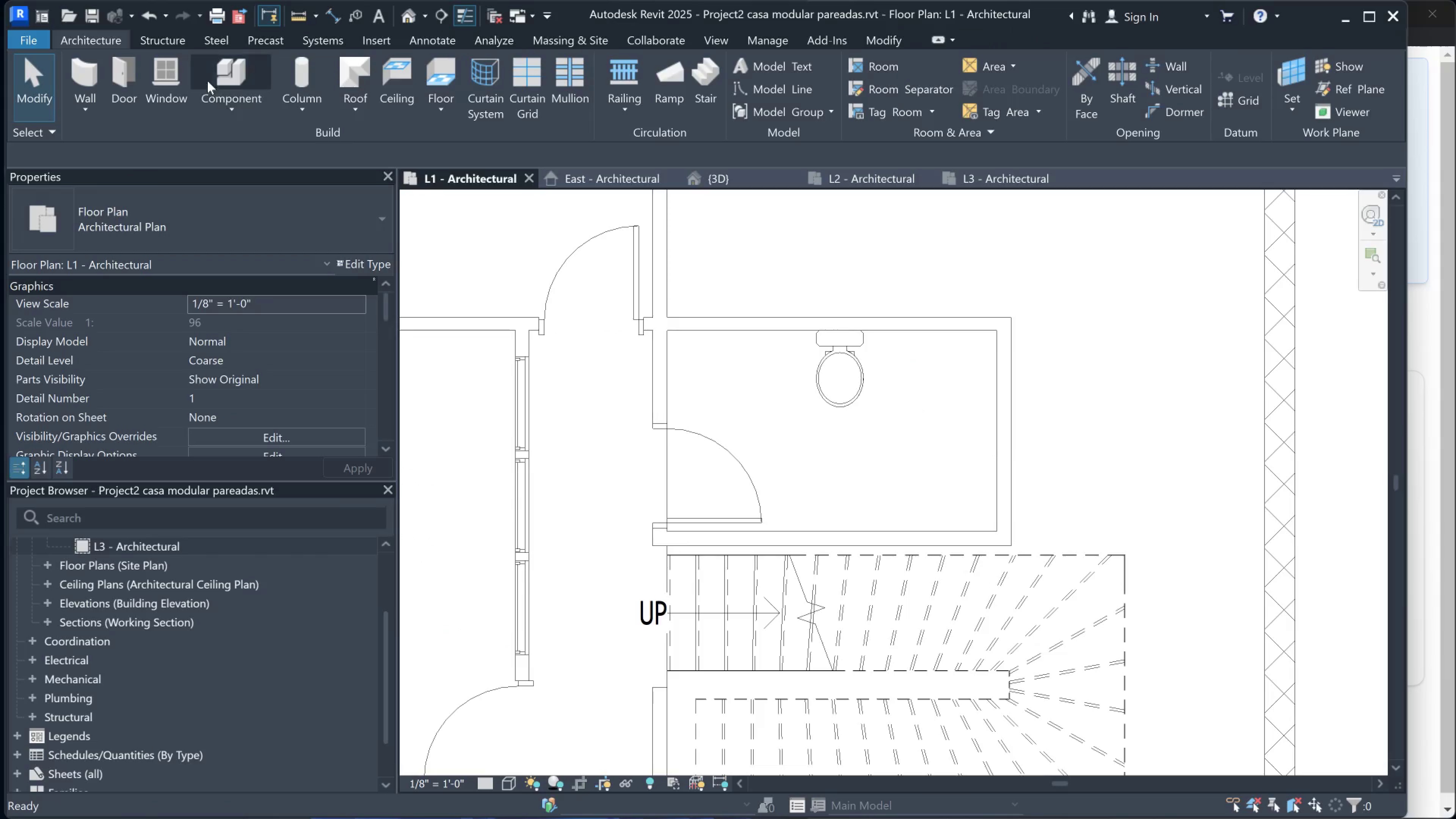 
left_click([243, 95])
 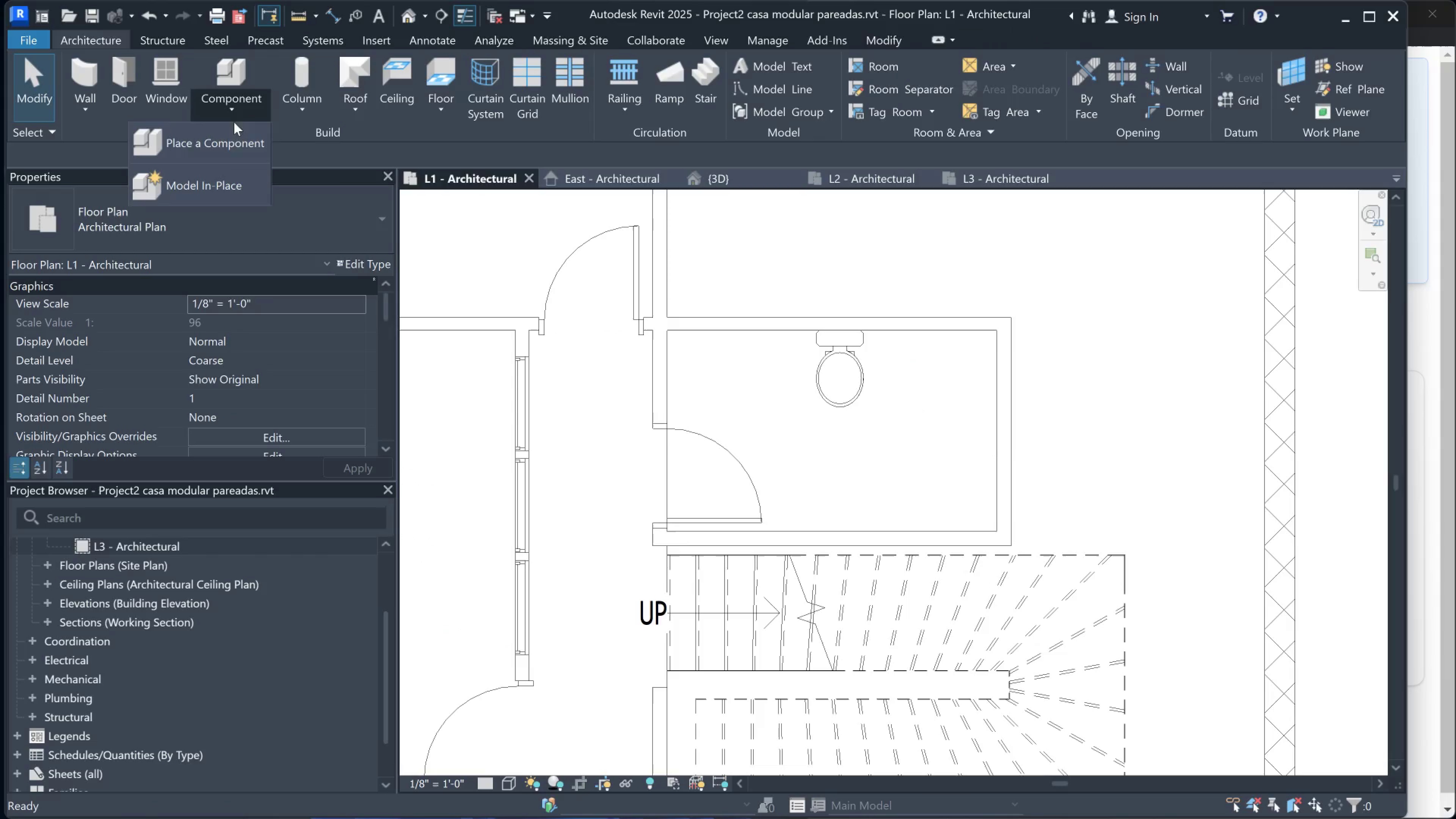 
left_click([226, 141])
 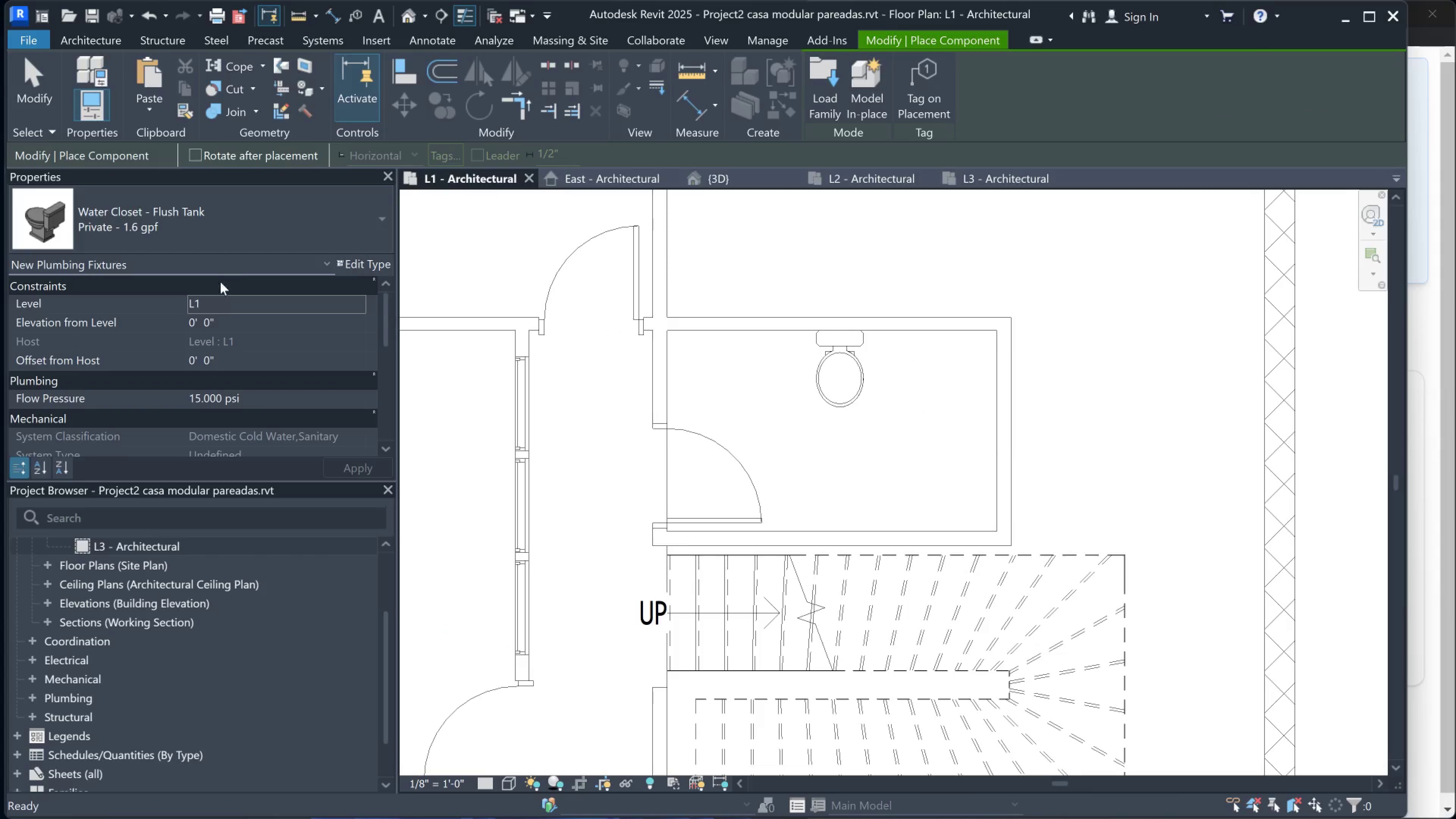 
left_click([206, 264])
 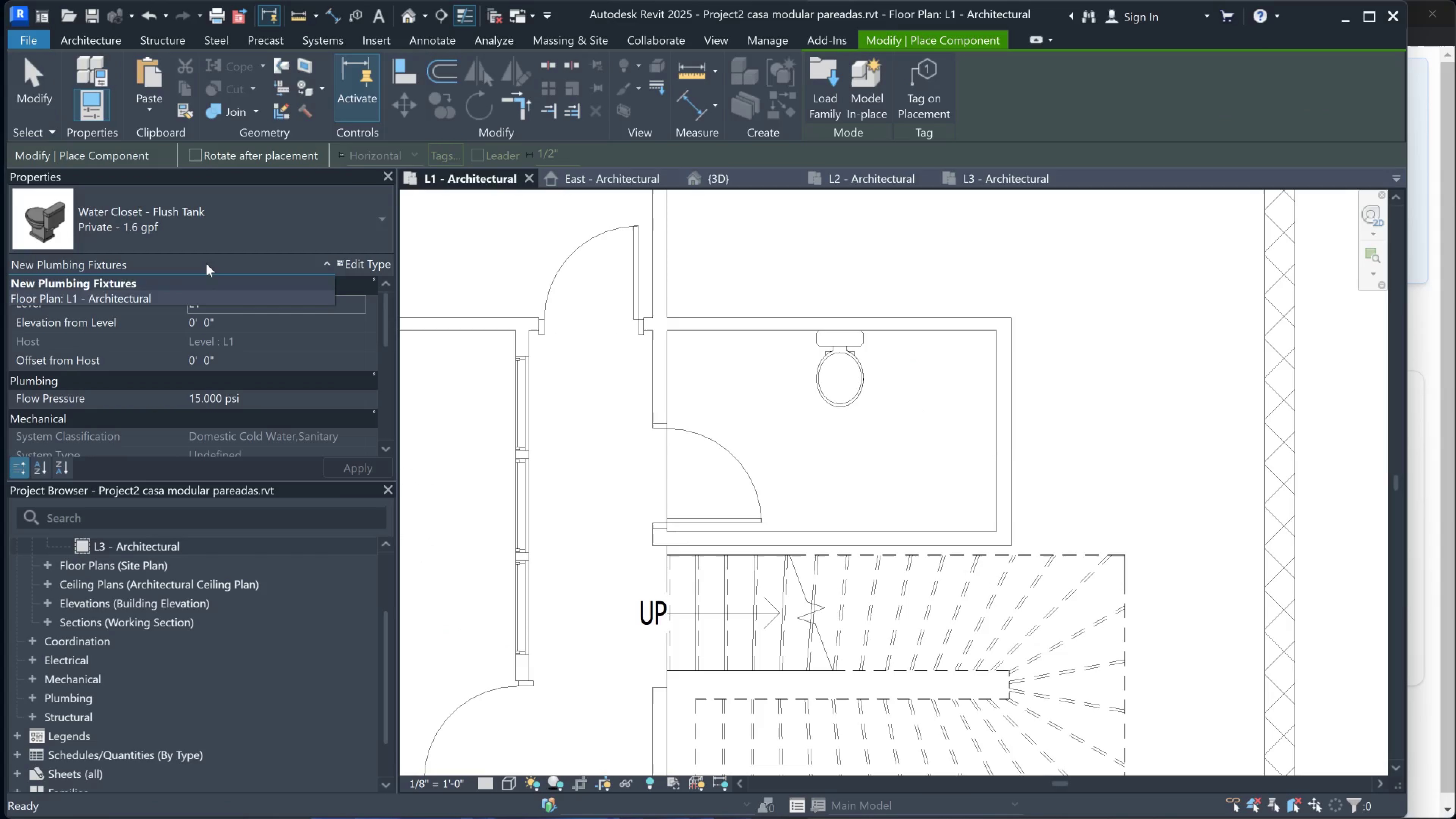 
key(Escape)
 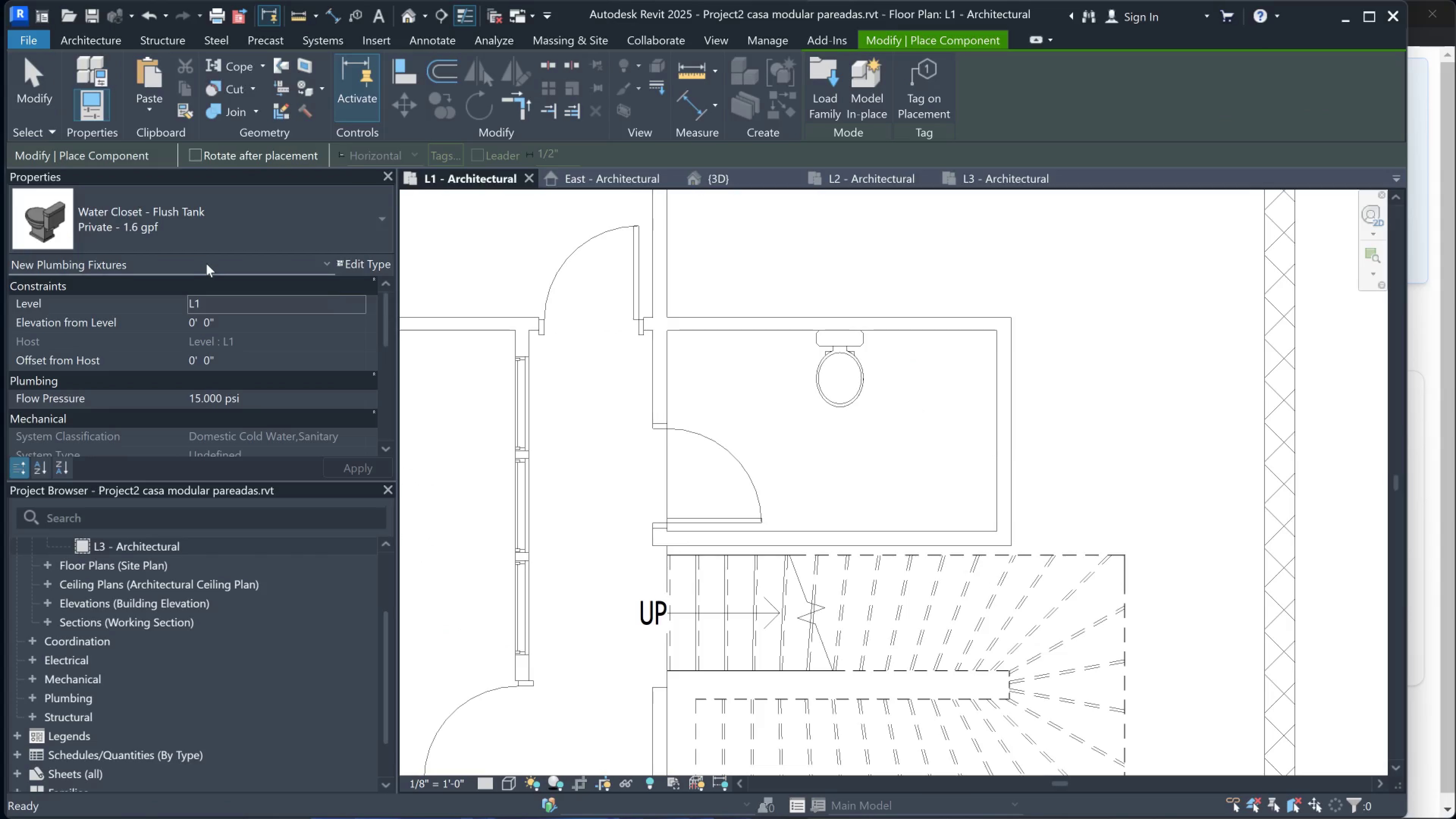 
key(Escape)
 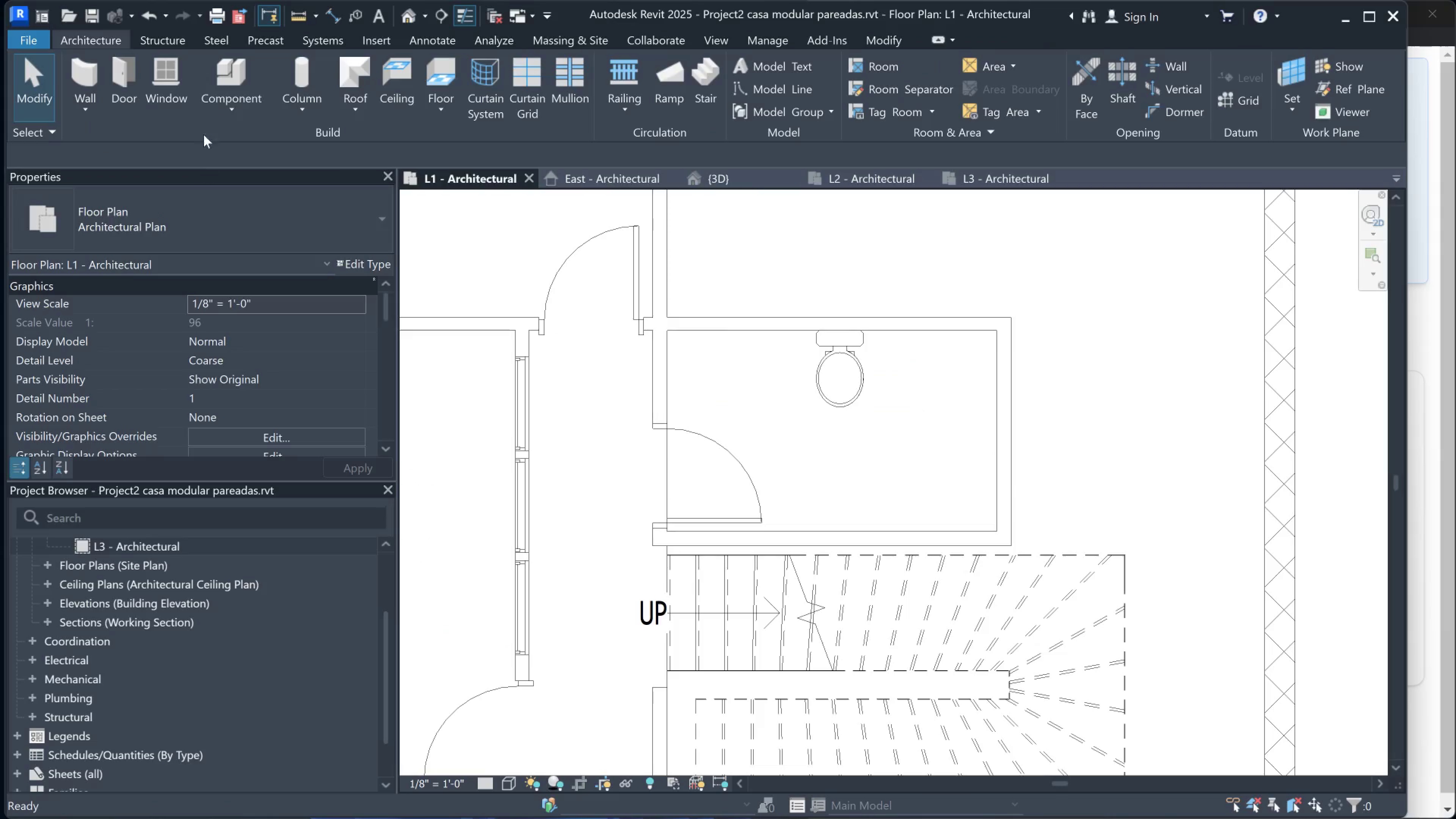 
left_click([220, 77])
 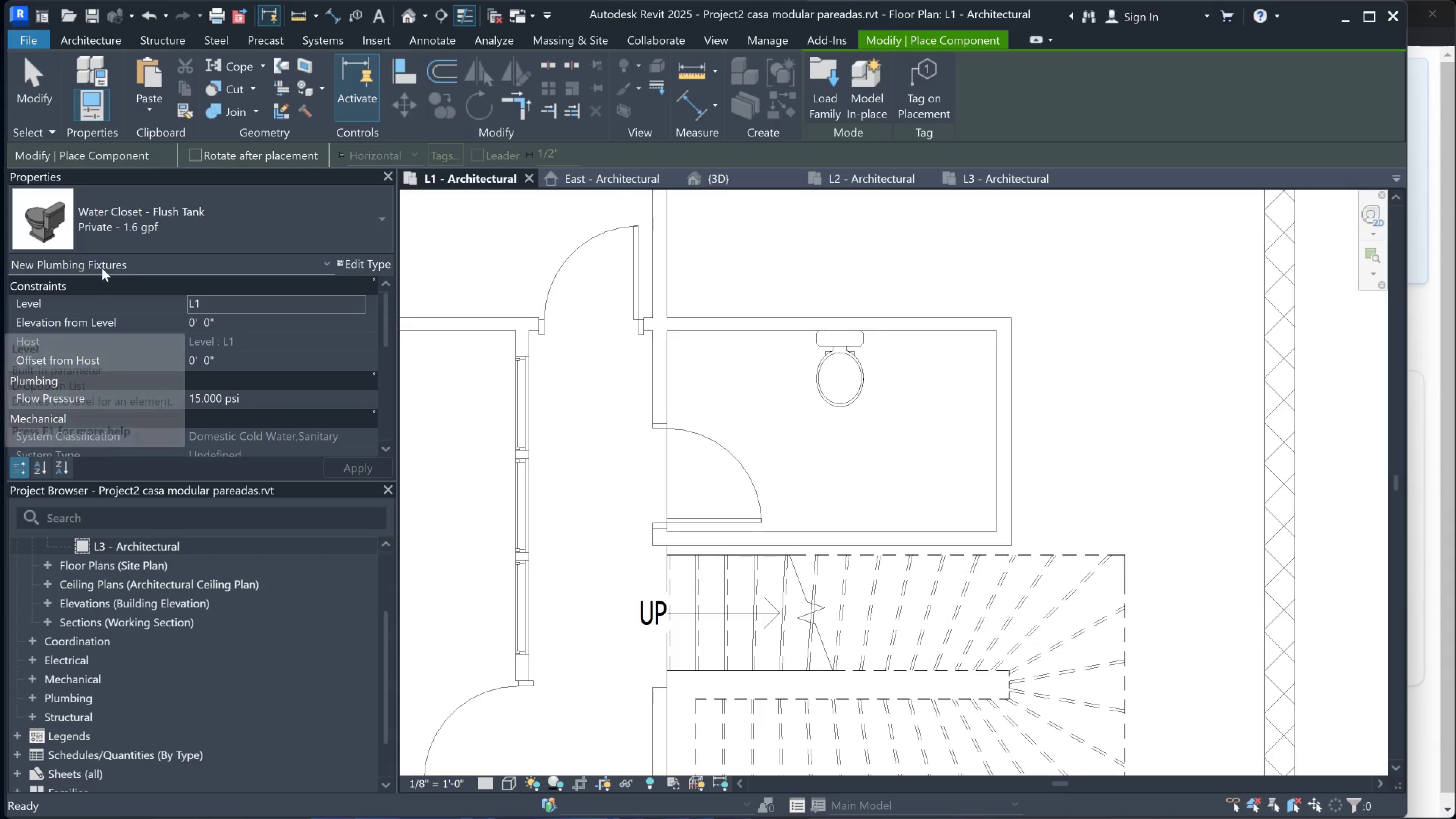 
left_click([107, 256])
 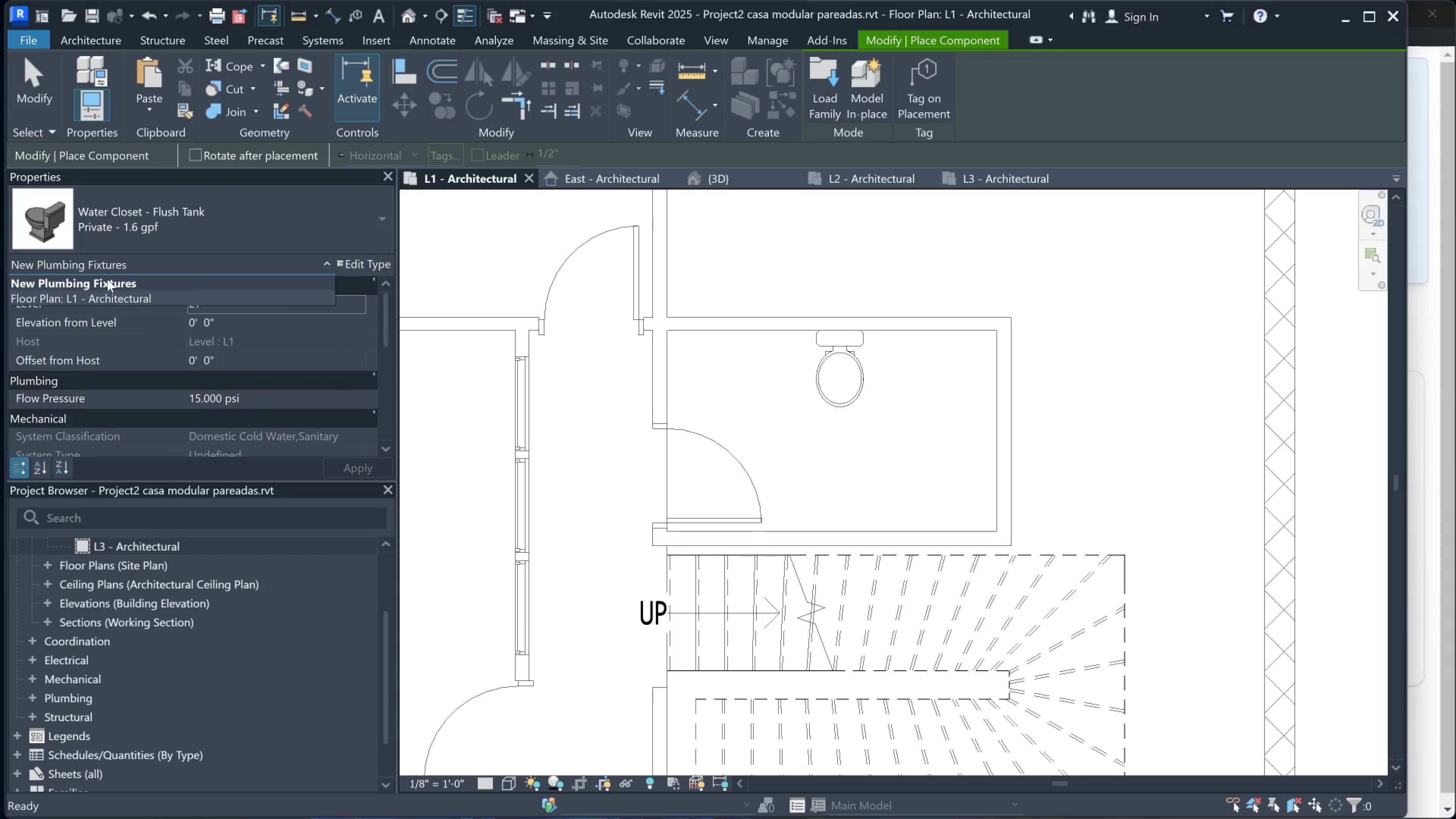 
key(Escape)
 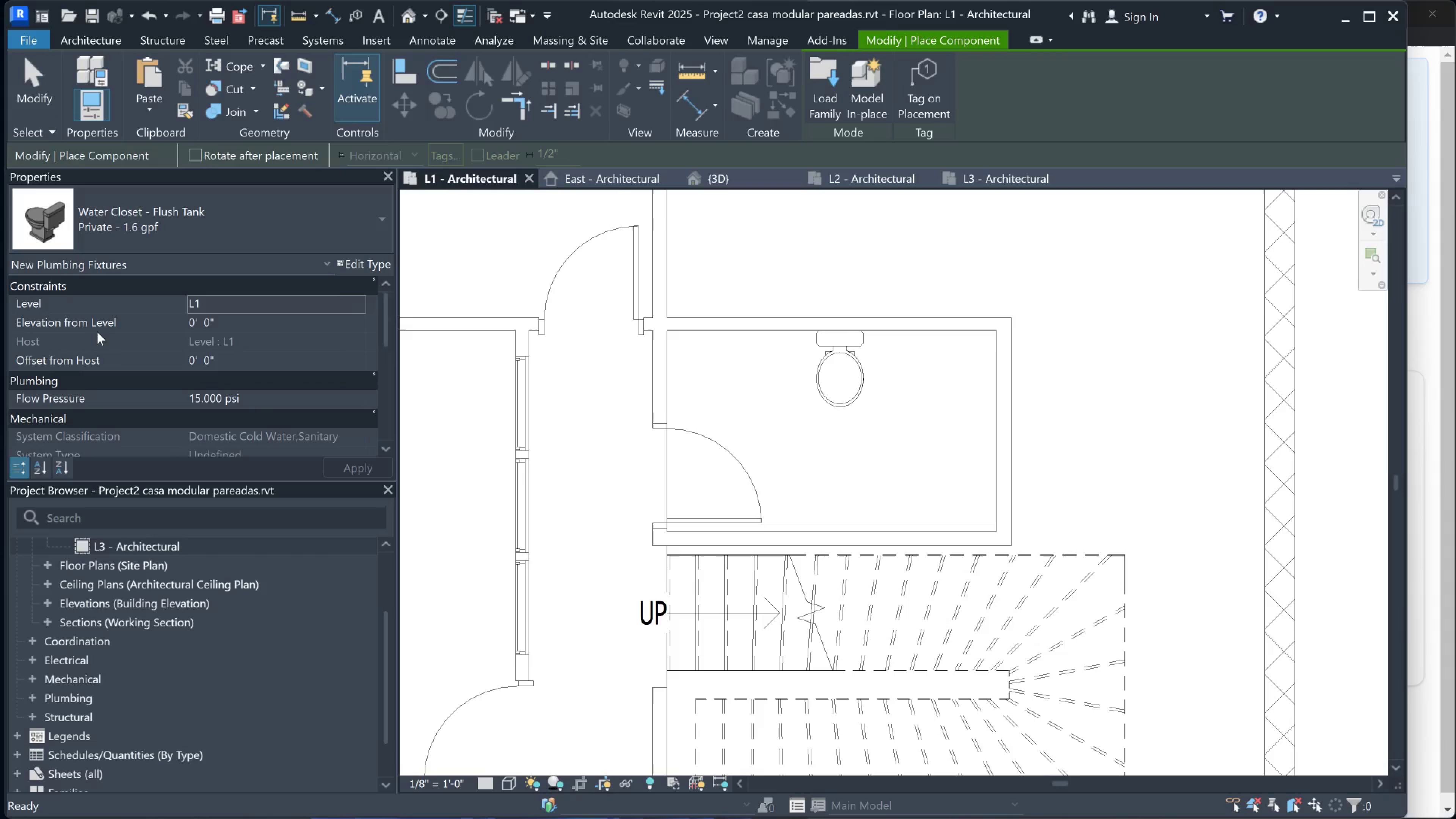 
scroll: coordinate [148, 264], scroll_direction: up, amount: 2.0
 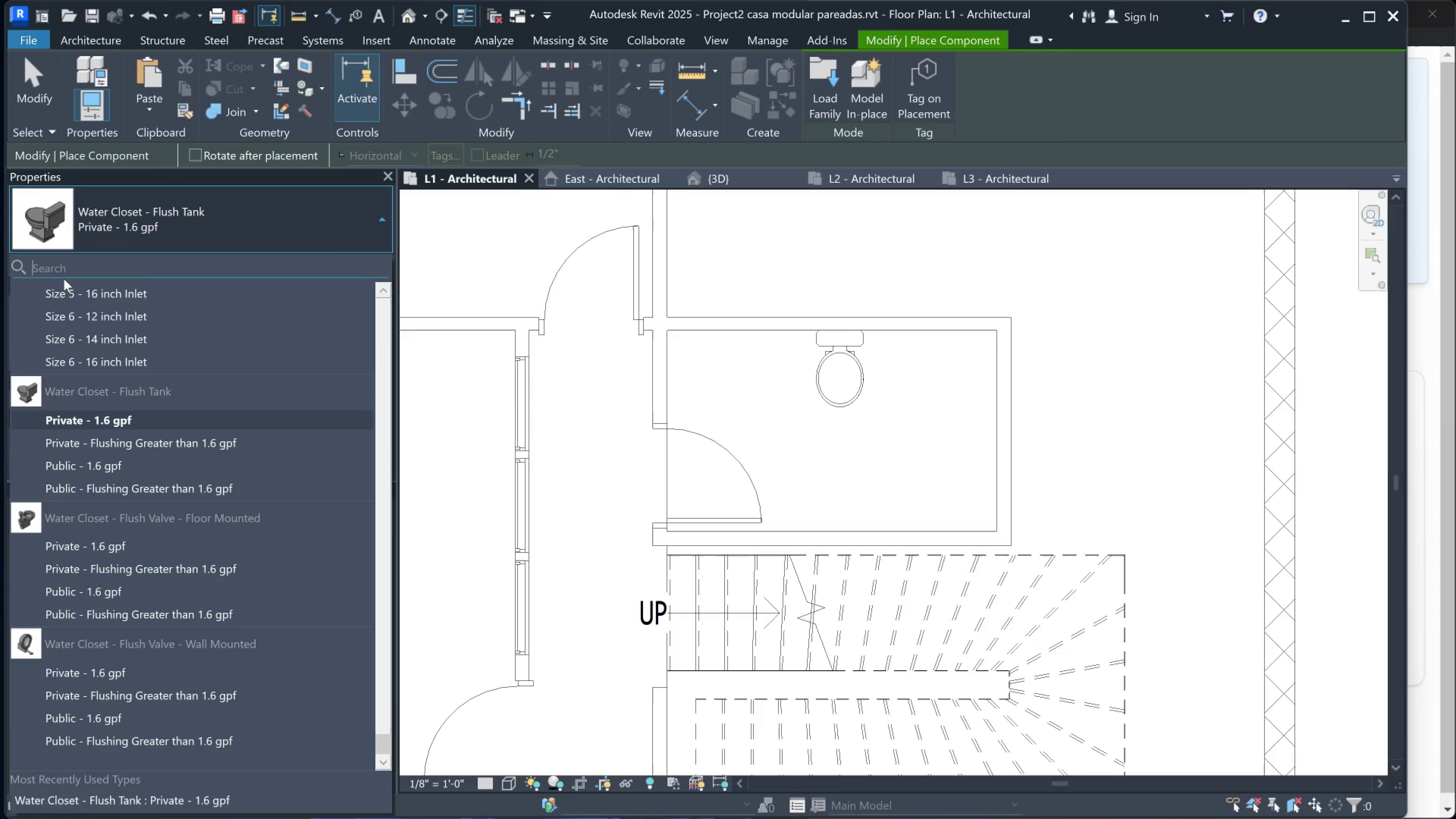 
type(showe)
key(Escape)
key(Escape)
 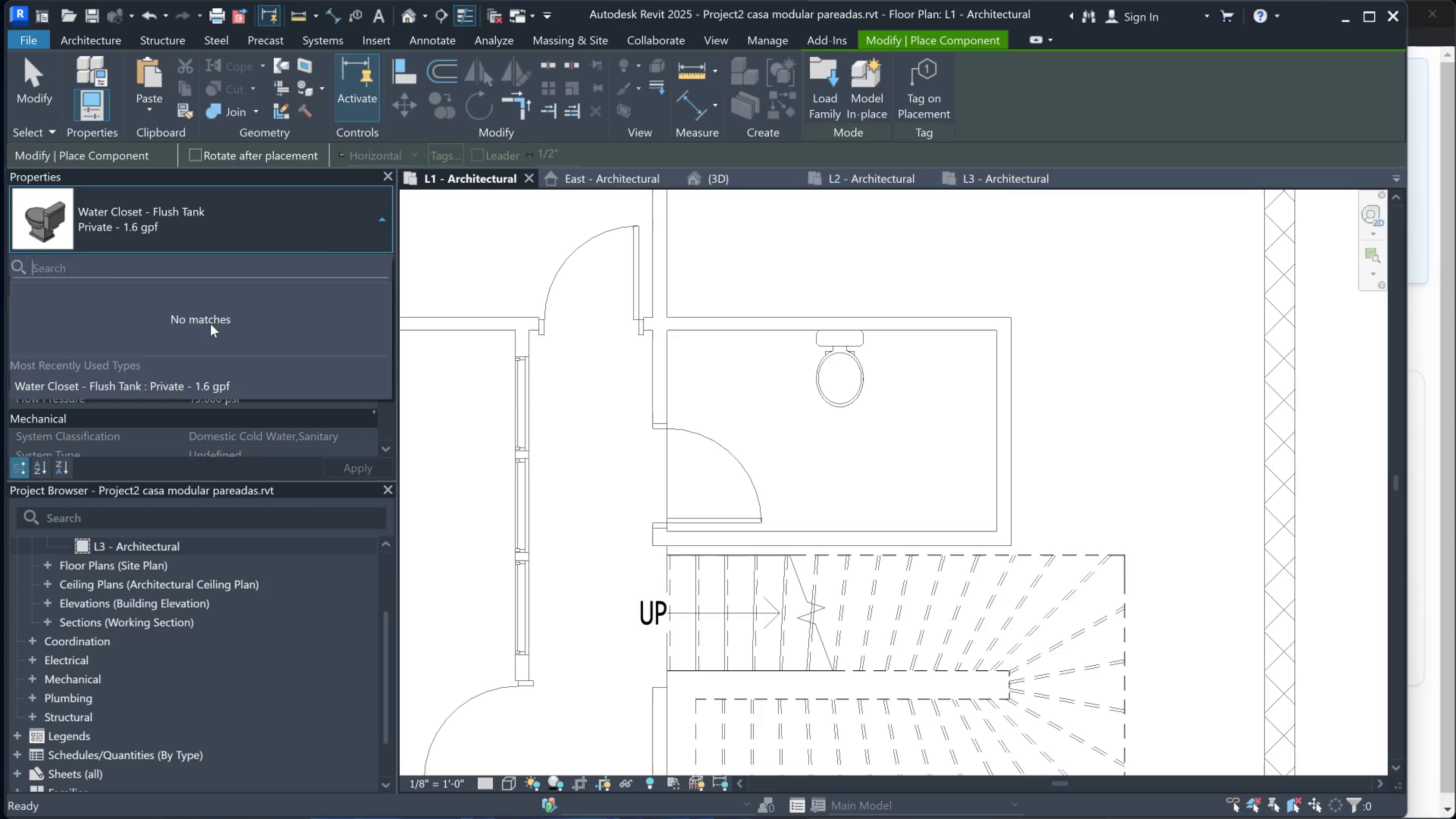 
key(Escape)
 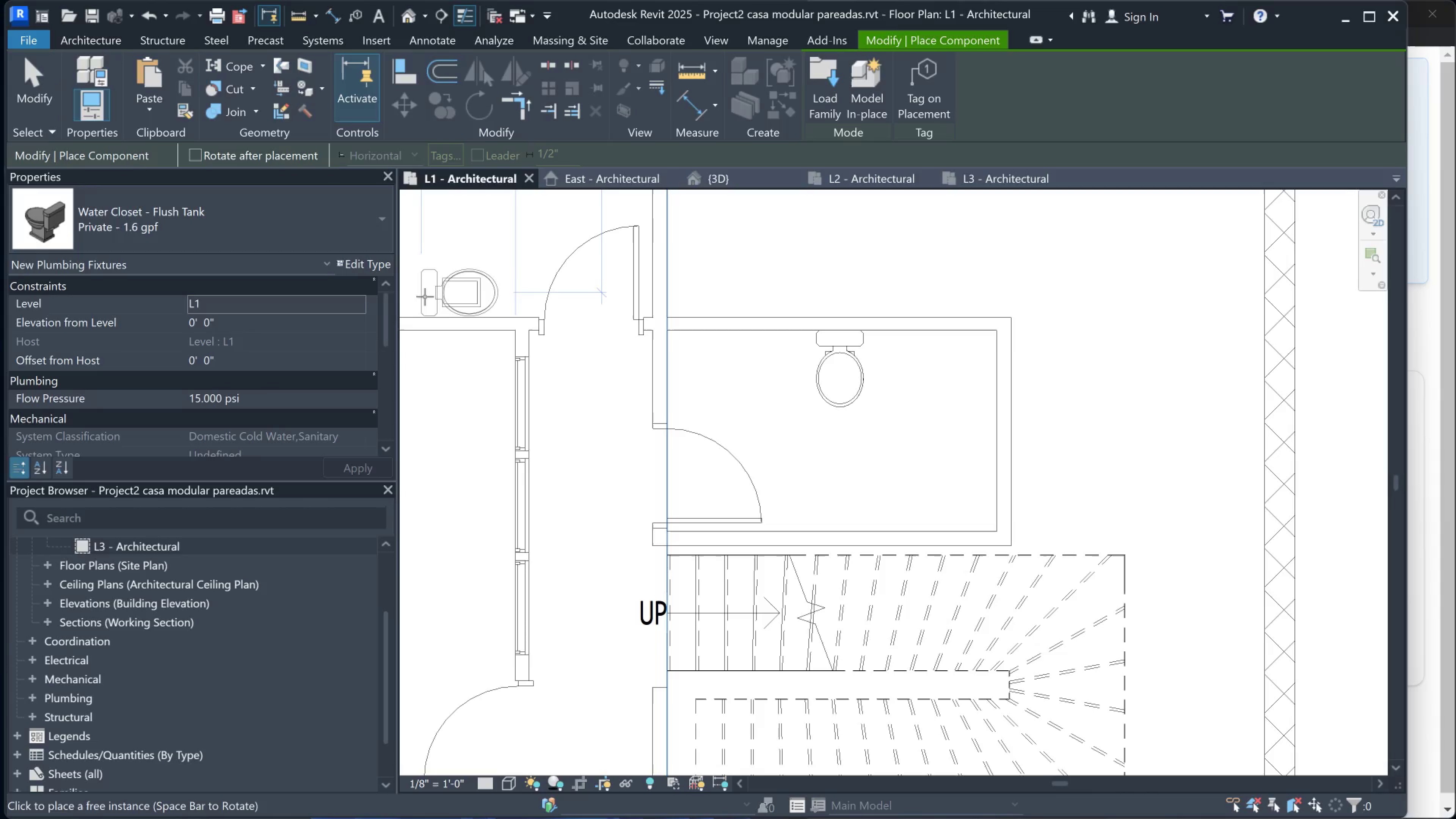 
key(Escape)
 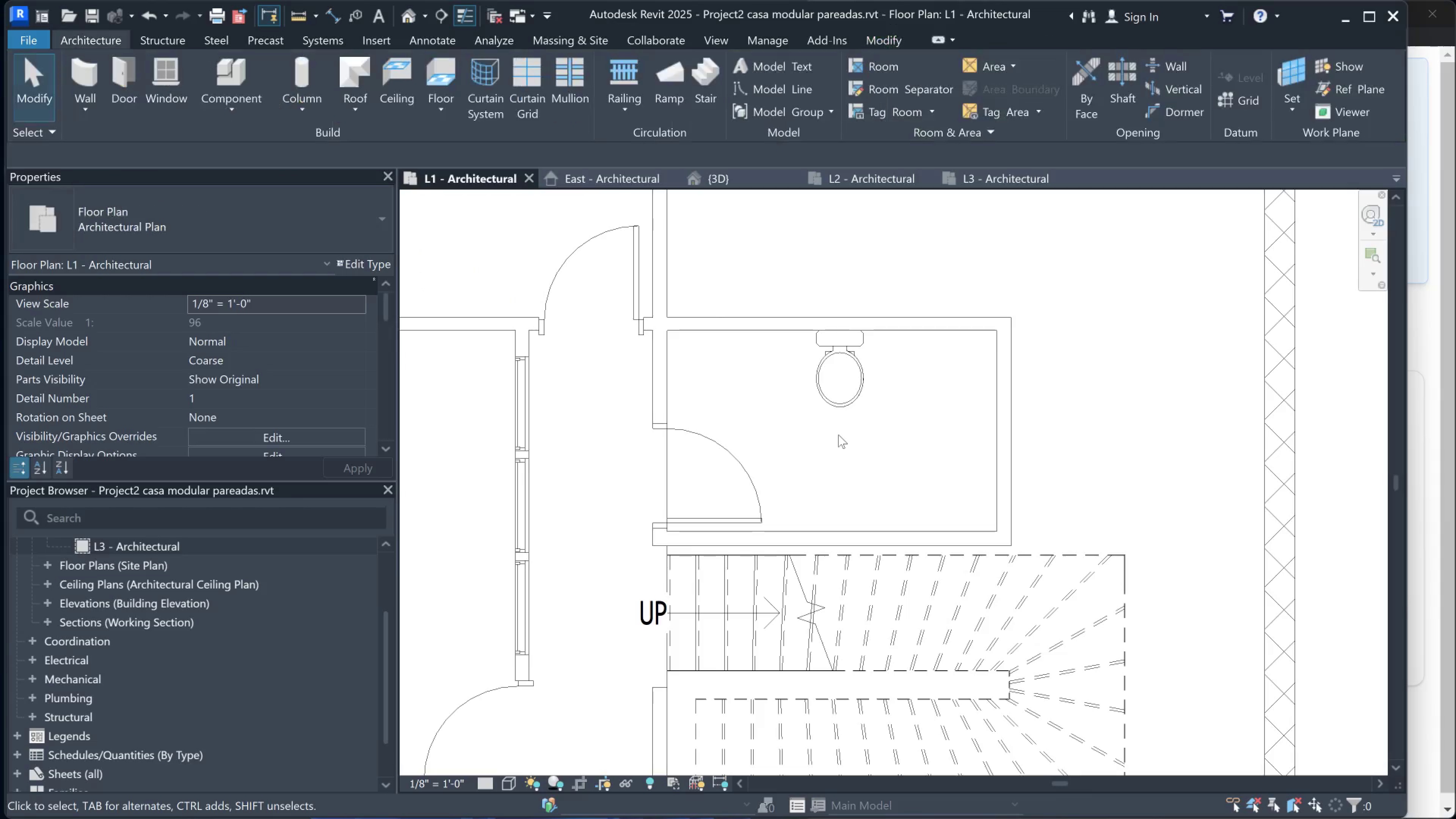 
scroll: coordinate [846, 443], scroll_direction: down, amount: 4.0
 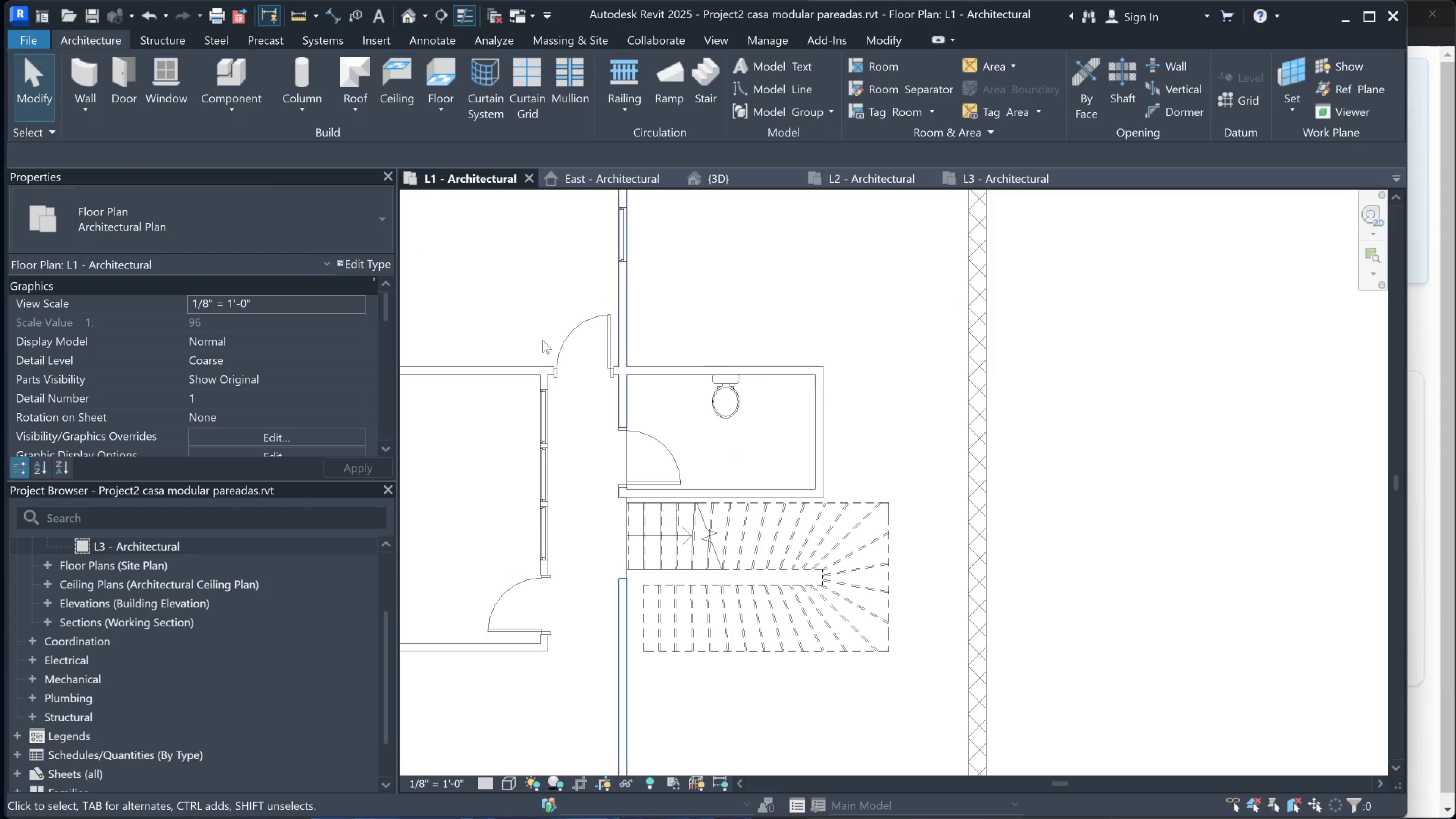 
key(Escape)
 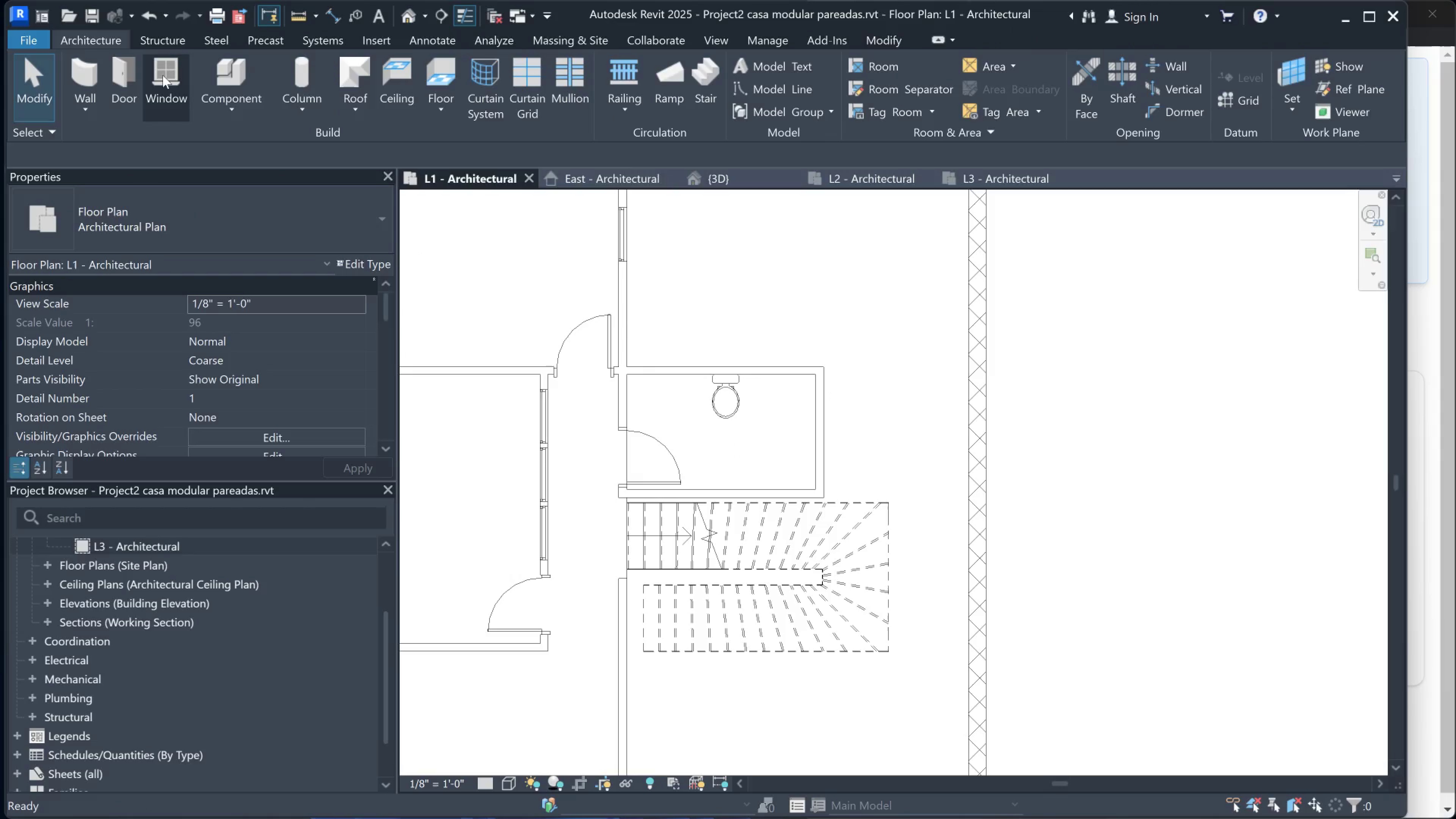 
left_click([165, 69])
 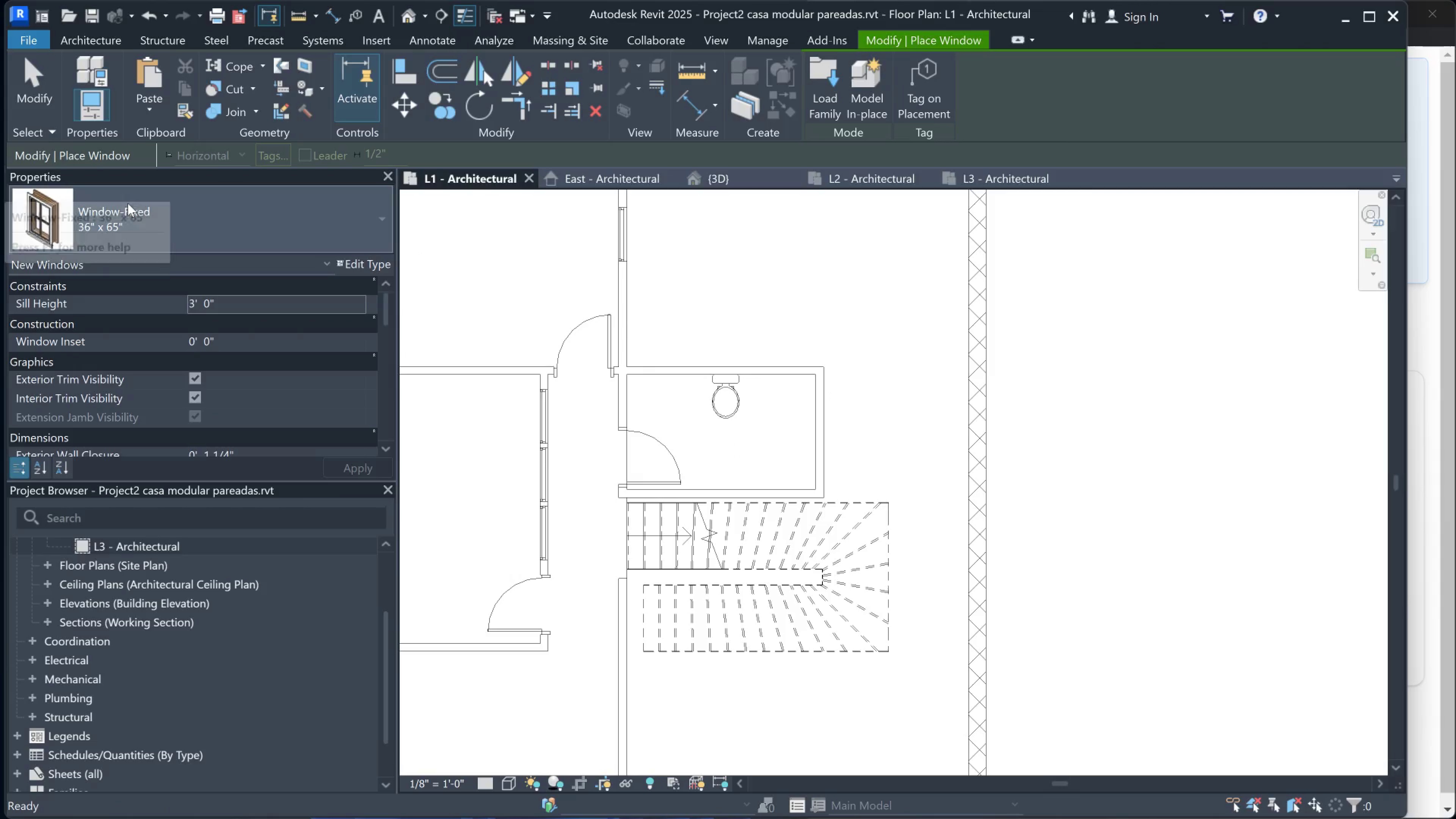 
left_click([320, 230])
 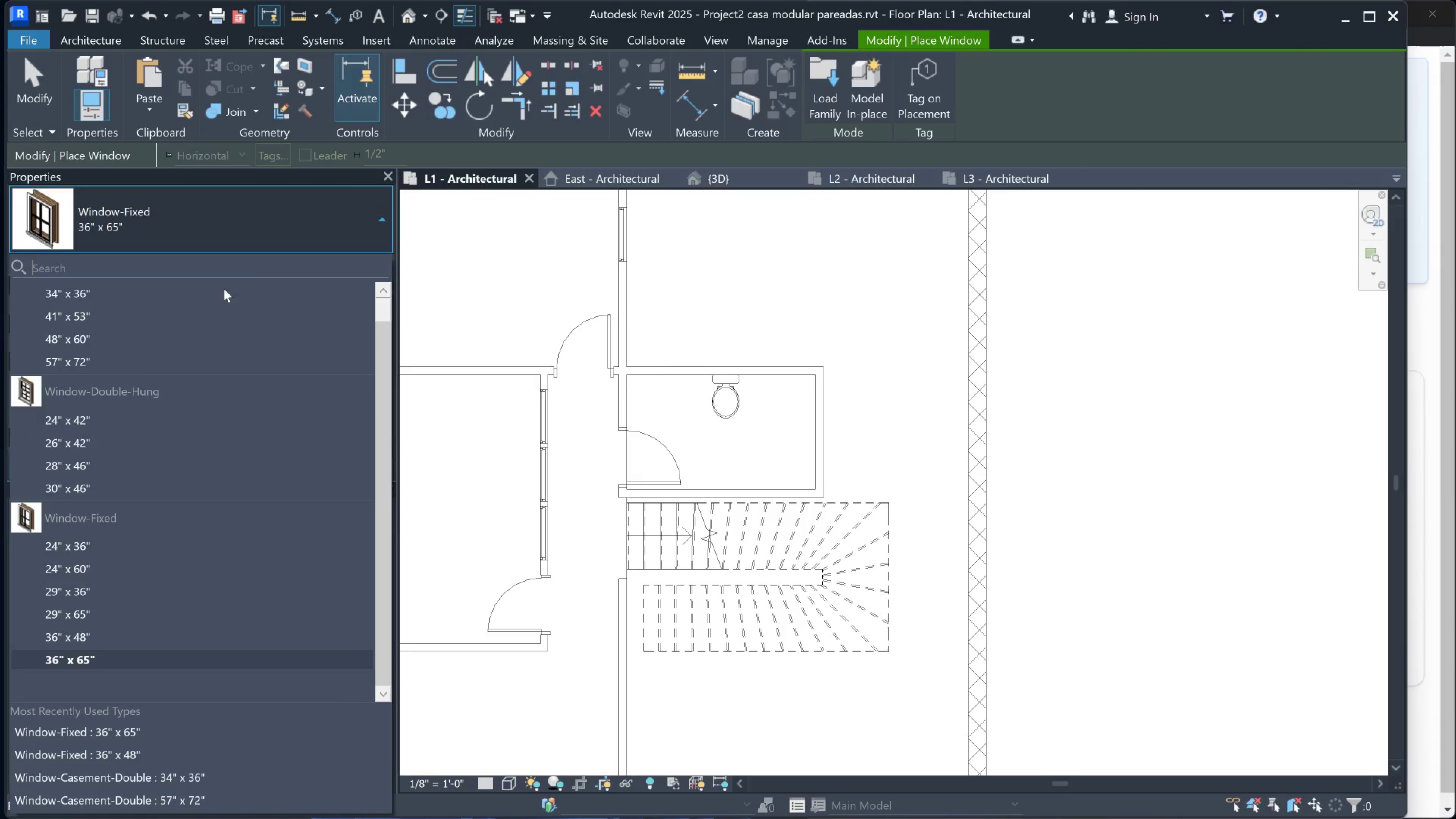 
scroll: coordinate [193, 325], scroll_direction: up, amount: 5.0
 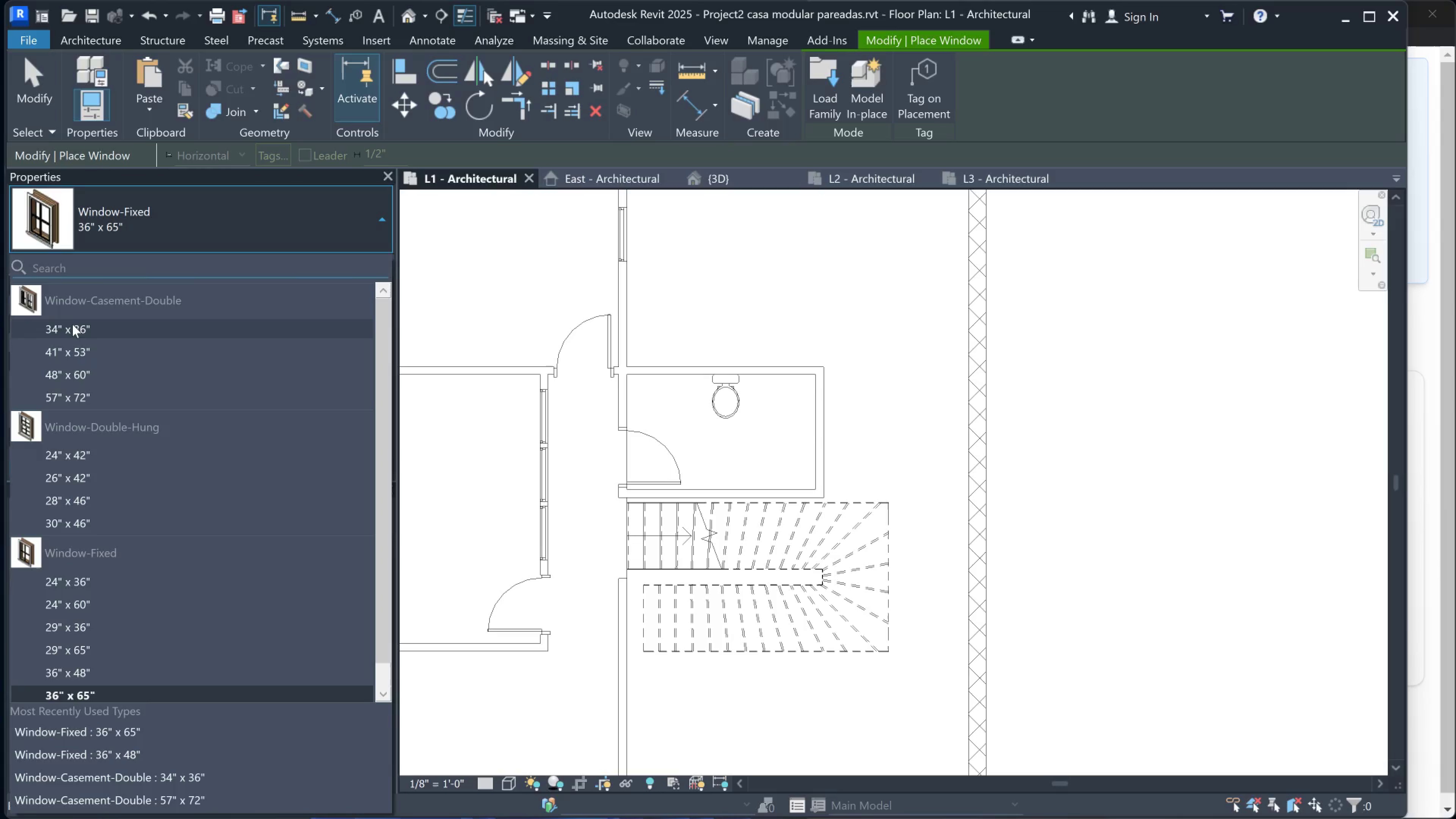 
left_click([72, 324])
 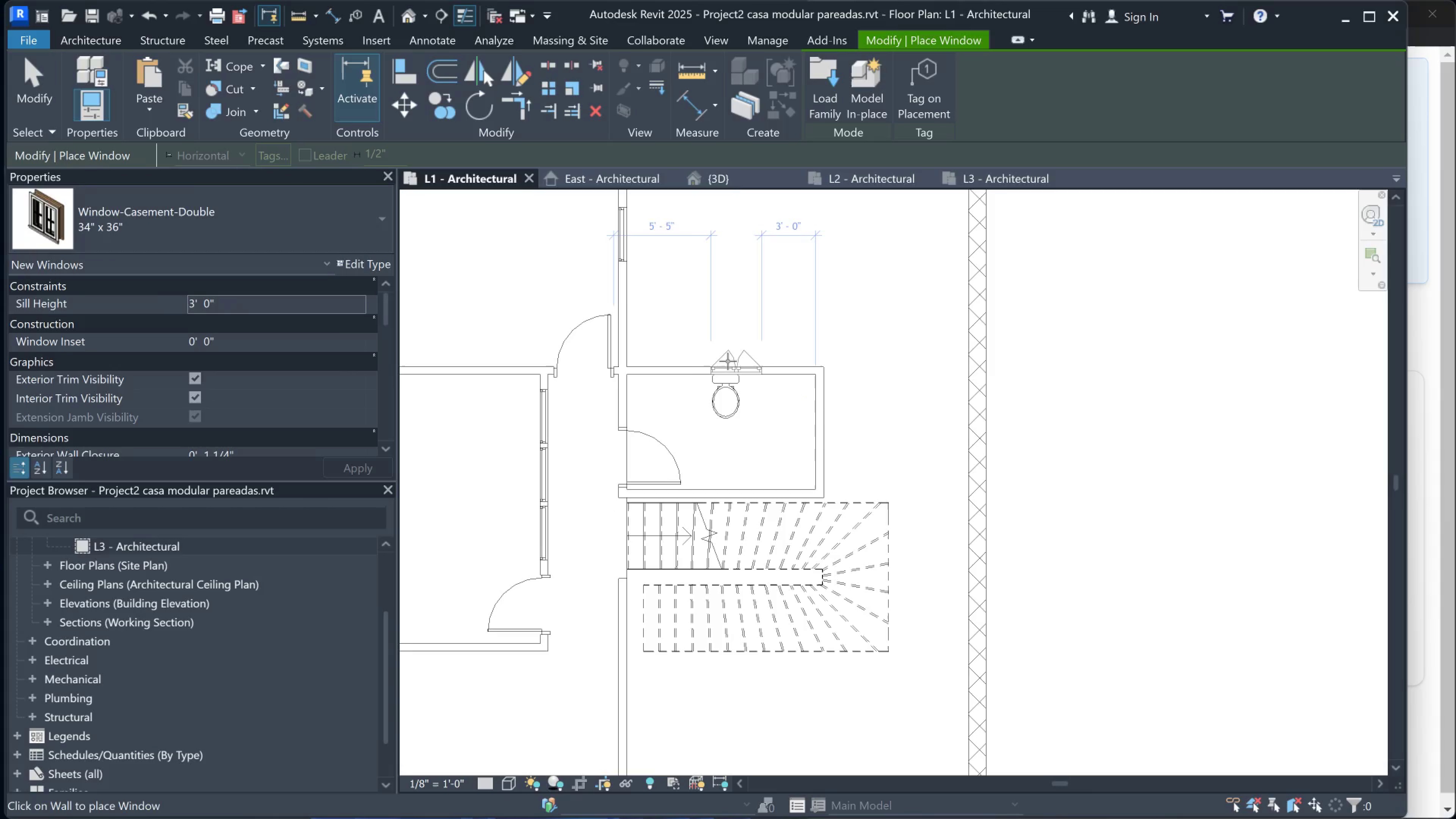 
wait(6.11)
 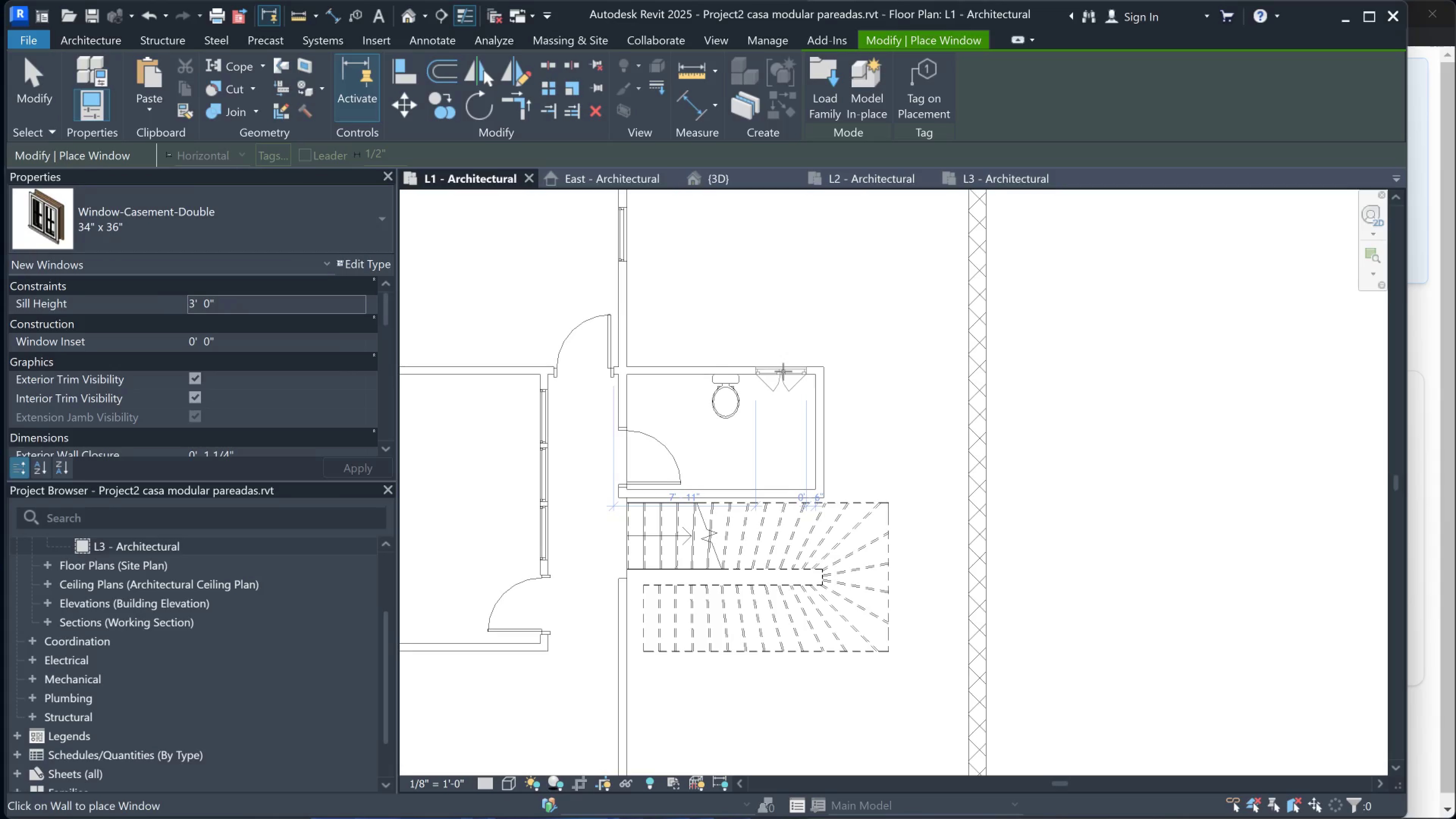 
left_click([726, 361])
 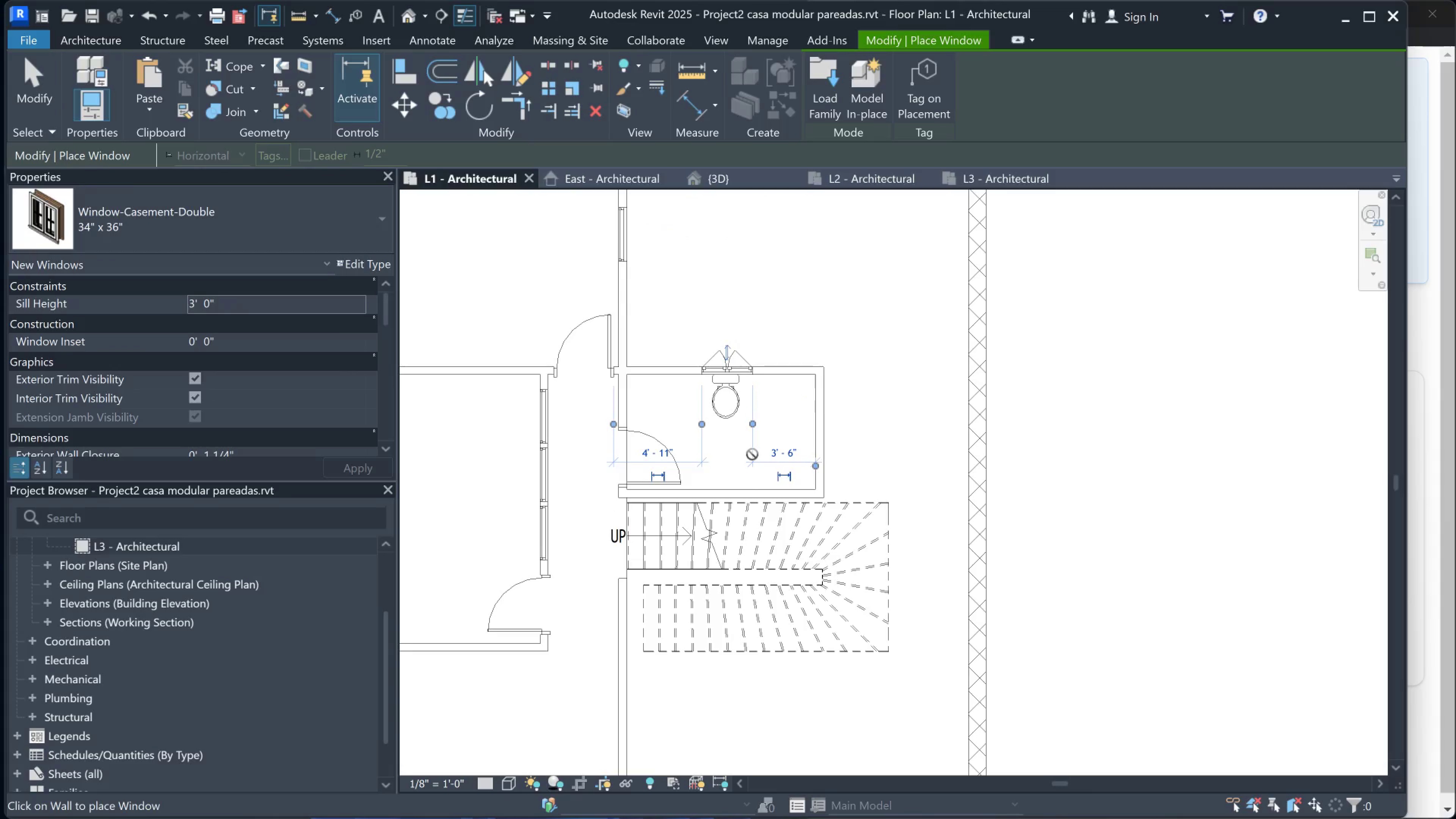 
key(Escape)
 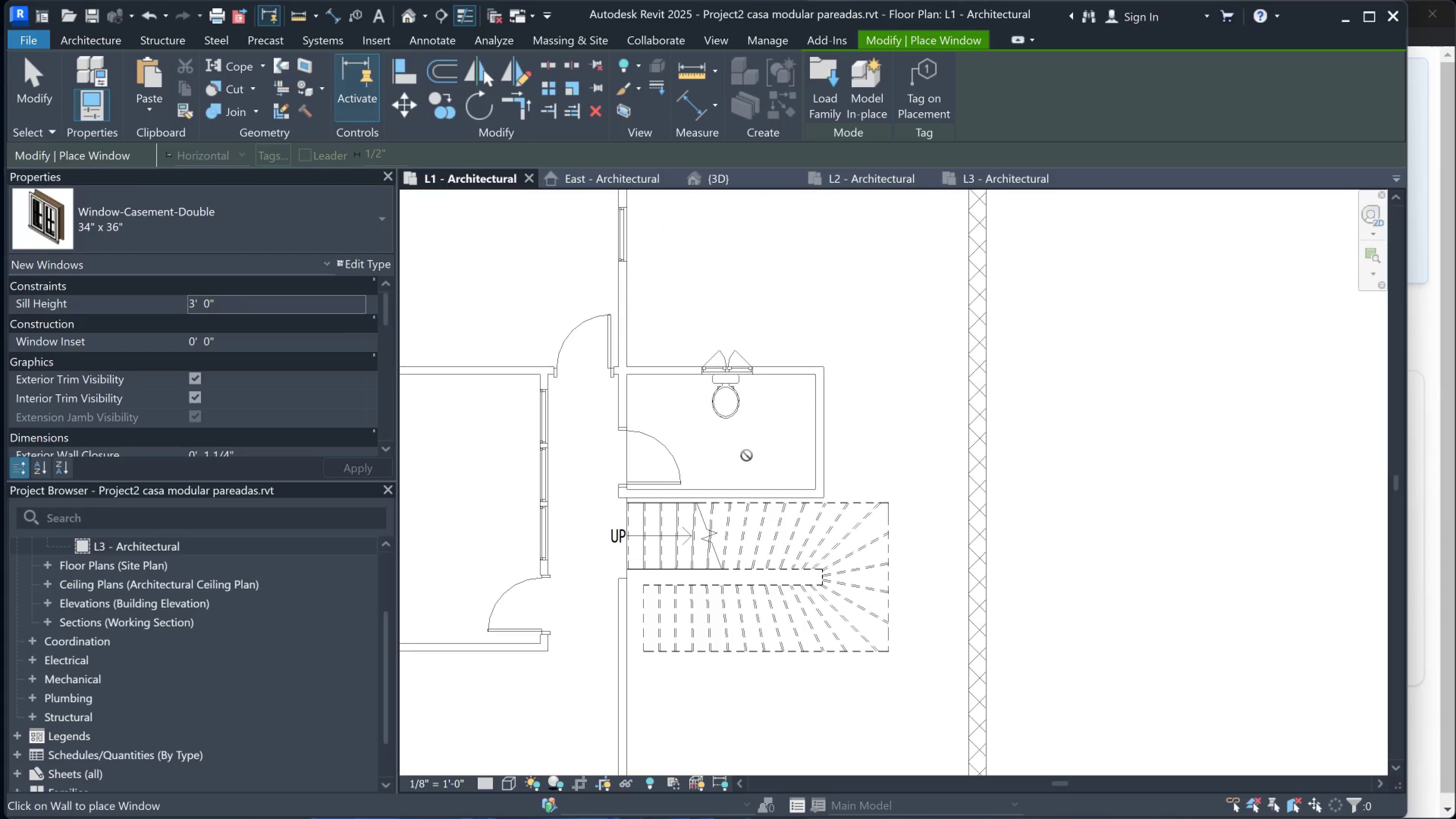 
key(Escape)
 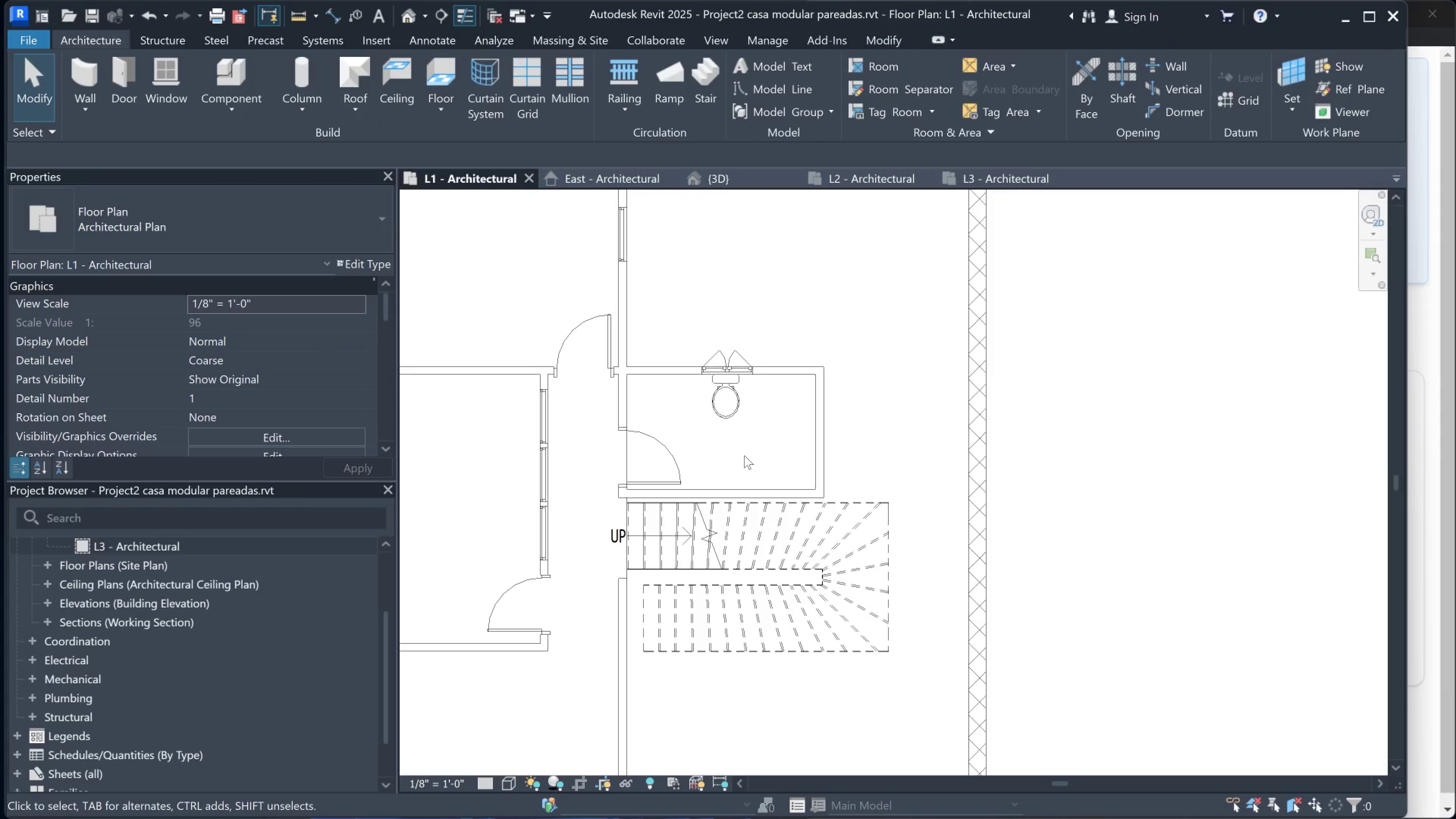 
scroll: coordinate [789, 466], scroll_direction: down, amount: 4.0
 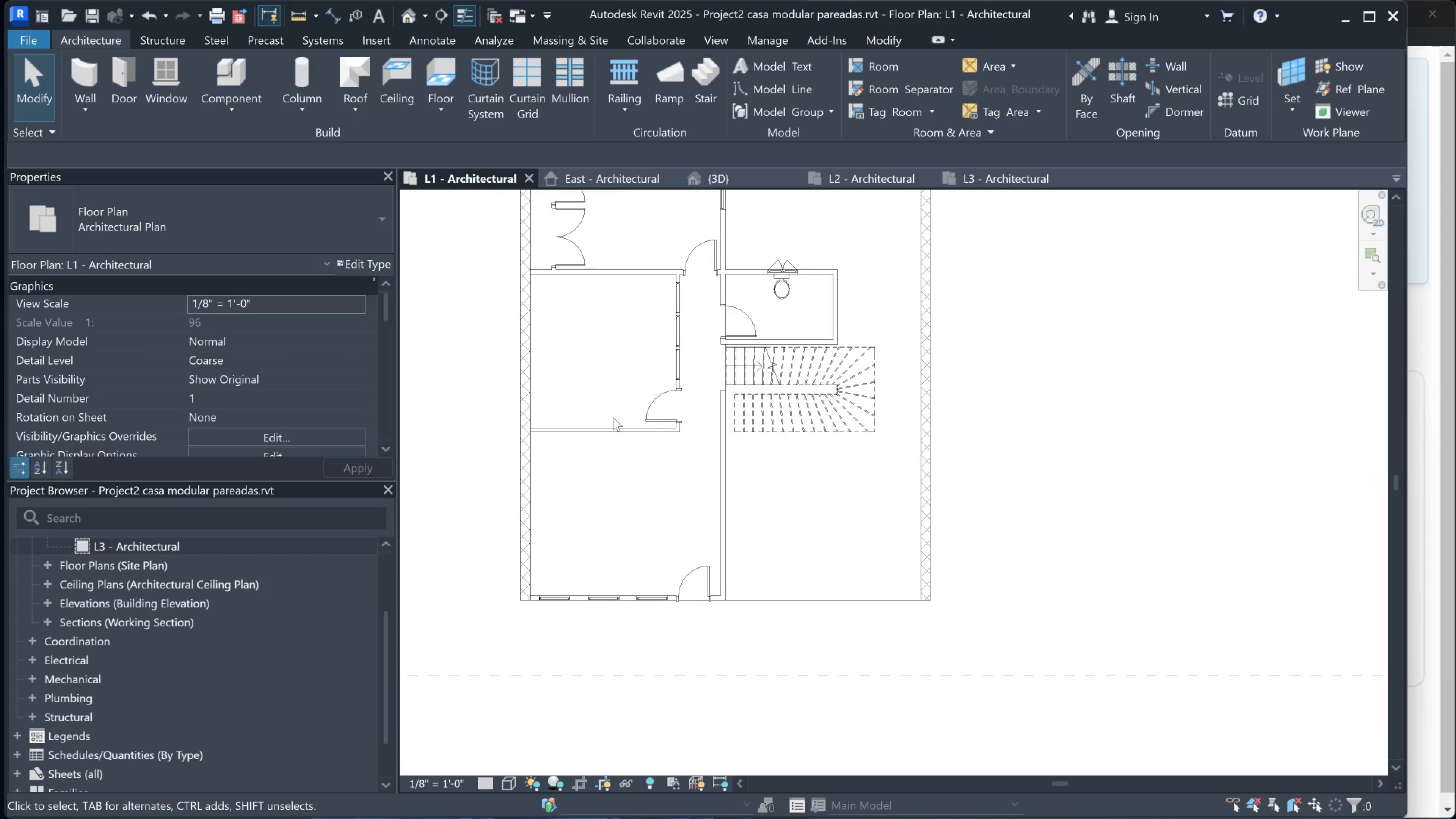 
wait(6.3)
 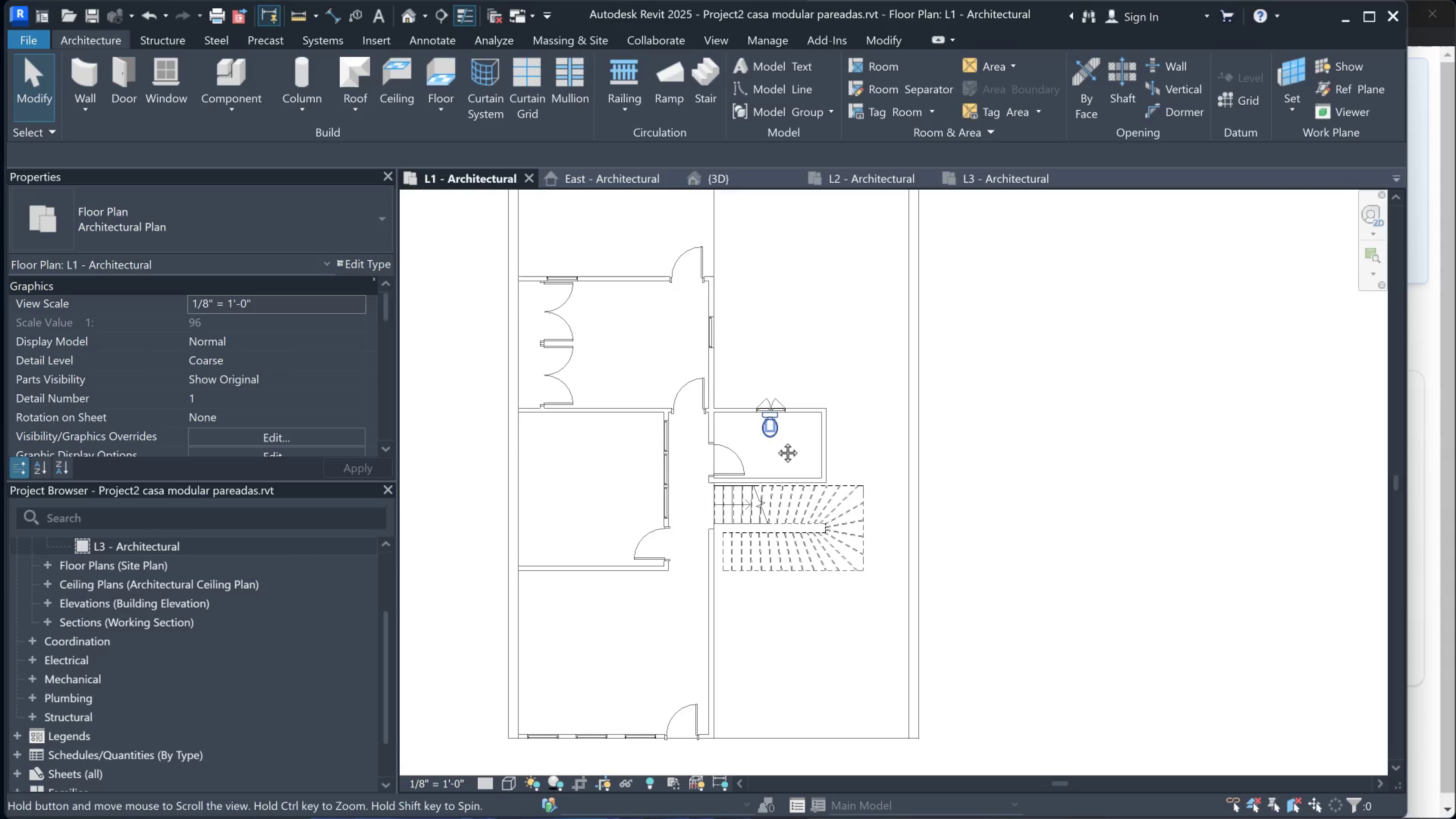 
scroll: coordinate [650, 505], scroll_direction: down, amount: 3.0
 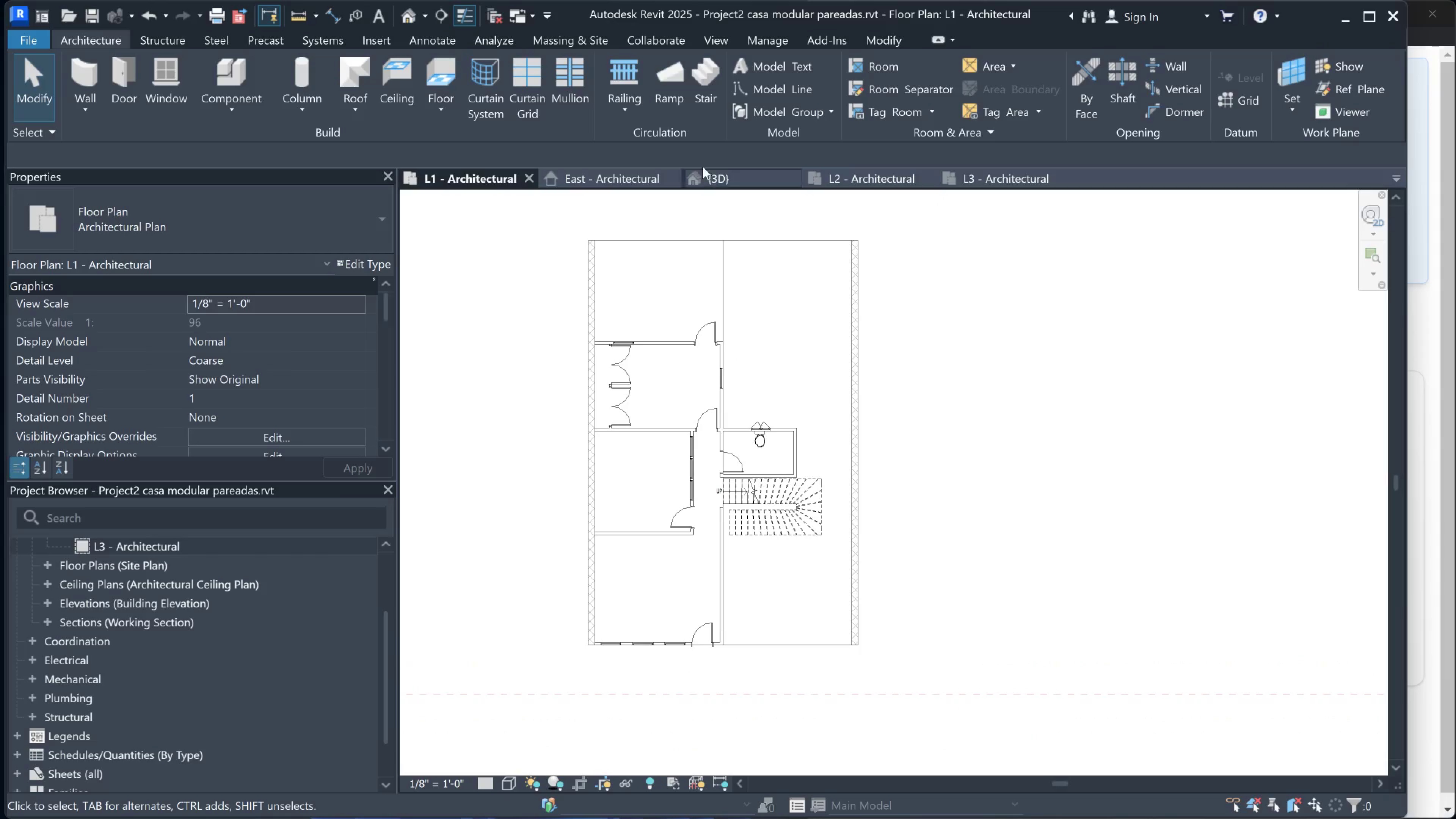 
left_click([723, 182])
 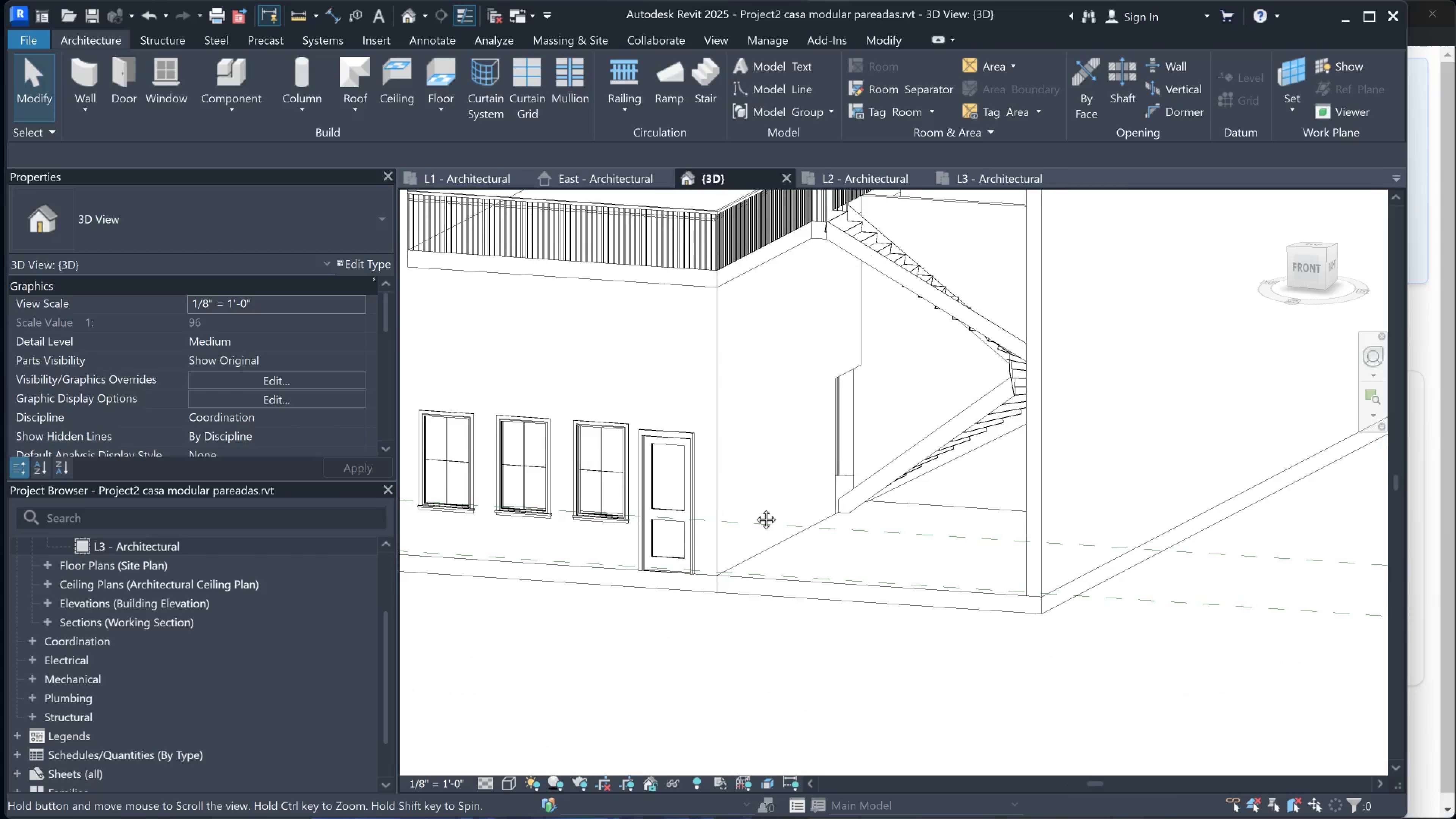 
scroll: coordinate [710, 367], scroll_direction: down, amount: 3.0
 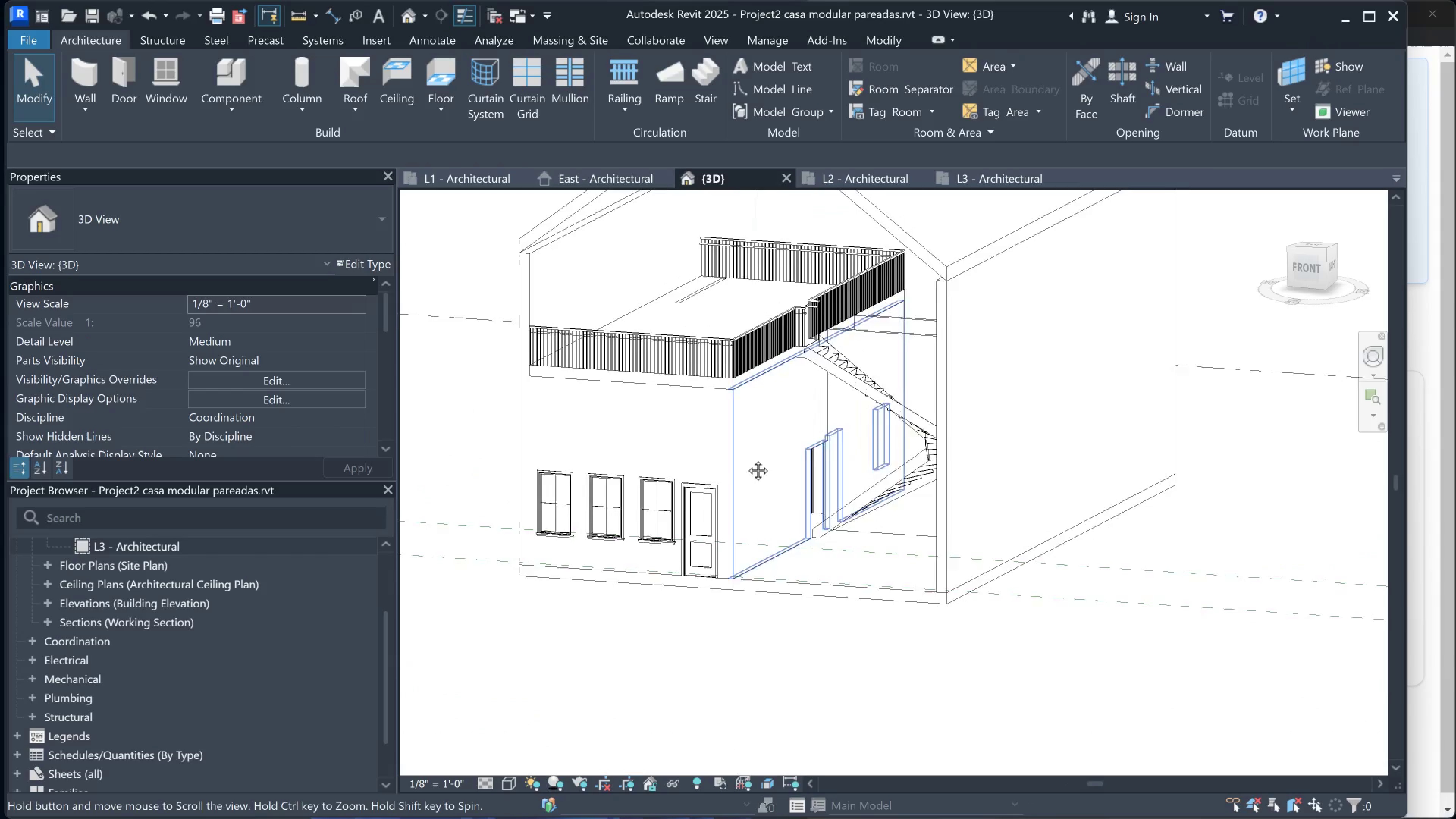 
hold_key(key=ShiftLeft, duration=1.5)
 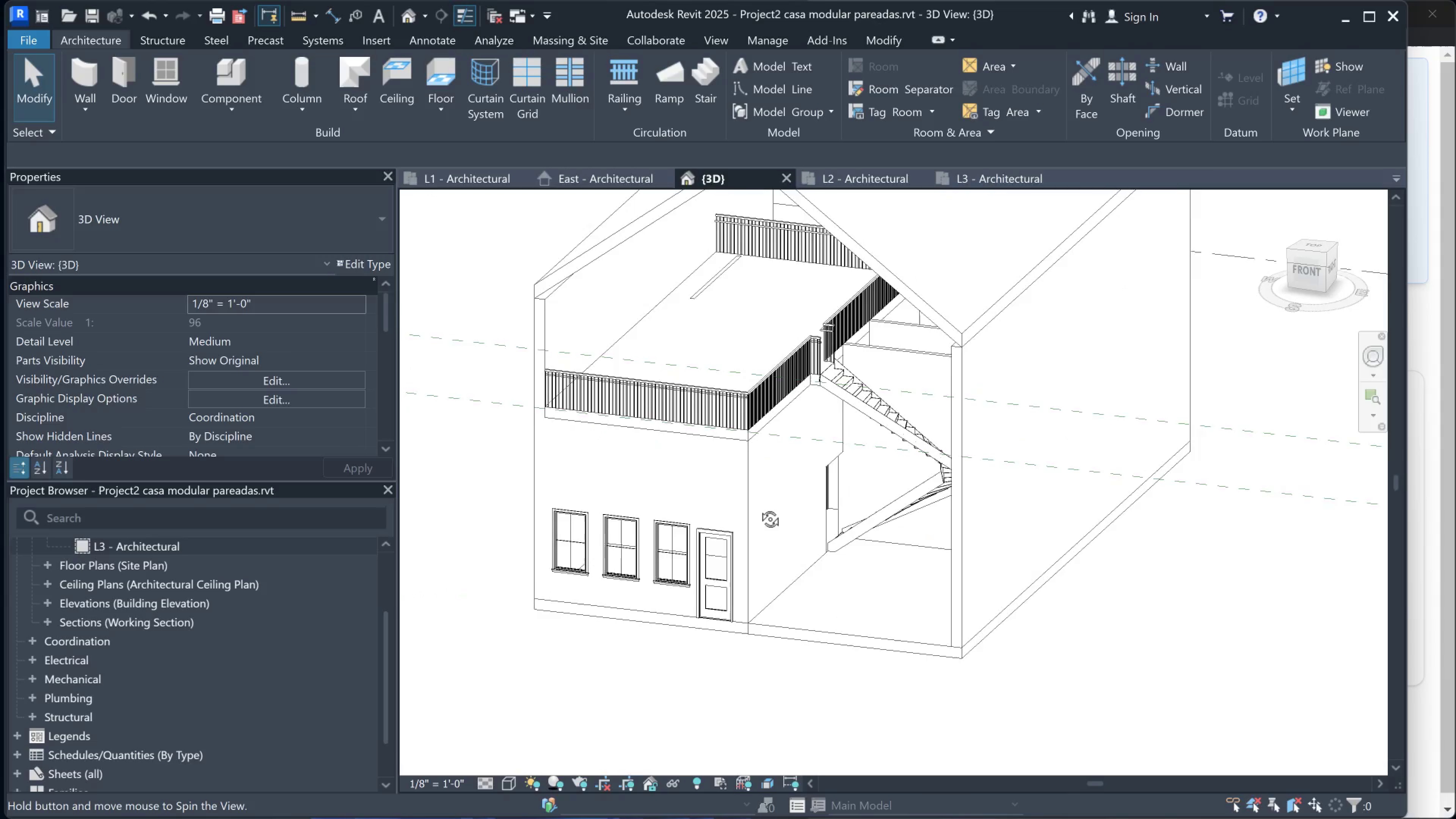 
hold_key(key=ShiftLeft, duration=0.94)
 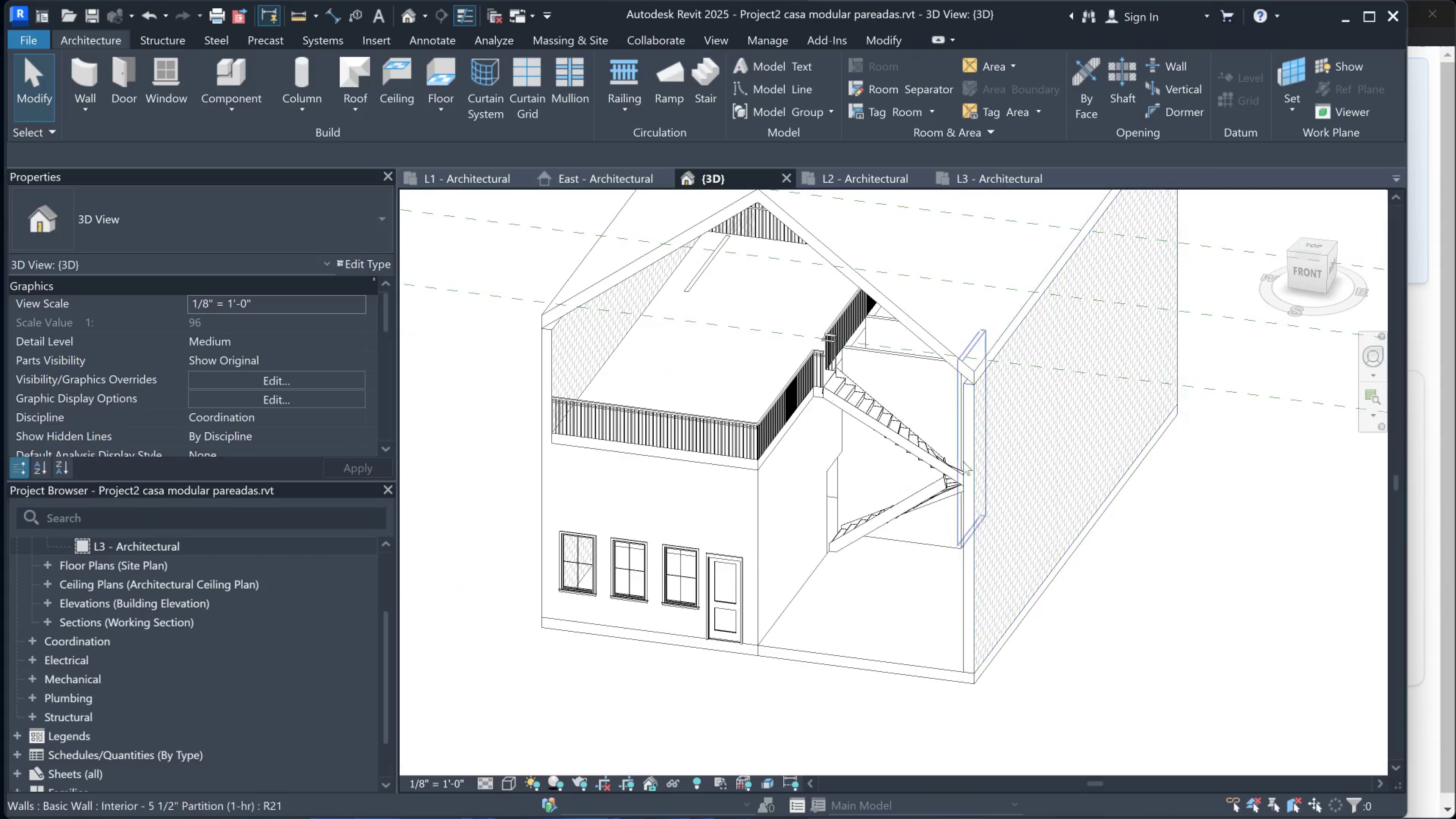 
hold_key(key=ShiftLeft, duration=1.5)
 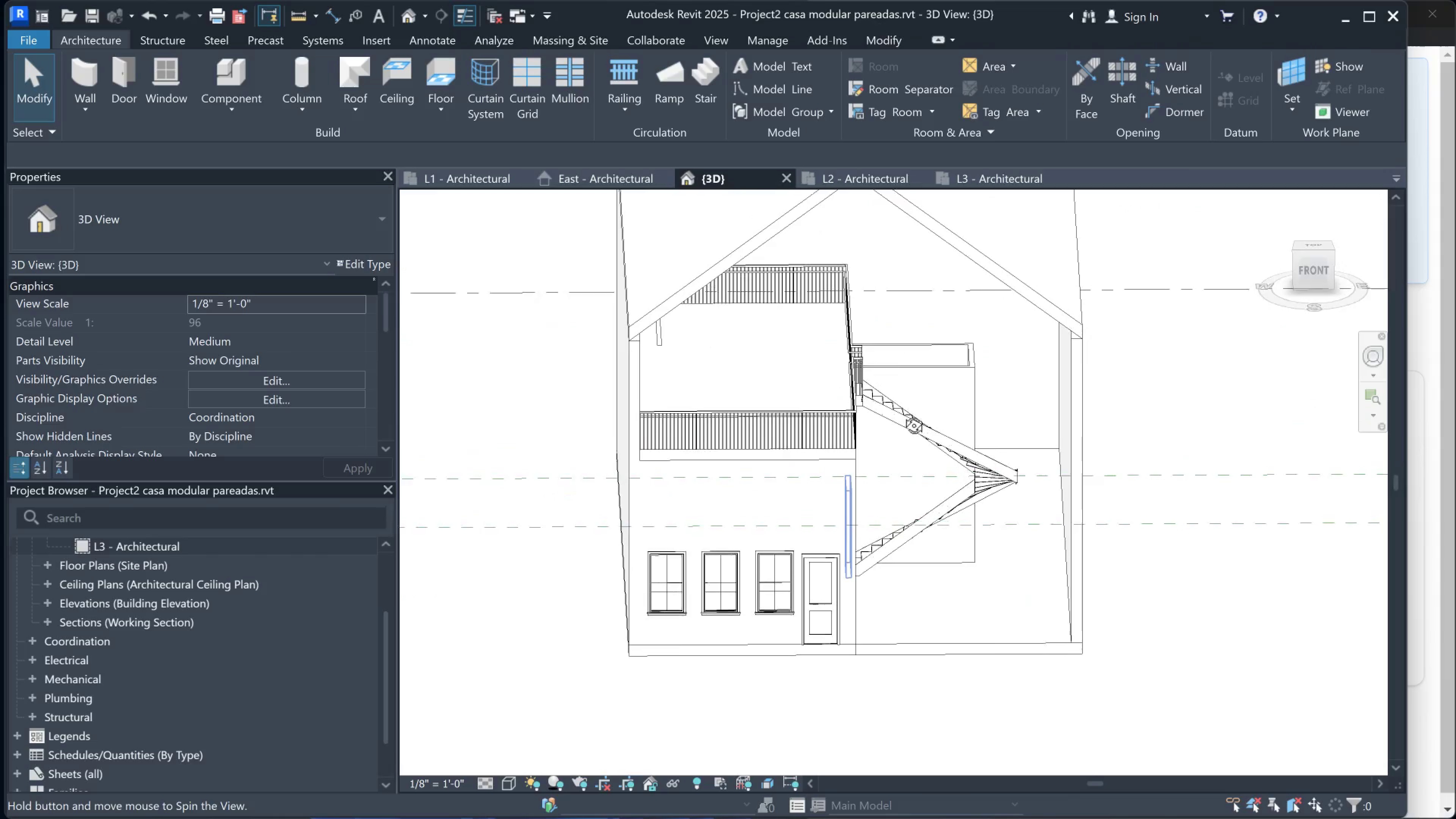 
key(Shift+ShiftLeft)
 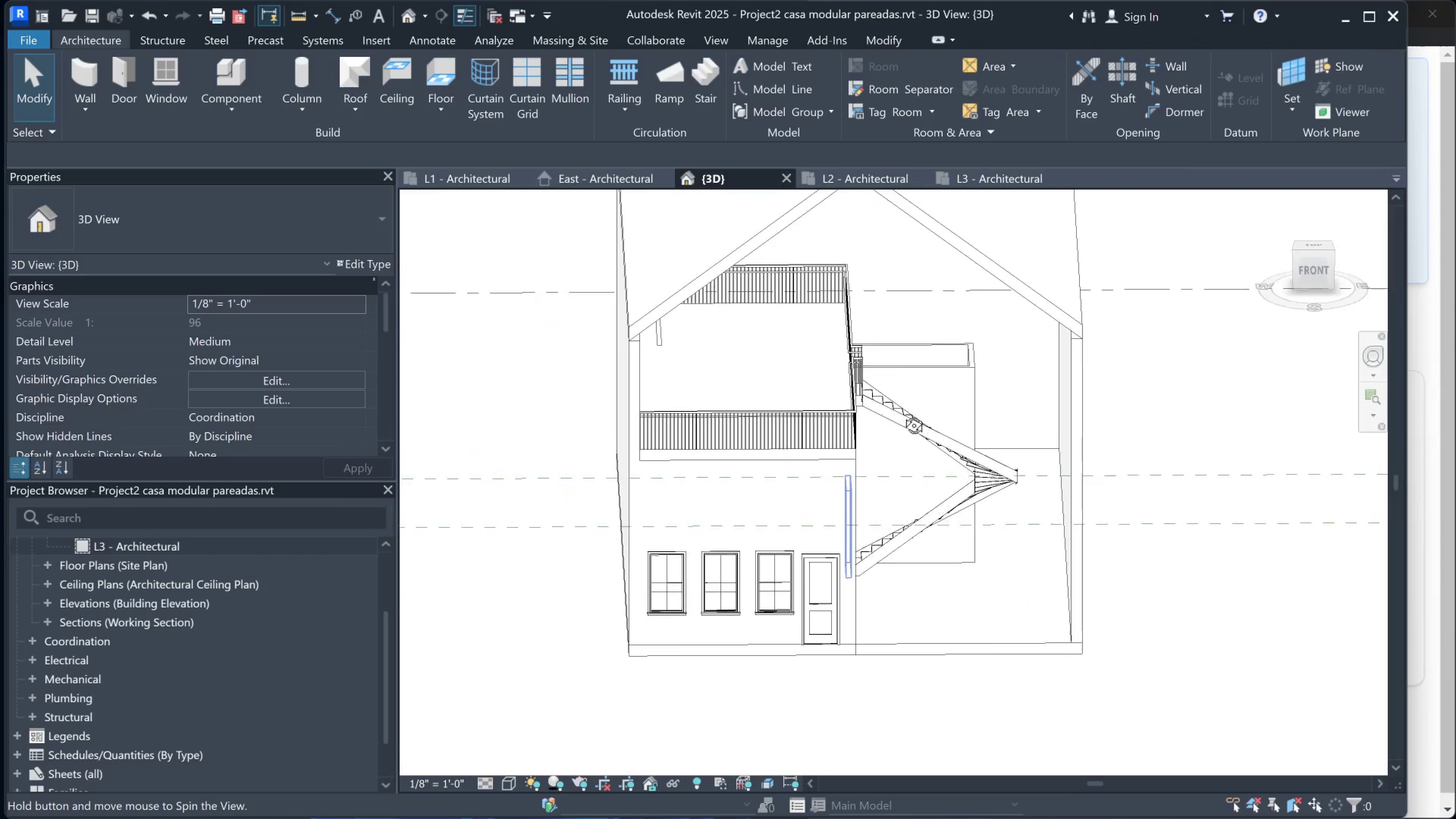 
key(Shift+ShiftLeft)
 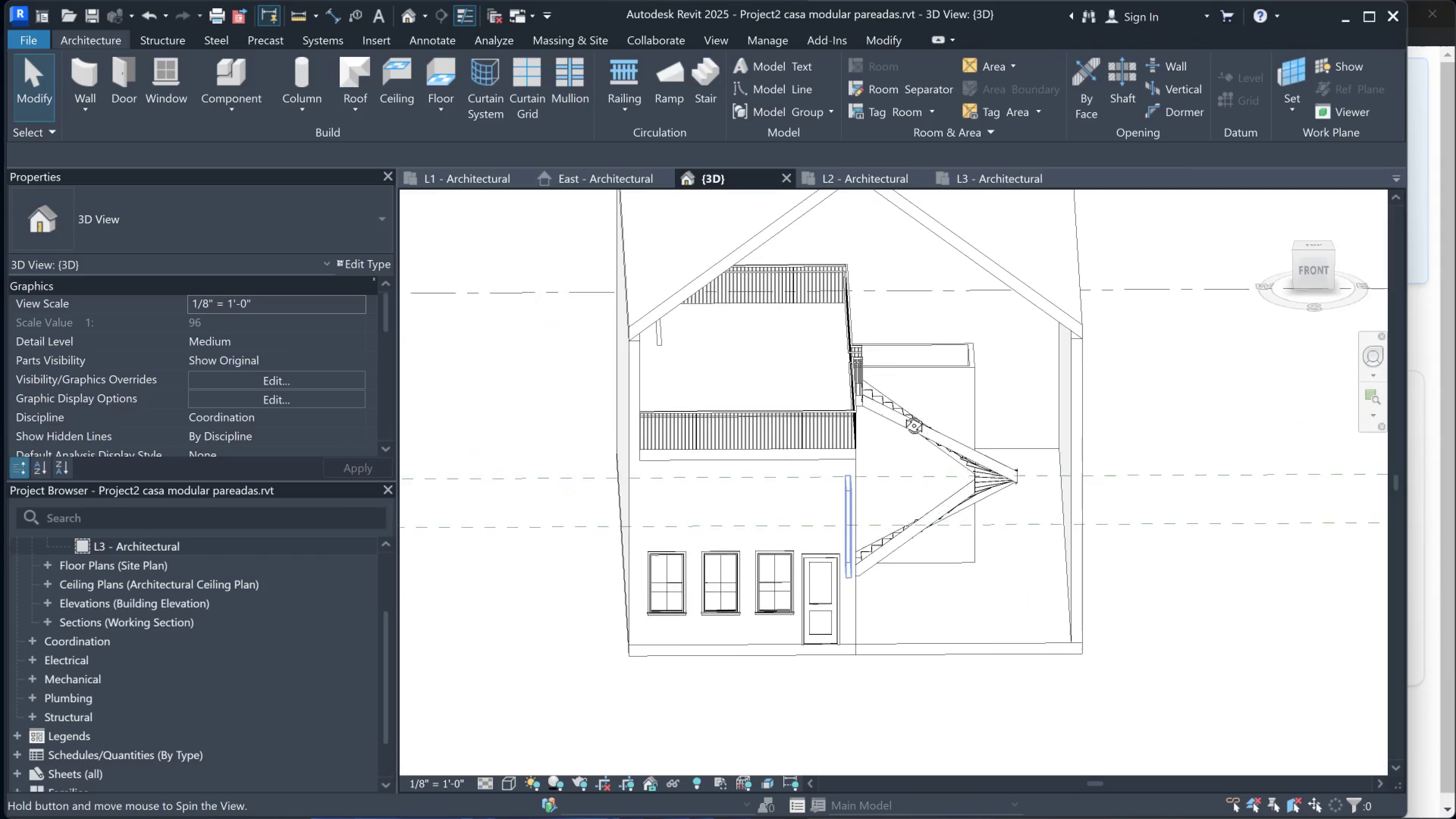 
key(Shift+ShiftLeft)
 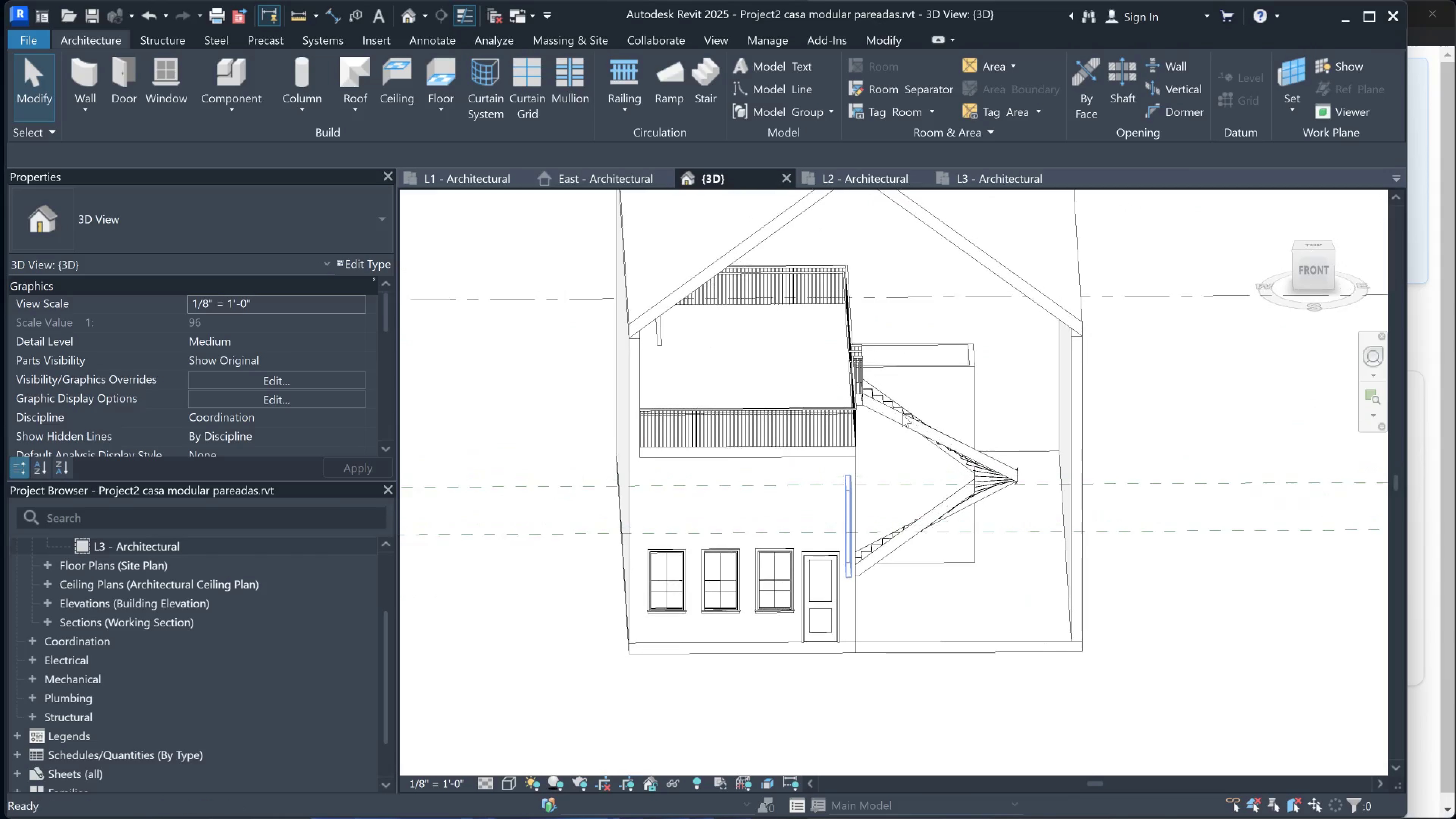 
key(Shift+ShiftLeft)
 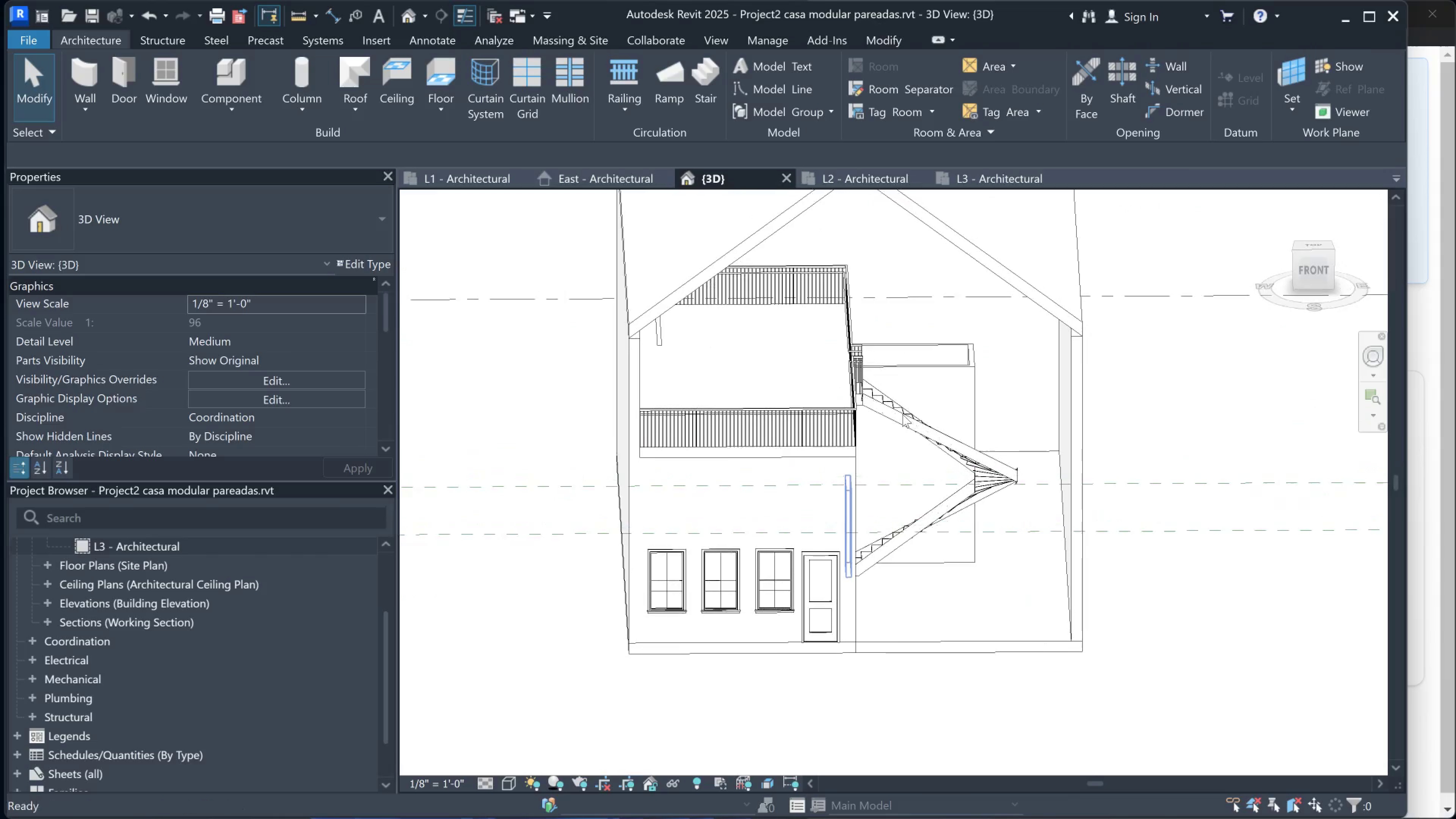 
key(Shift+ShiftLeft)
 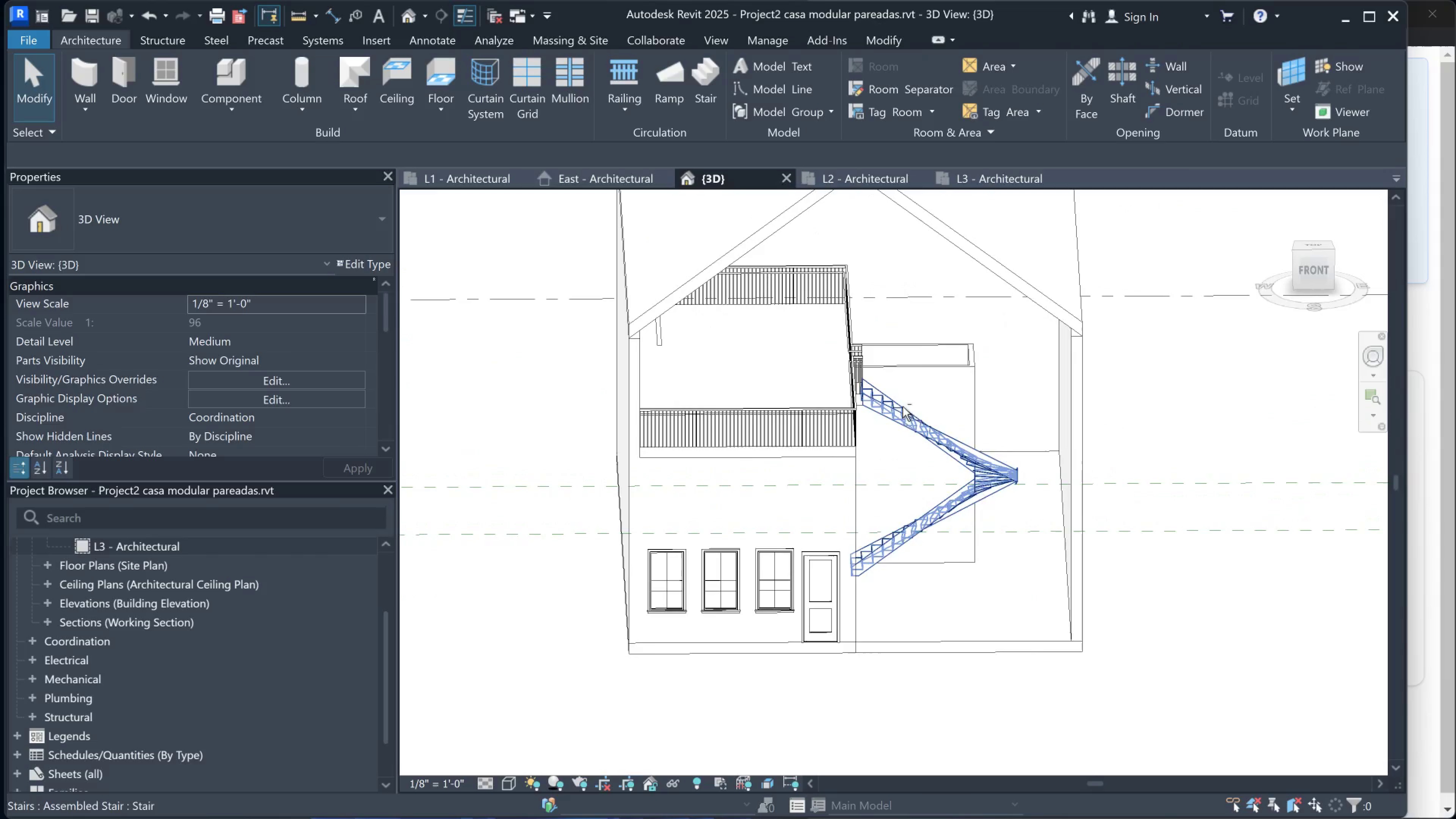 
key(Shift+ShiftLeft)
 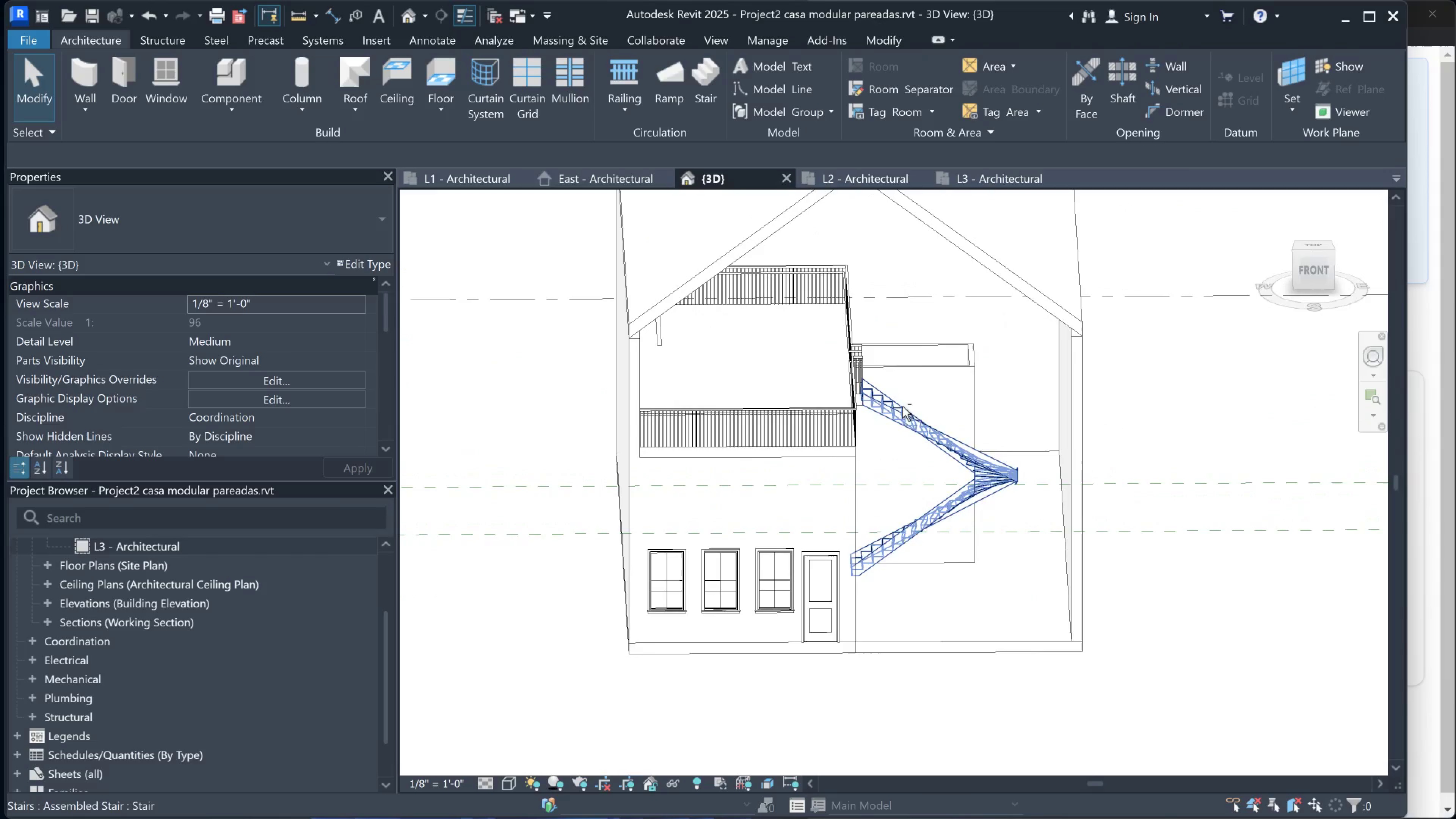 
key(Shift+ShiftLeft)
 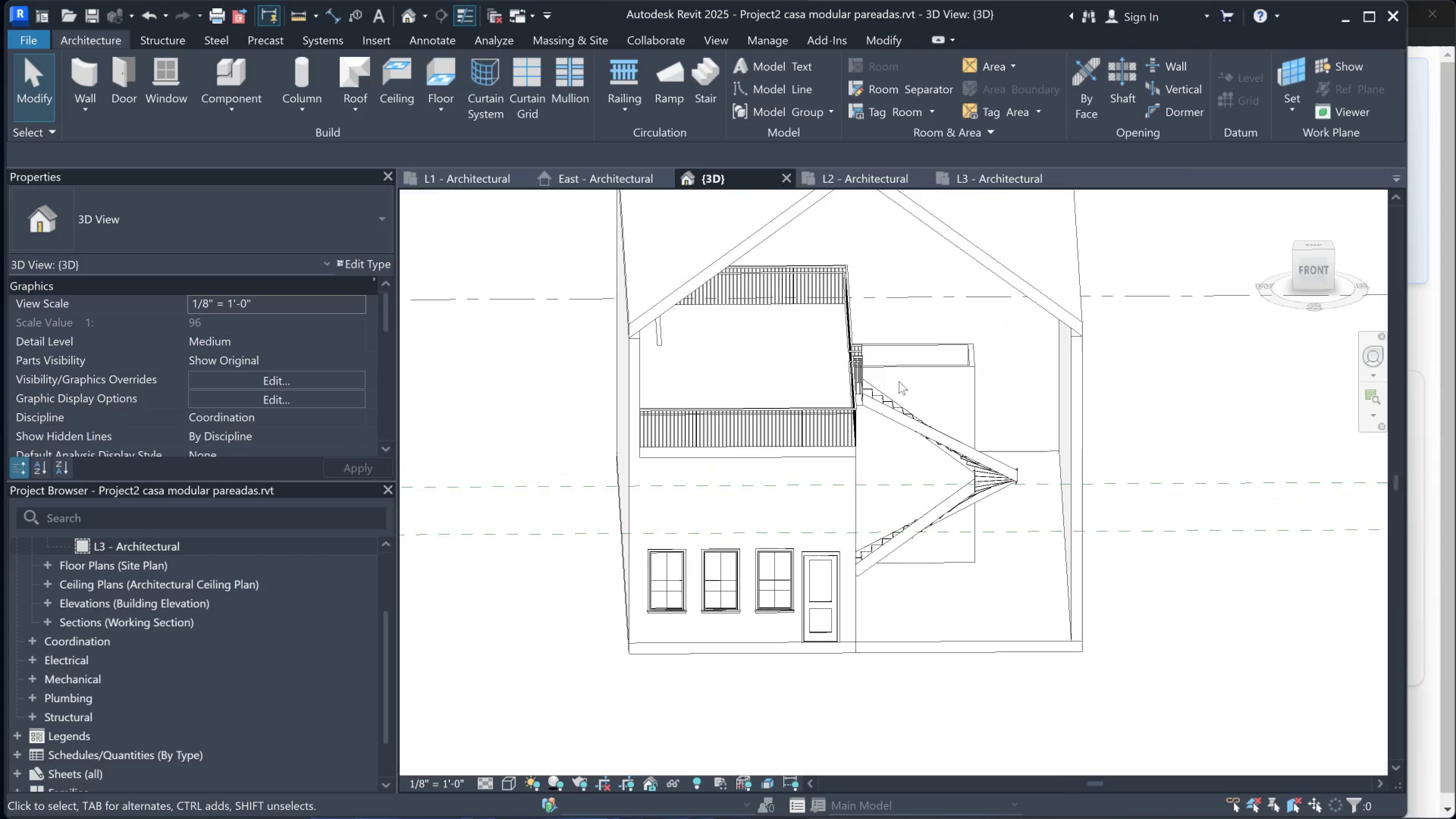 
scroll: coordinate [903, 363], scroll_direction: up, amount: 3.0
 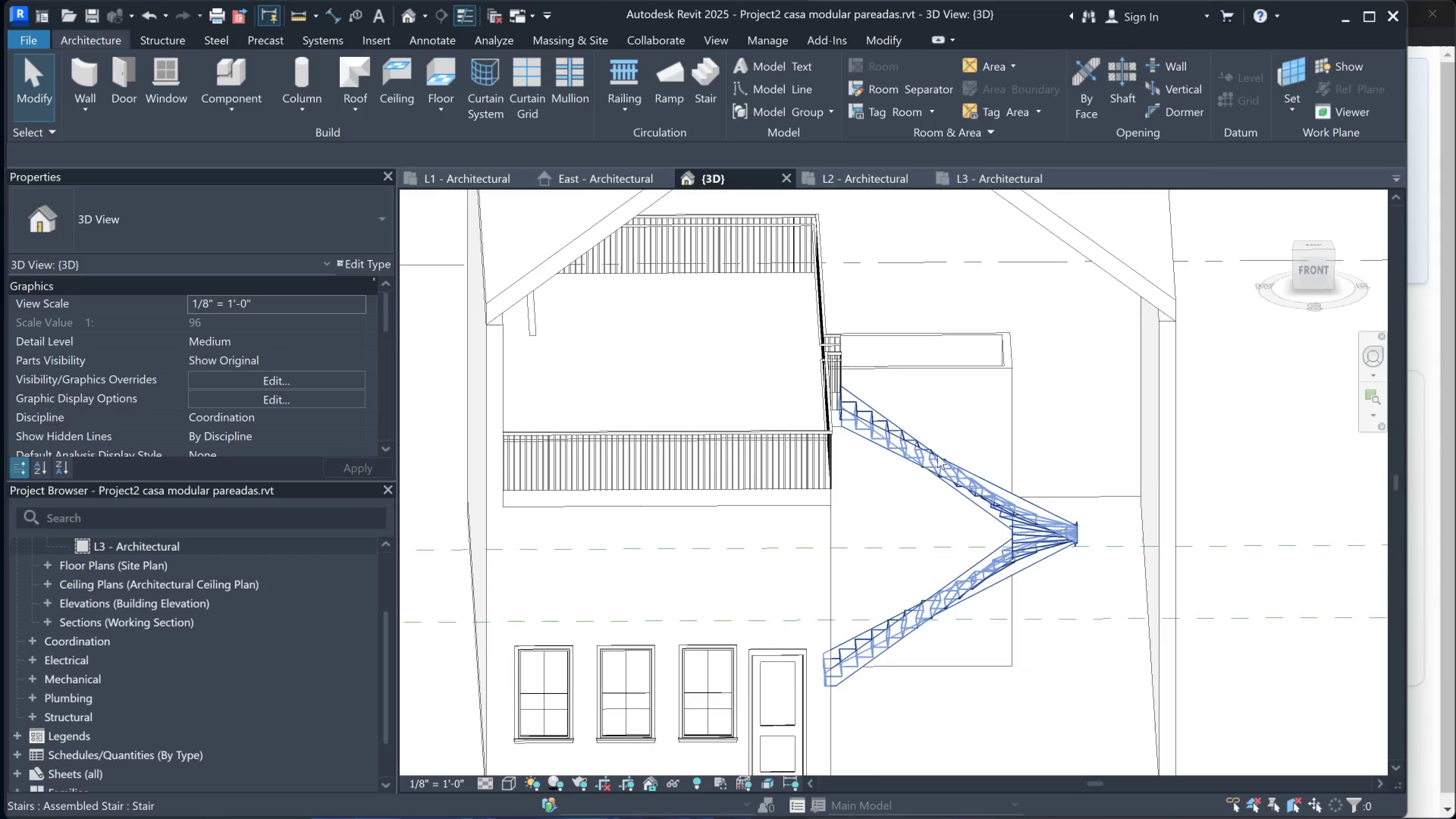 
hold_key(key=ShiftLeft, duration=1.5)
 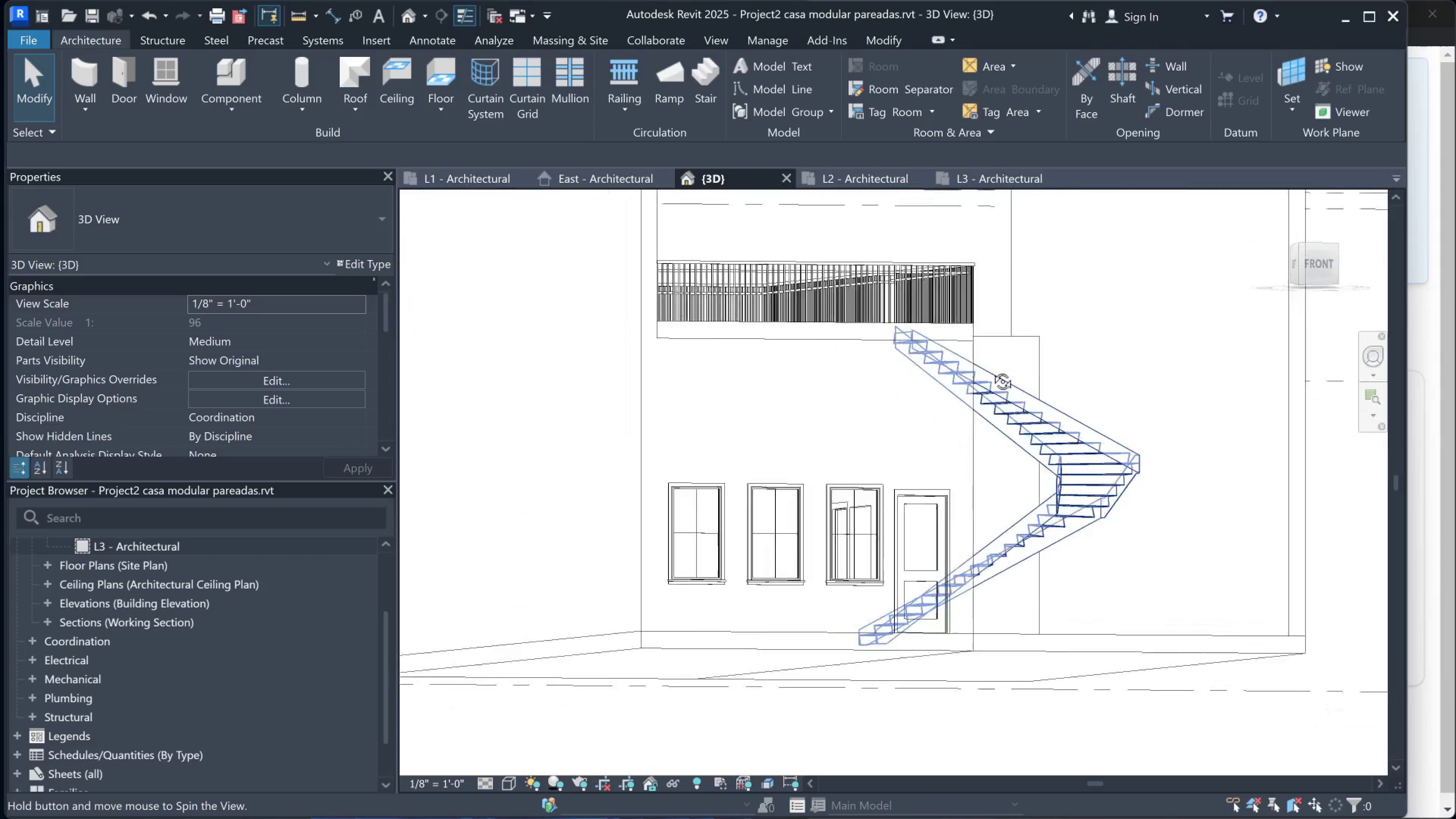 
hold_key(key=ShiftLeft, duration=1.5)
 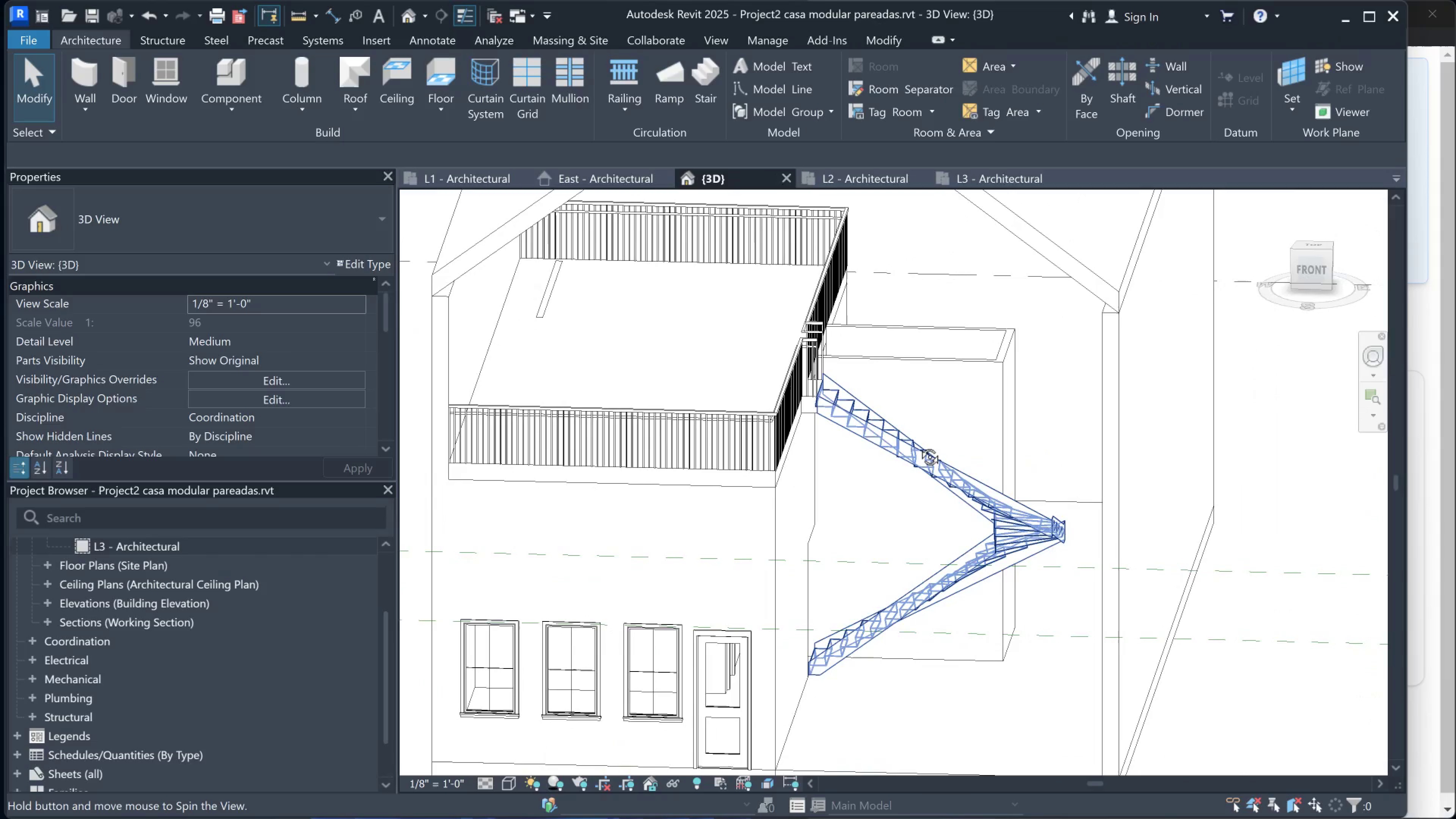 
hold_key(key=ShiftLeft, duration=0.89)
 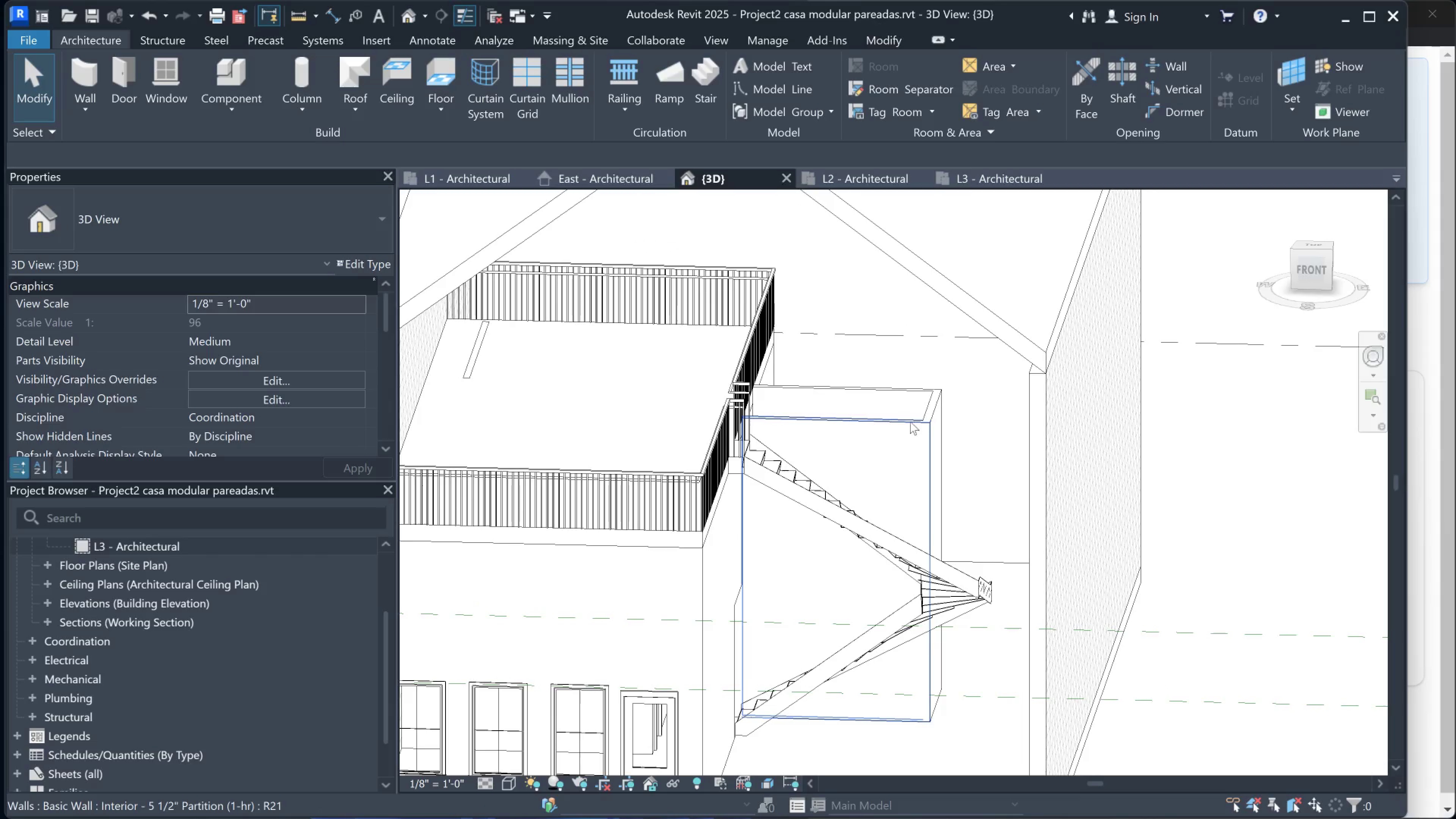 
hold_key(key=ShiftLeft, duration=1.5)
 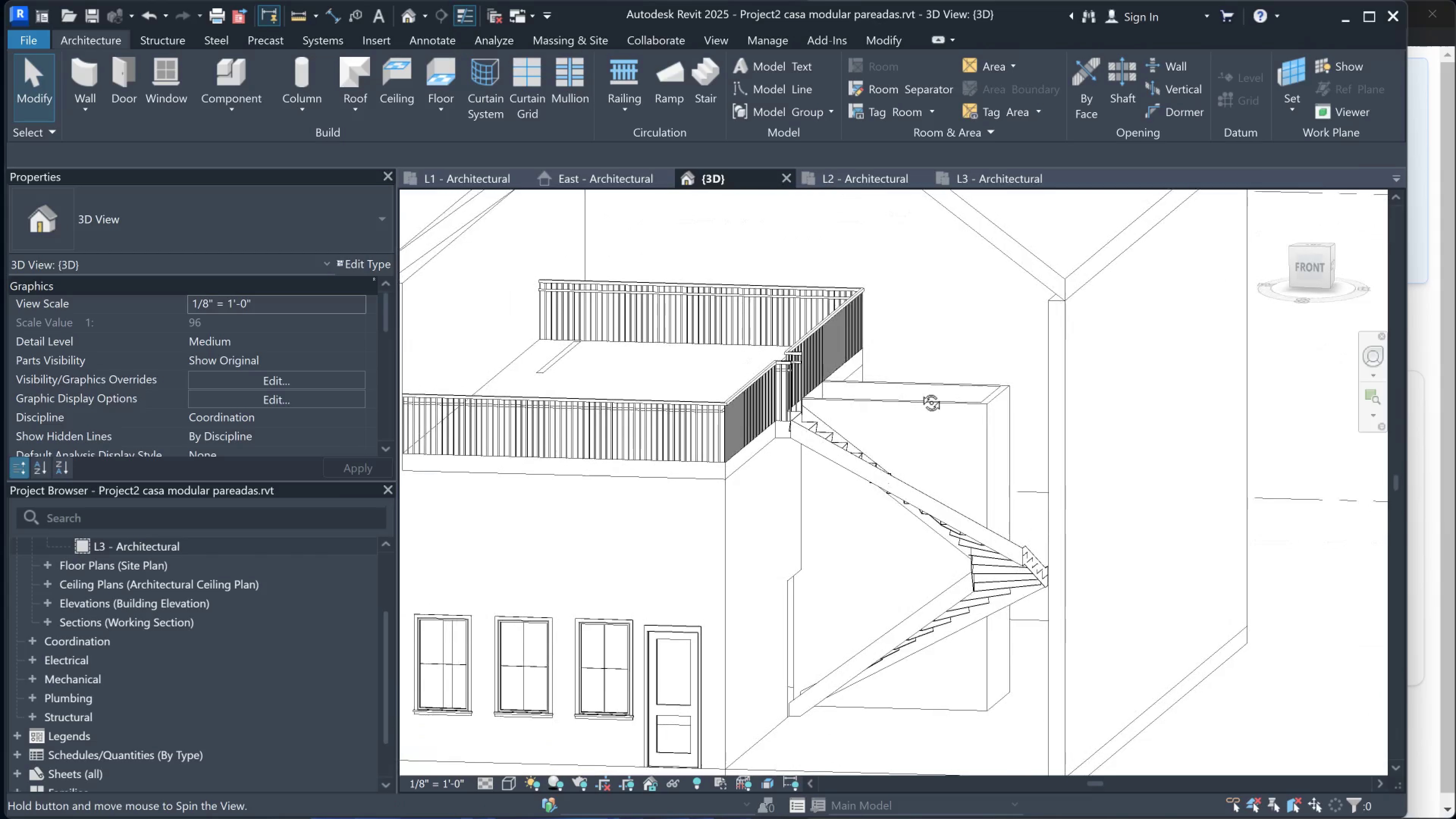 
hold_key(key=ShiftLeft, duration=1.3)
 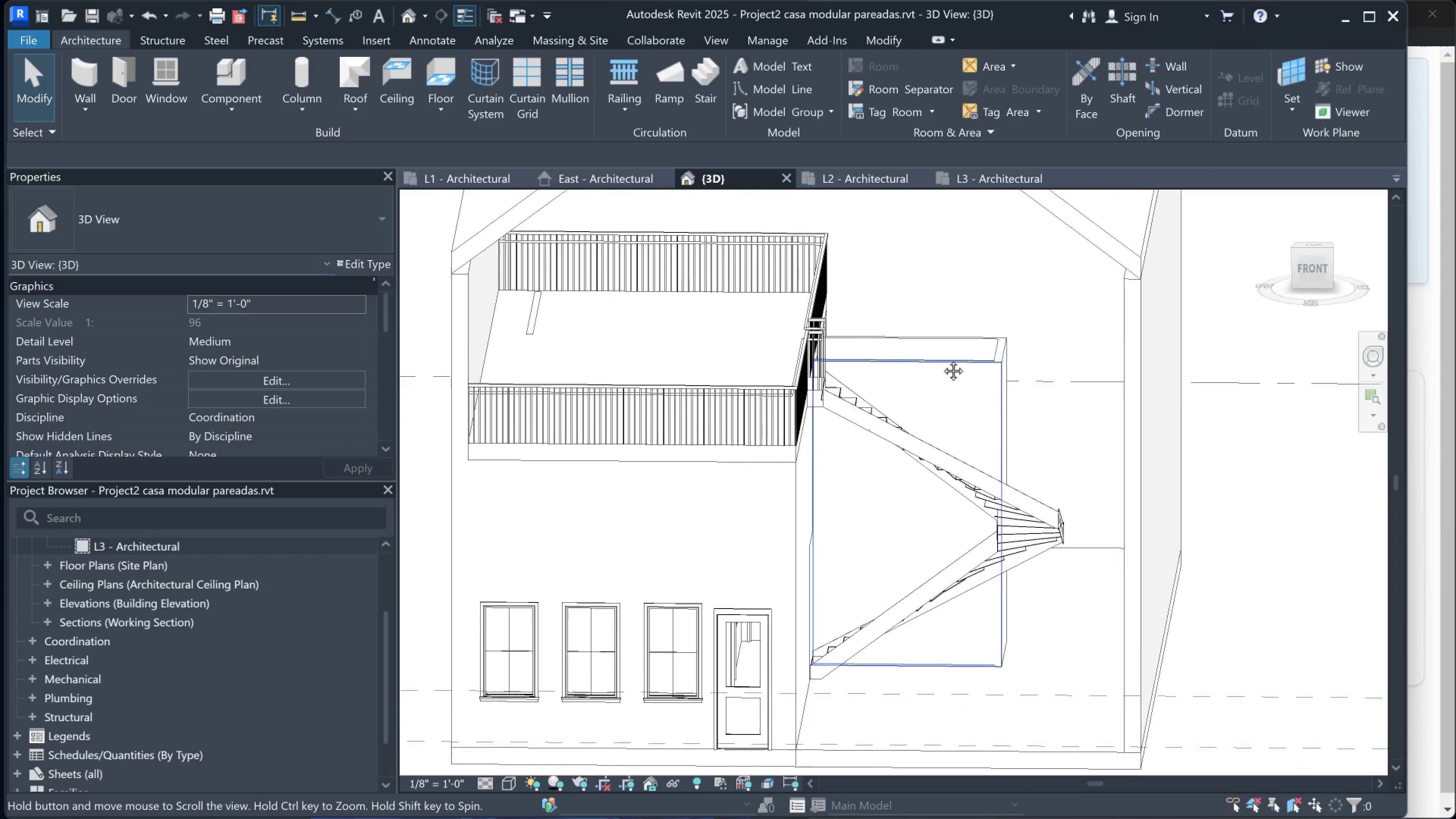 
hold_key(key=ShiftLeft, duration=1.53)
 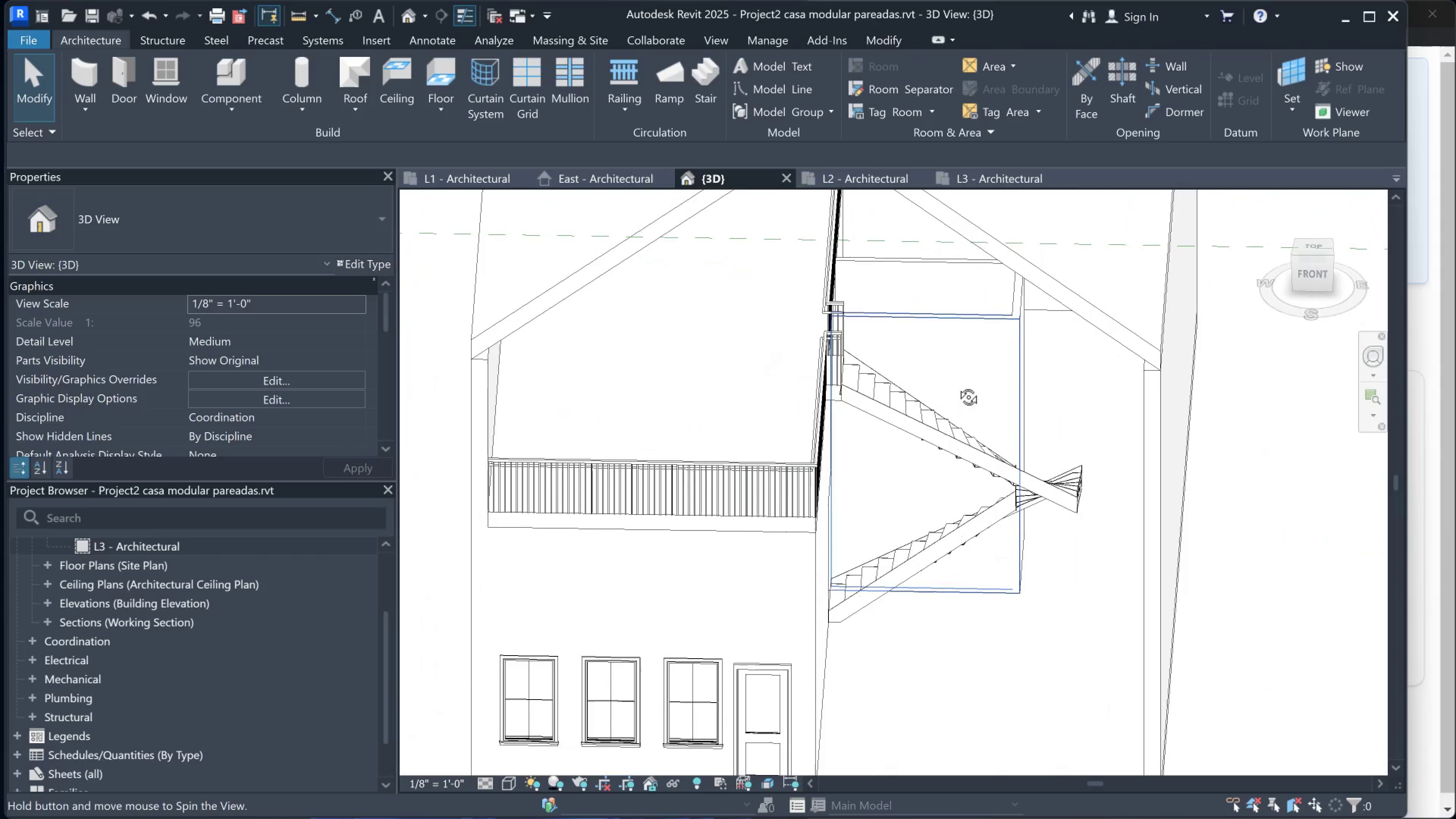 
key(Shift+ShiftLeft)
 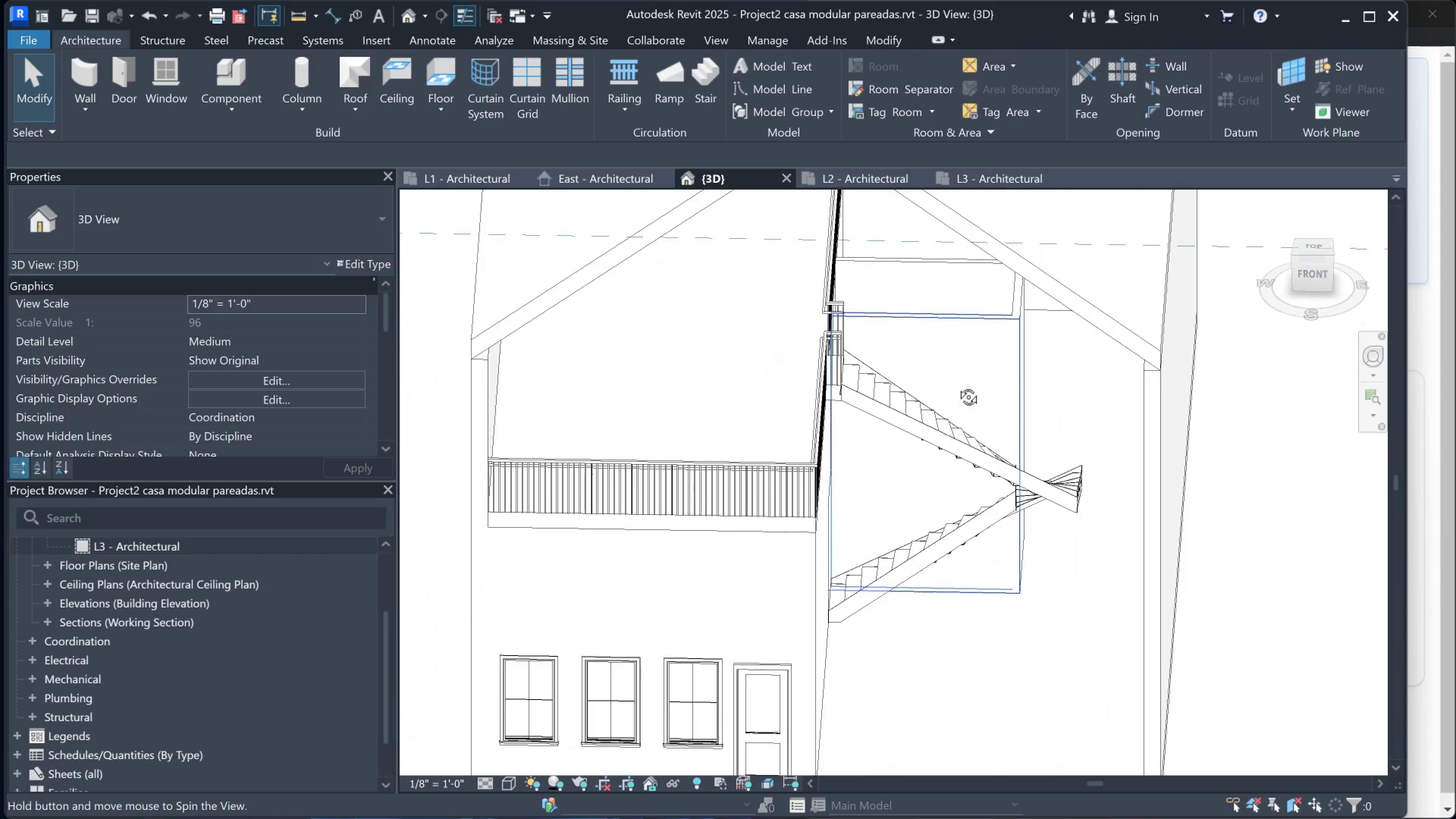 
key(Shift+ShiftLeft)
 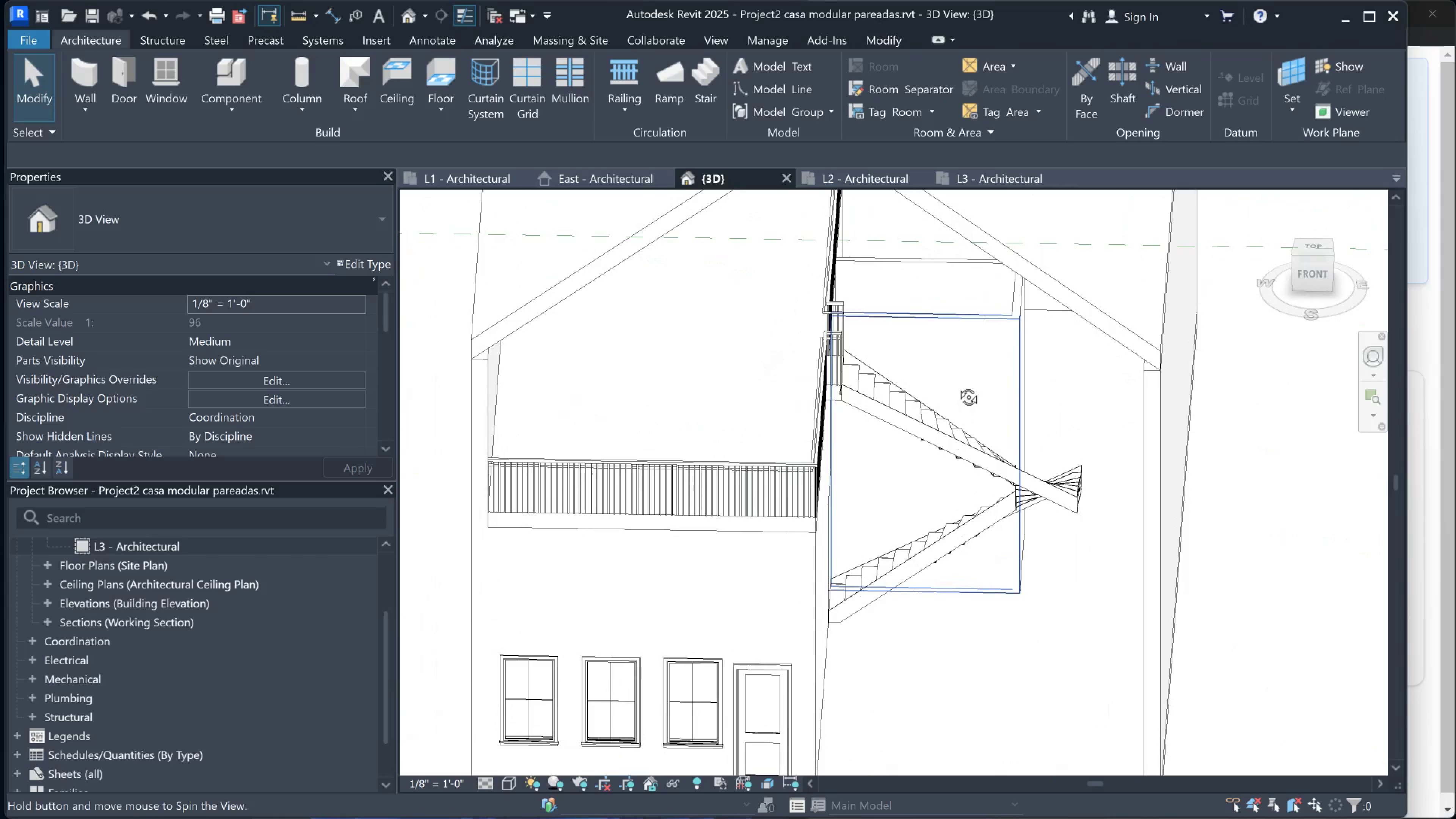 
key(Shift+ShiftLeft)
 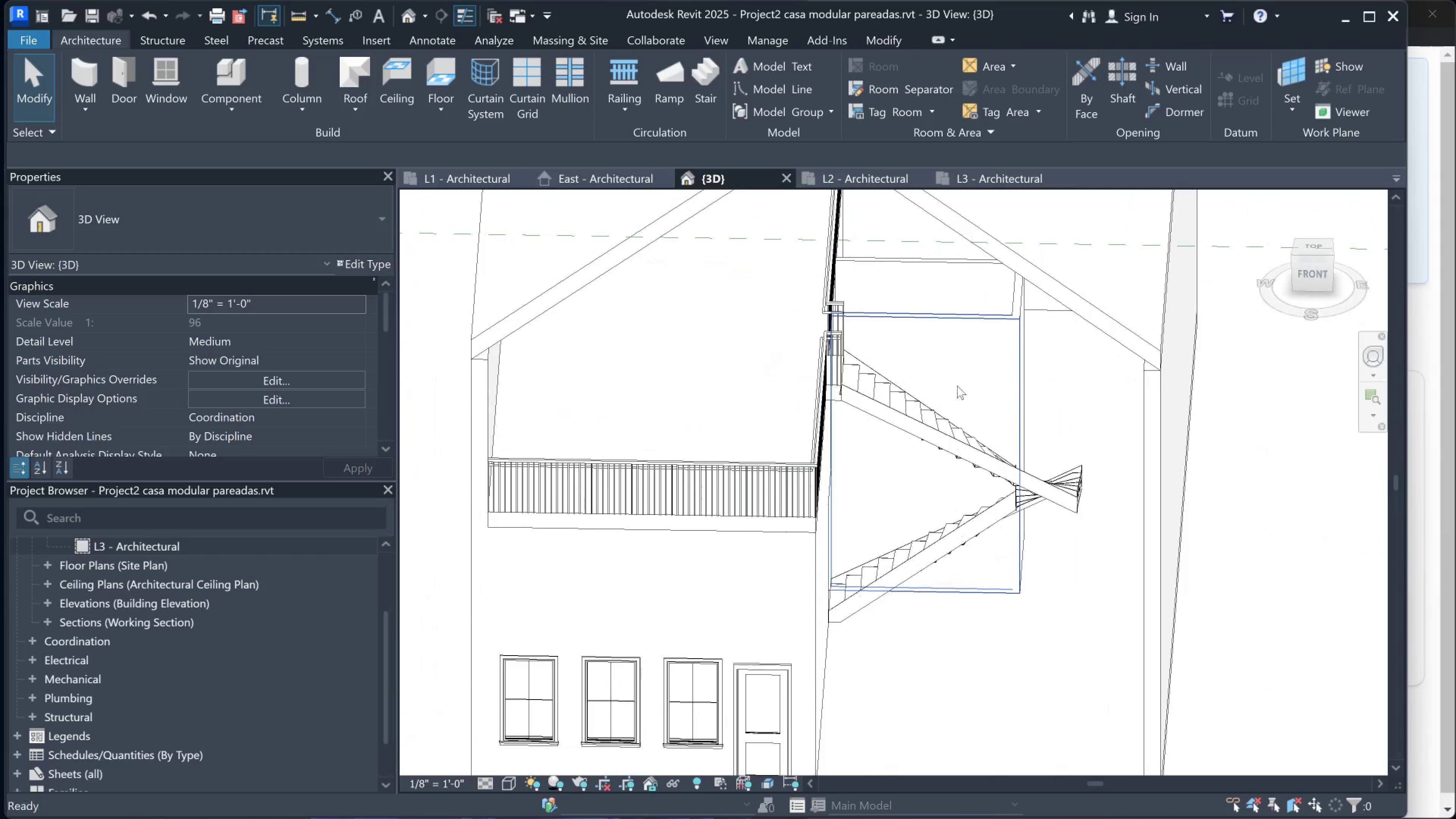 
key(Shift+ShiftLeft)
 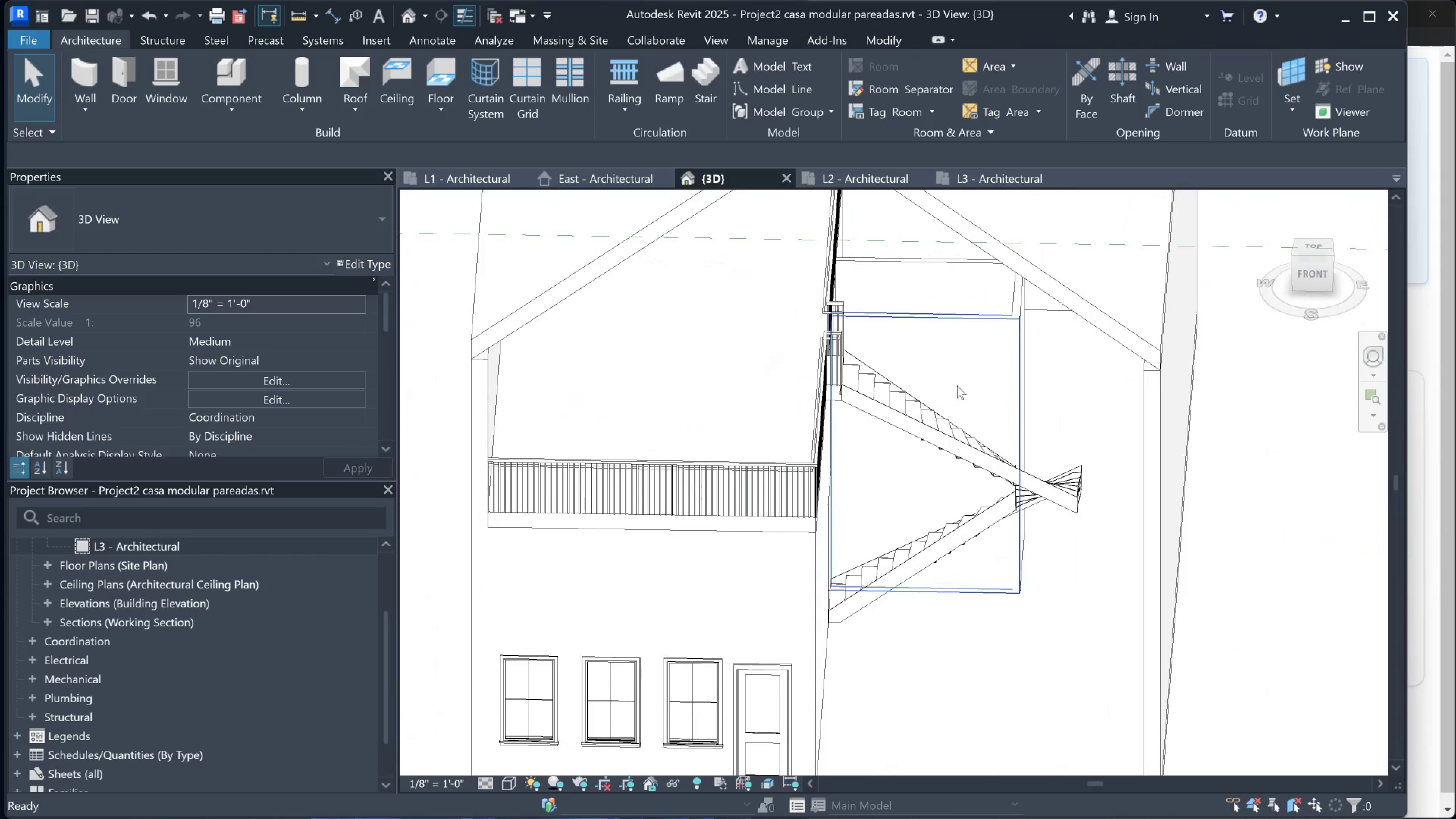 
key(Shift+ShiftLeft)
 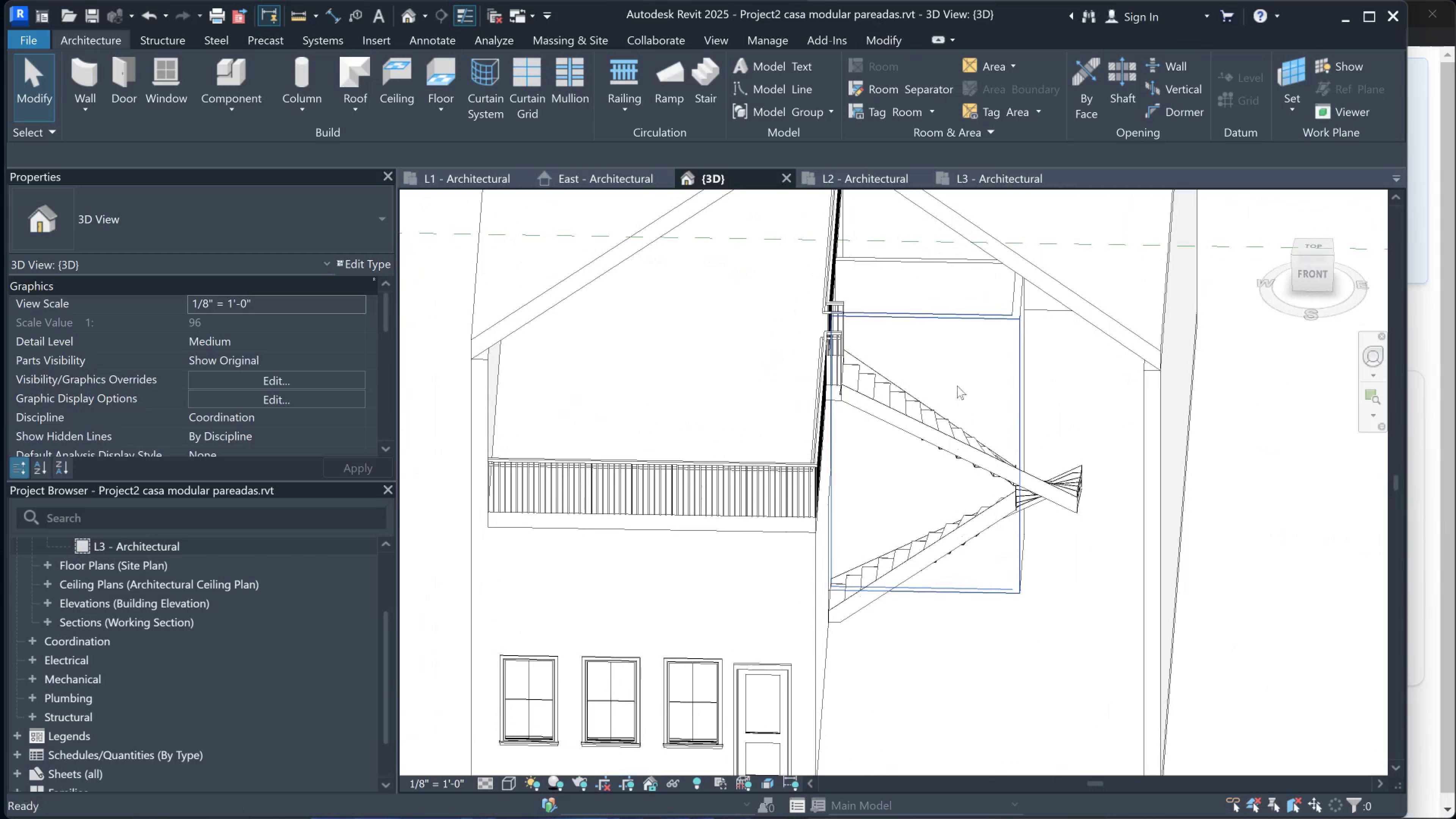 
key(Shift+ShiftLeft)
 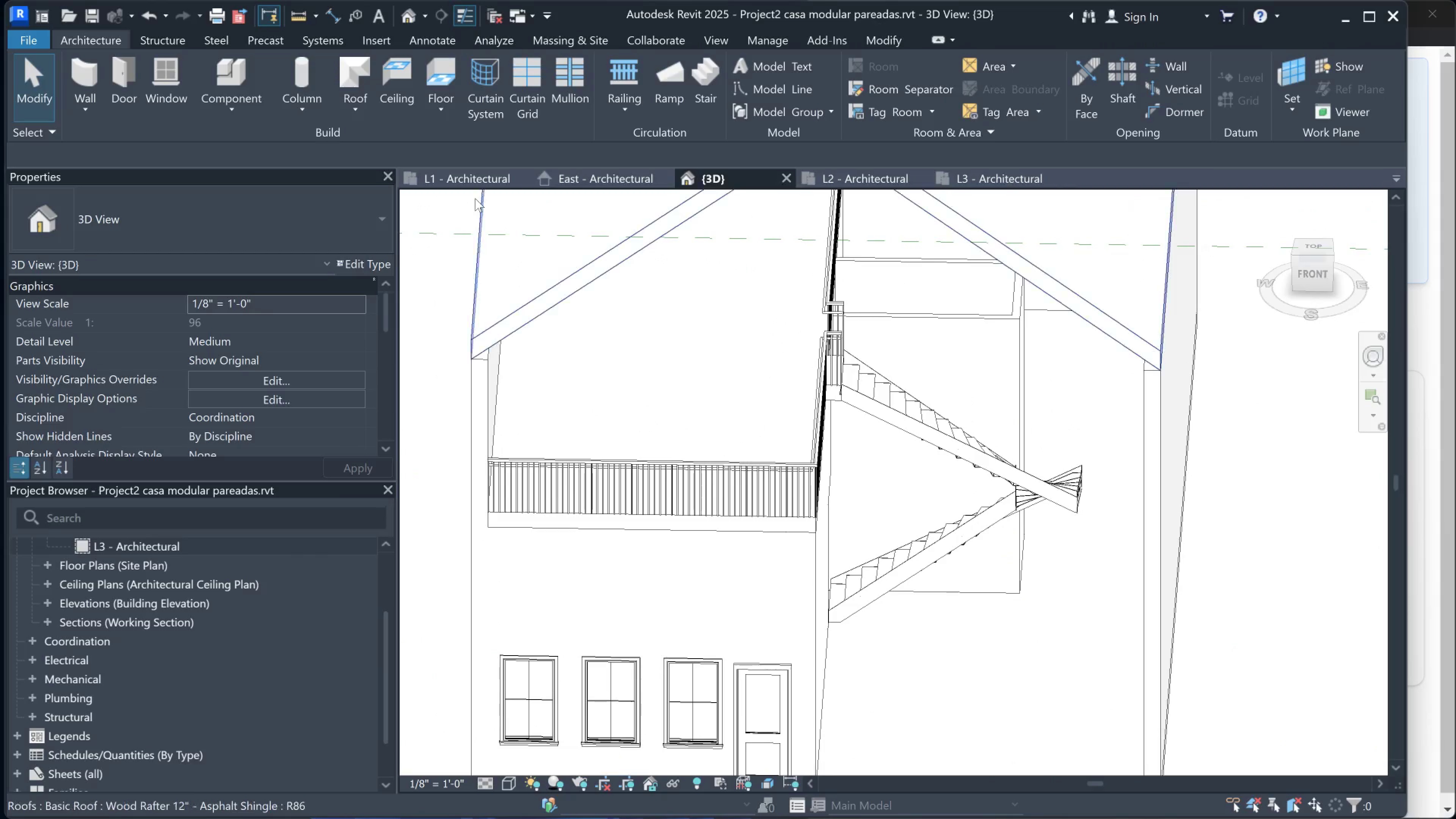 
left_click([469, 180])
 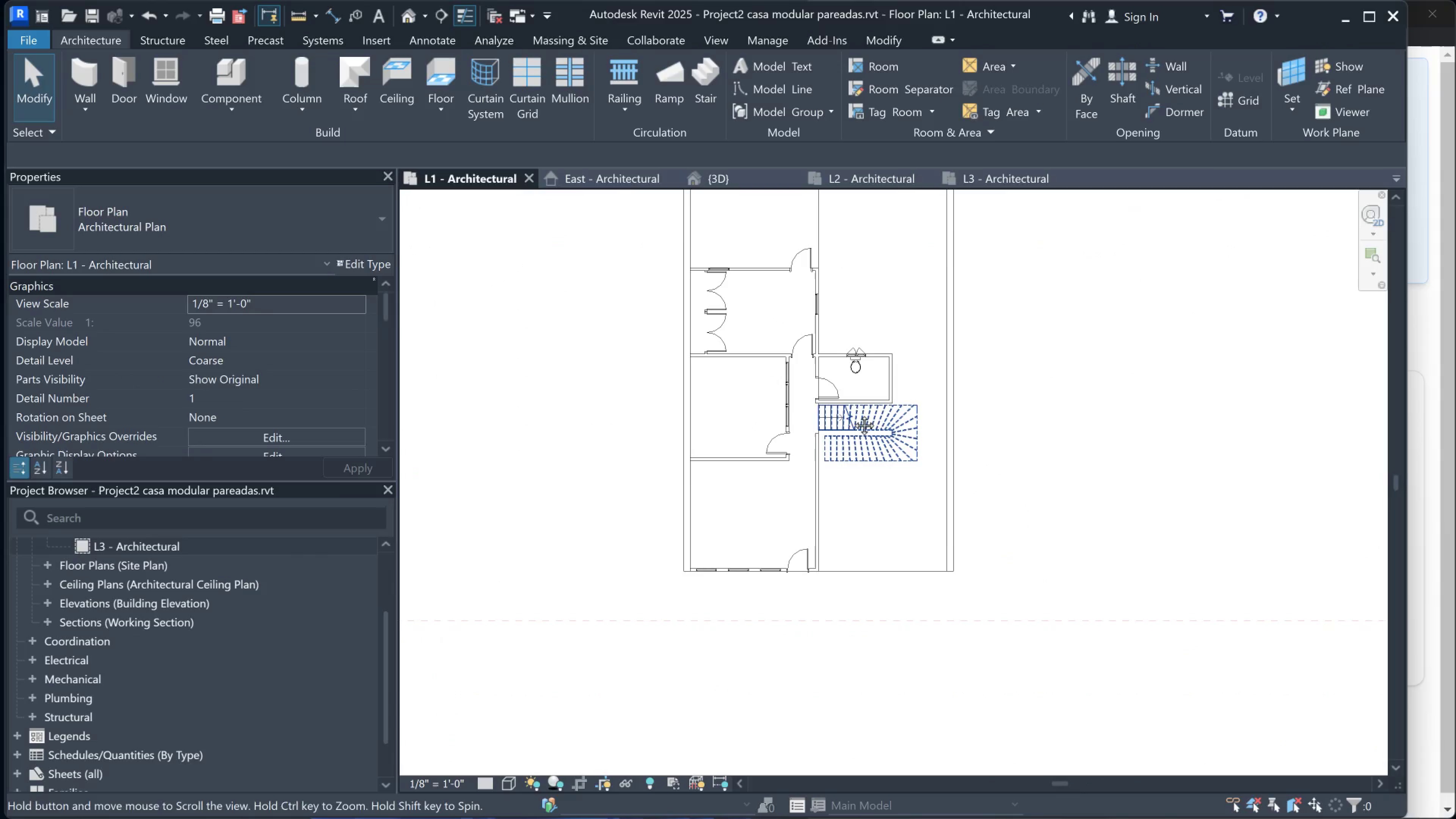 
scroll: coordinate [814, 472], scroll_direction: up, amount: 2.0
 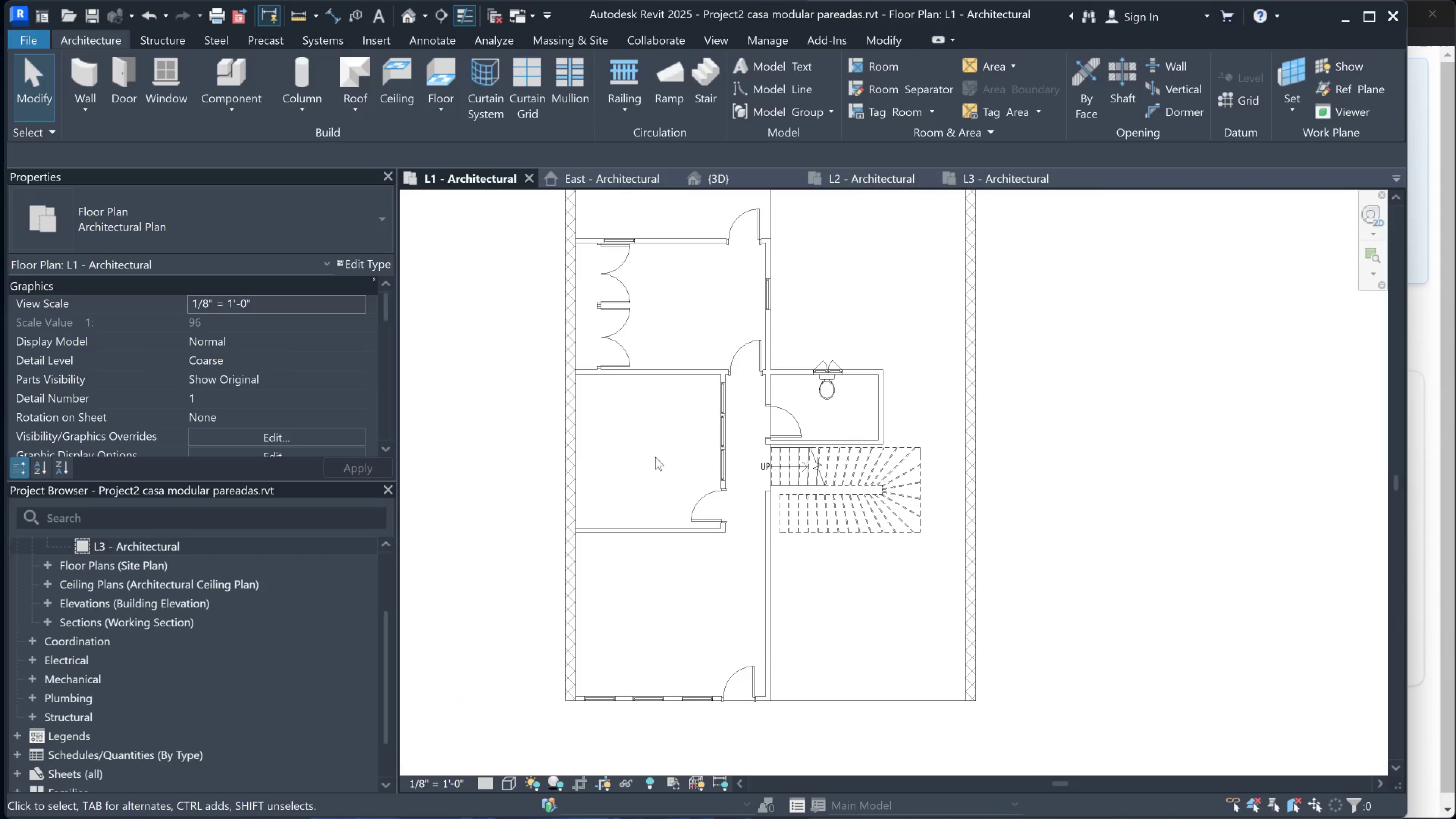 
wait(6.96)
 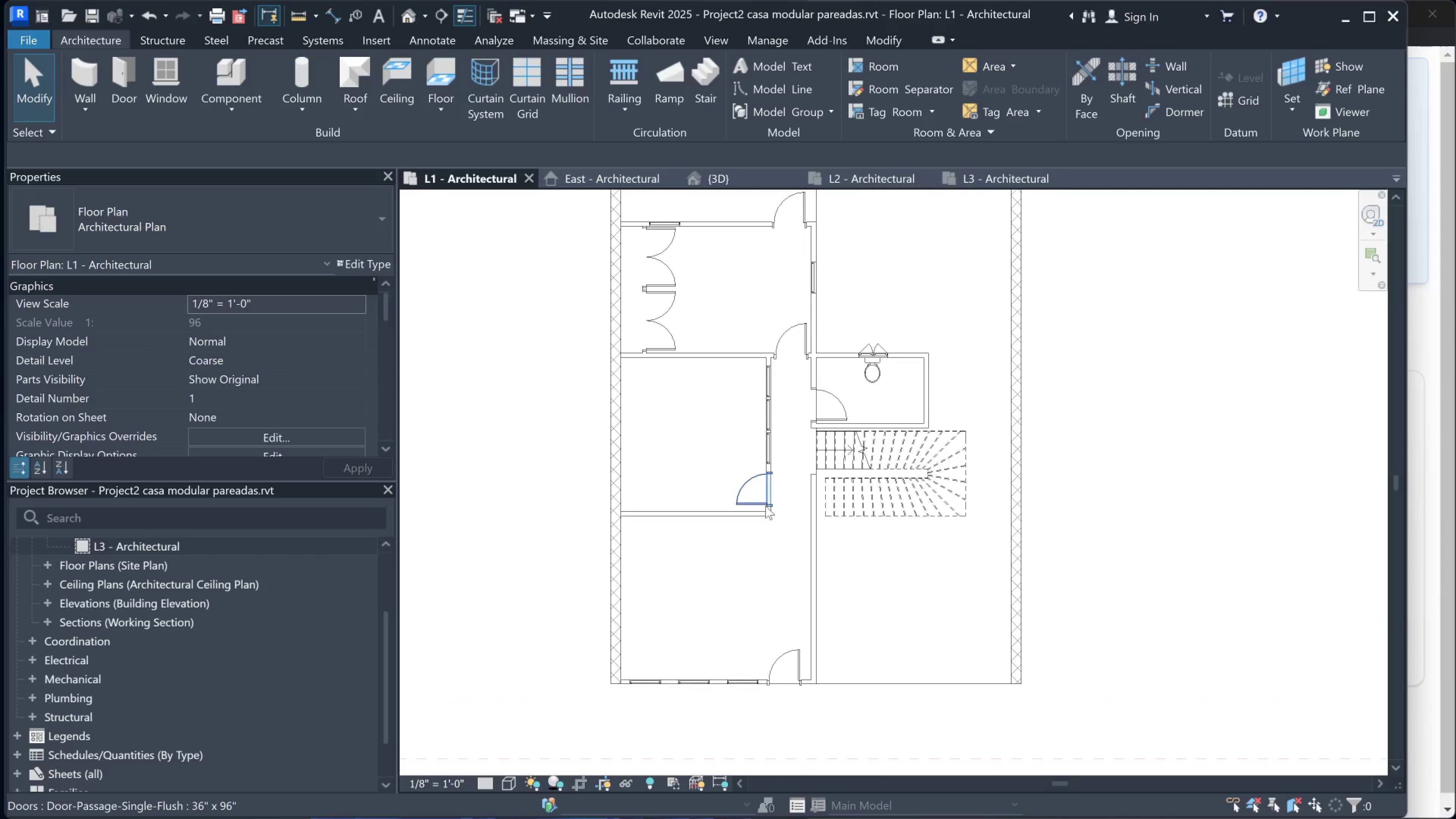 
scroll: coordinate [681, 439], scroll_direction: up, amount: 2.0
 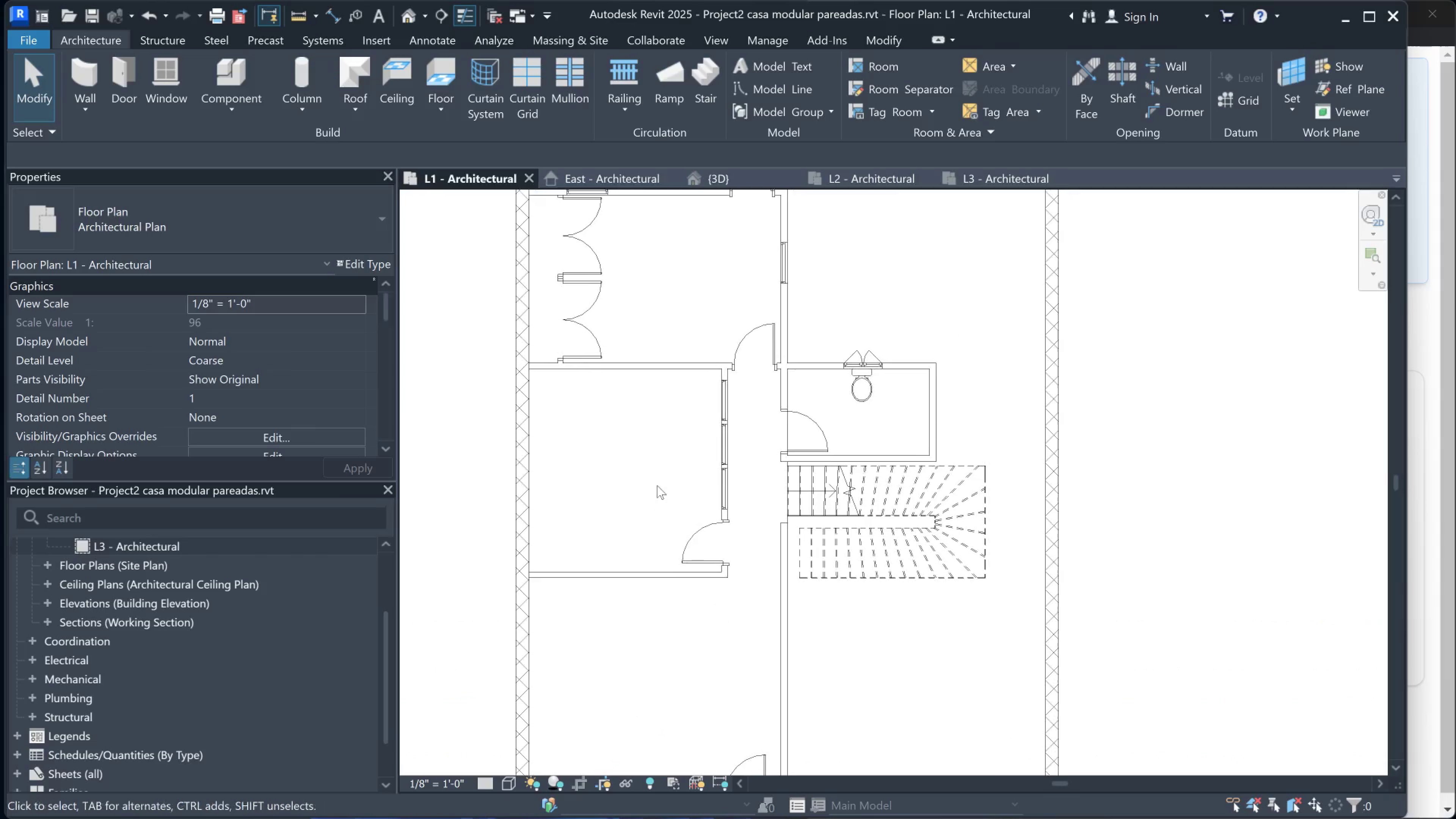 
scroll: coordinate [630, 519], scroll_direction: down, amount: 1.0
 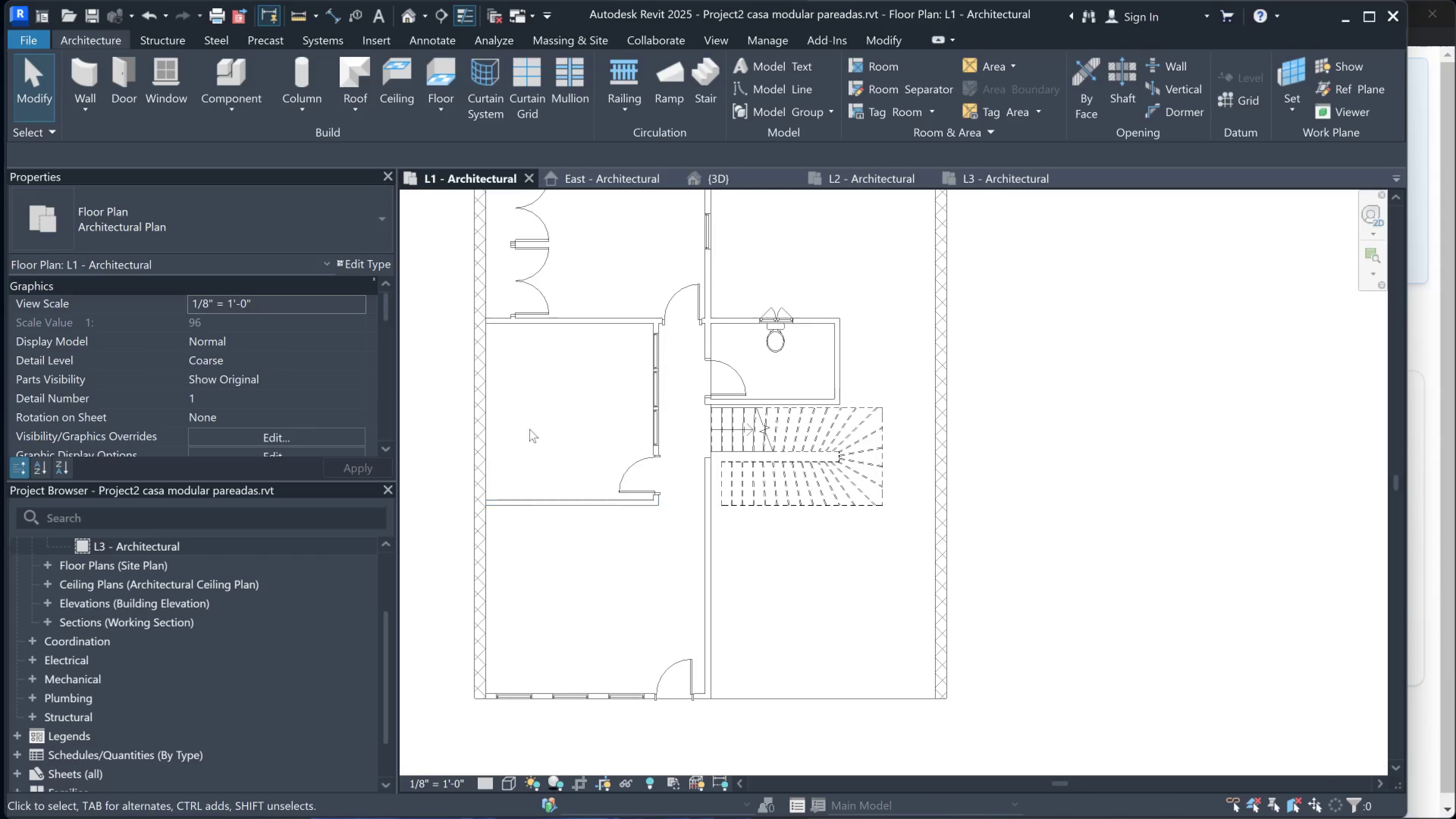 
wait(10.42)
 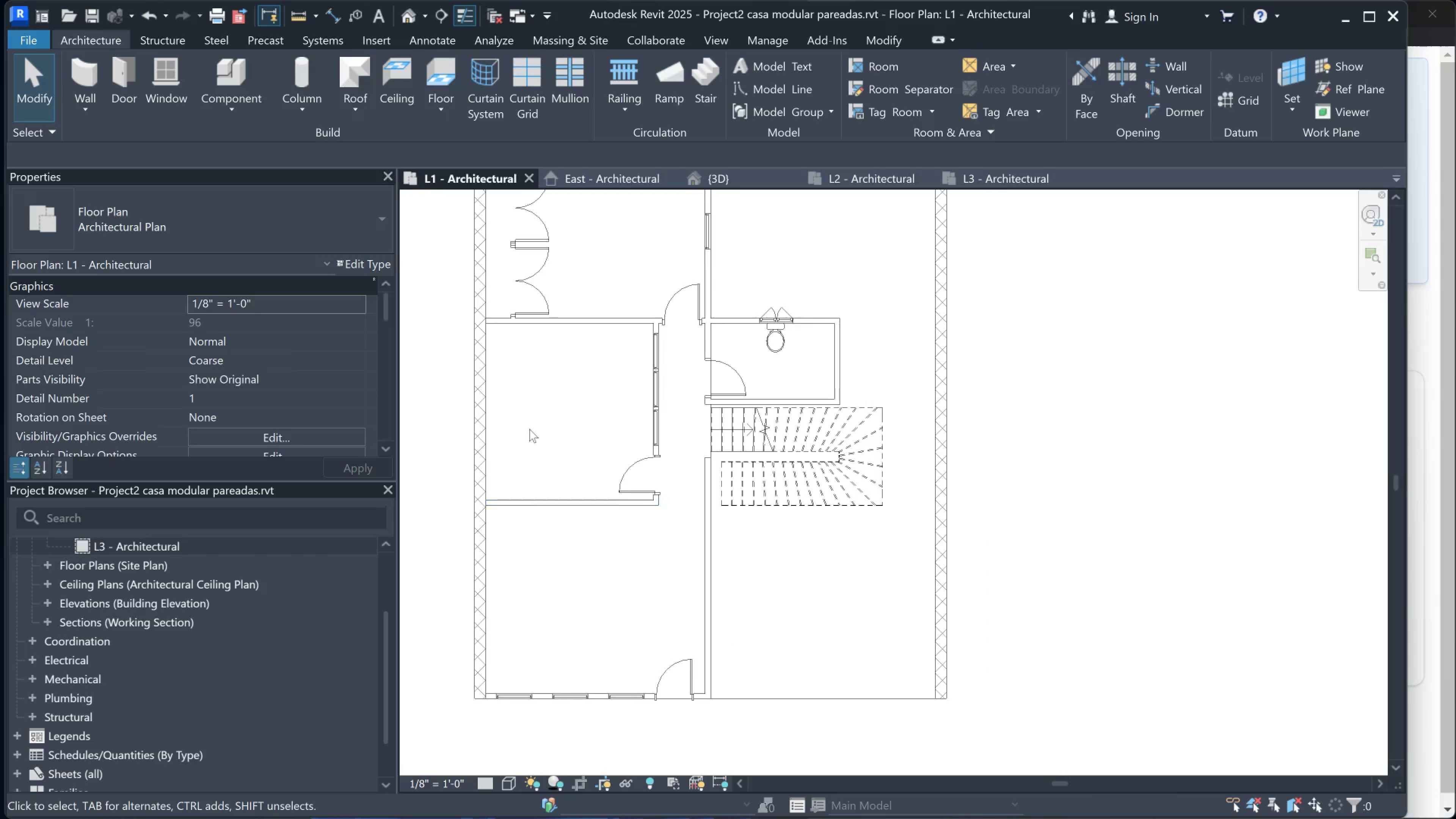 
scroll: coordinate [643, 455], scroll_direction: down, amount: 2.0
 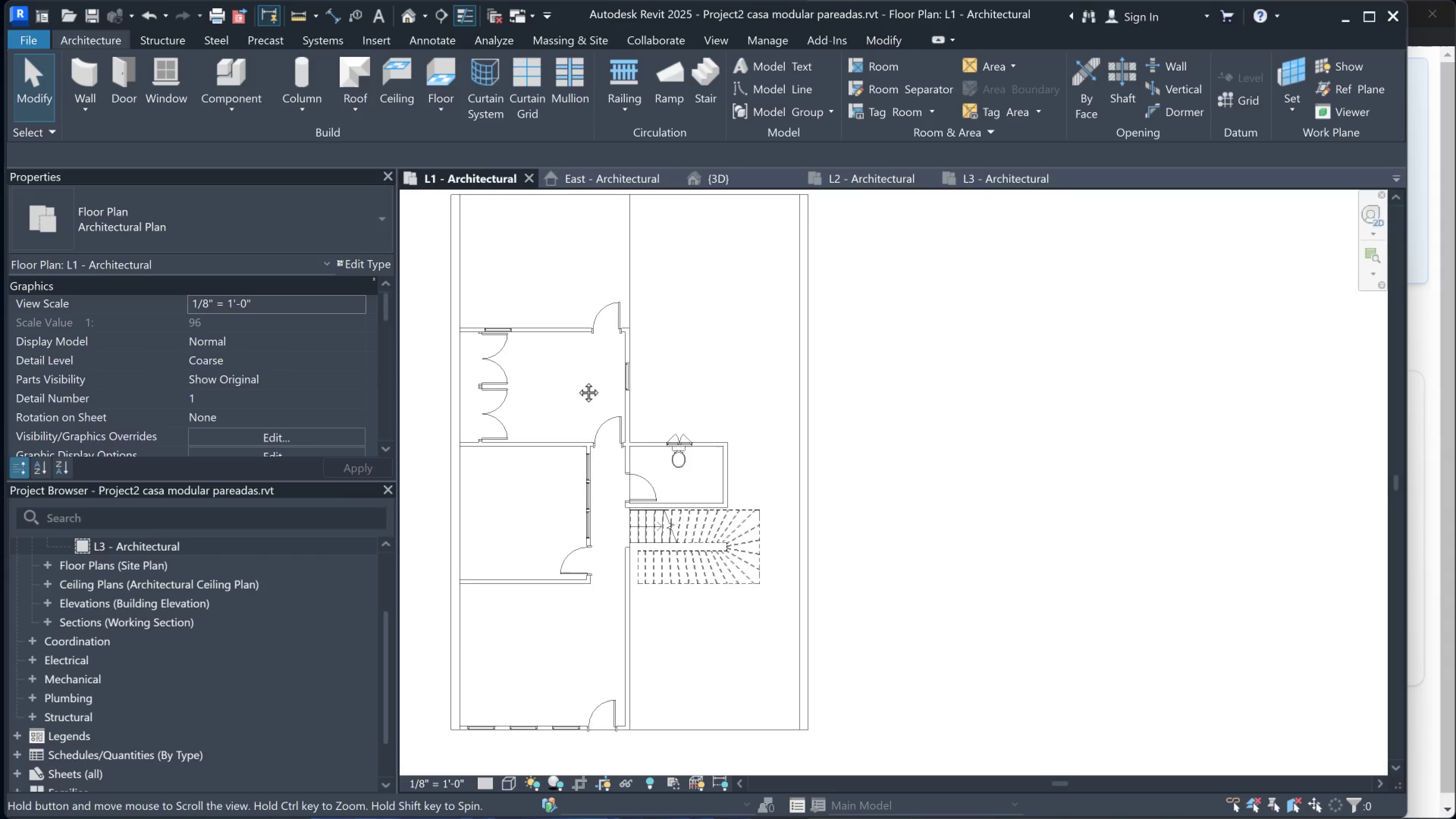 
wait(18.38)
 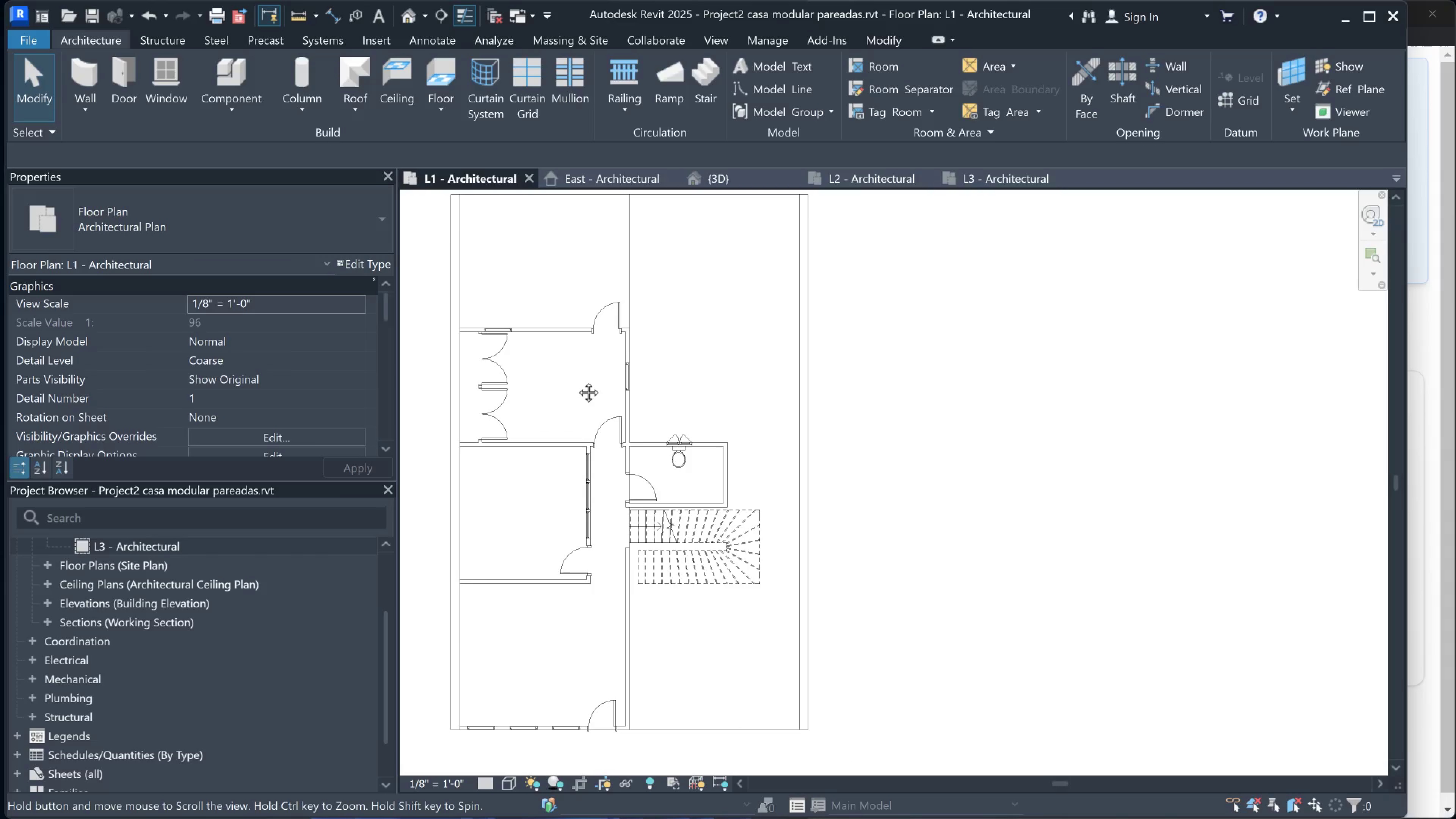 
left_click([725, 176])
 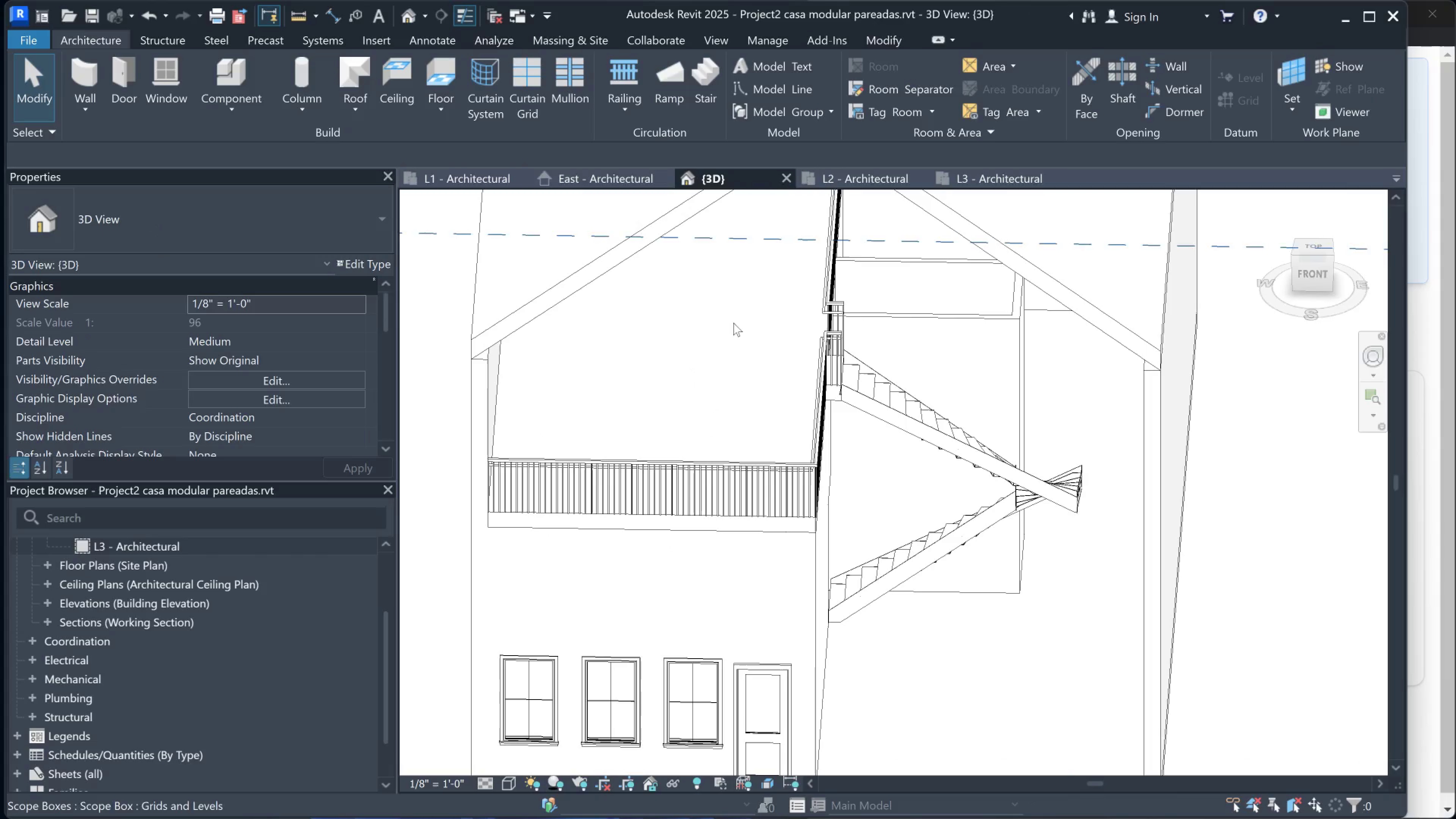 
scroll: coordinate [760, 429], scroll_direction: down, amount: 2.0
 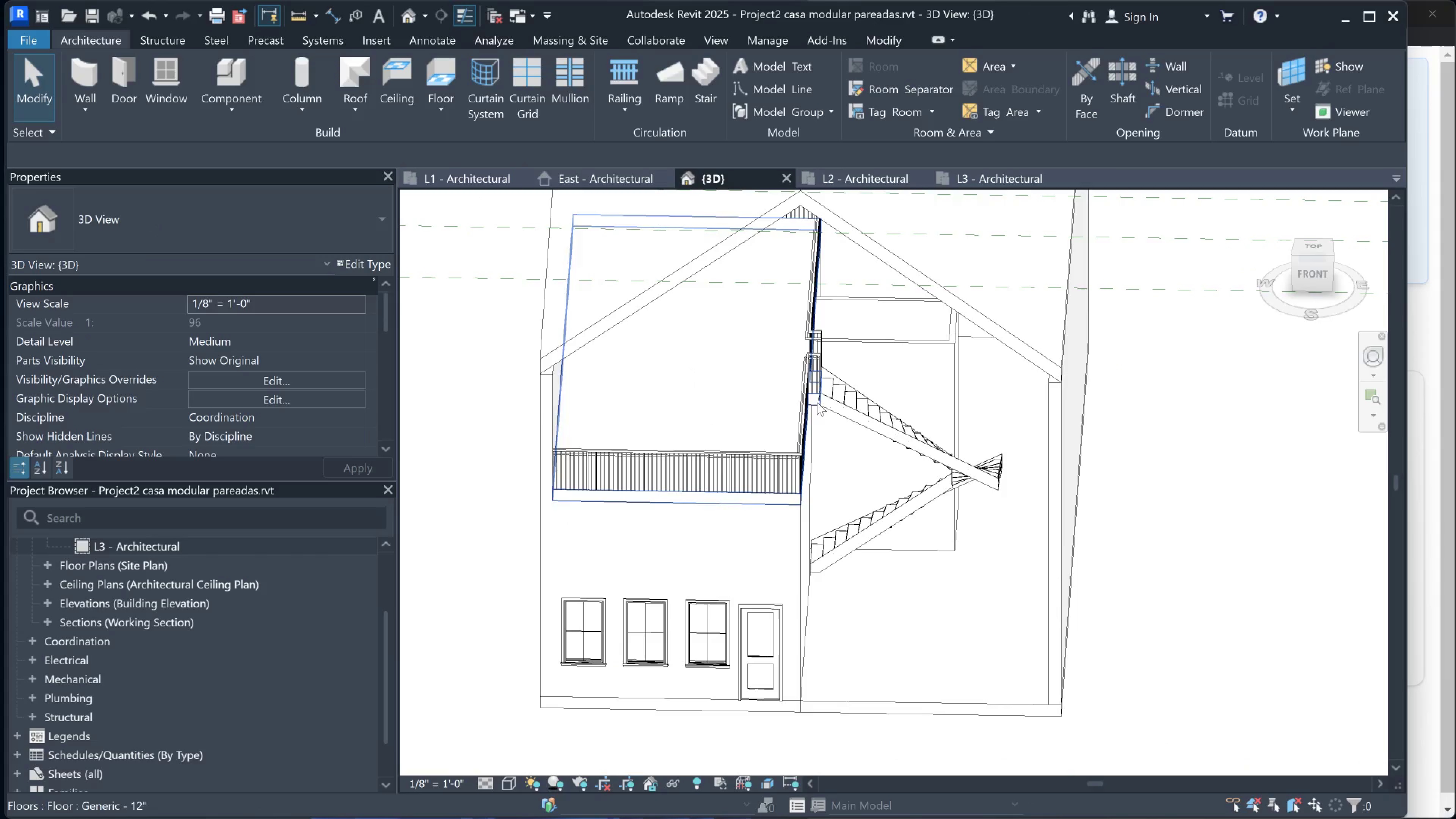 
hold_key(key=ShiftLeft, duration=0.95)
 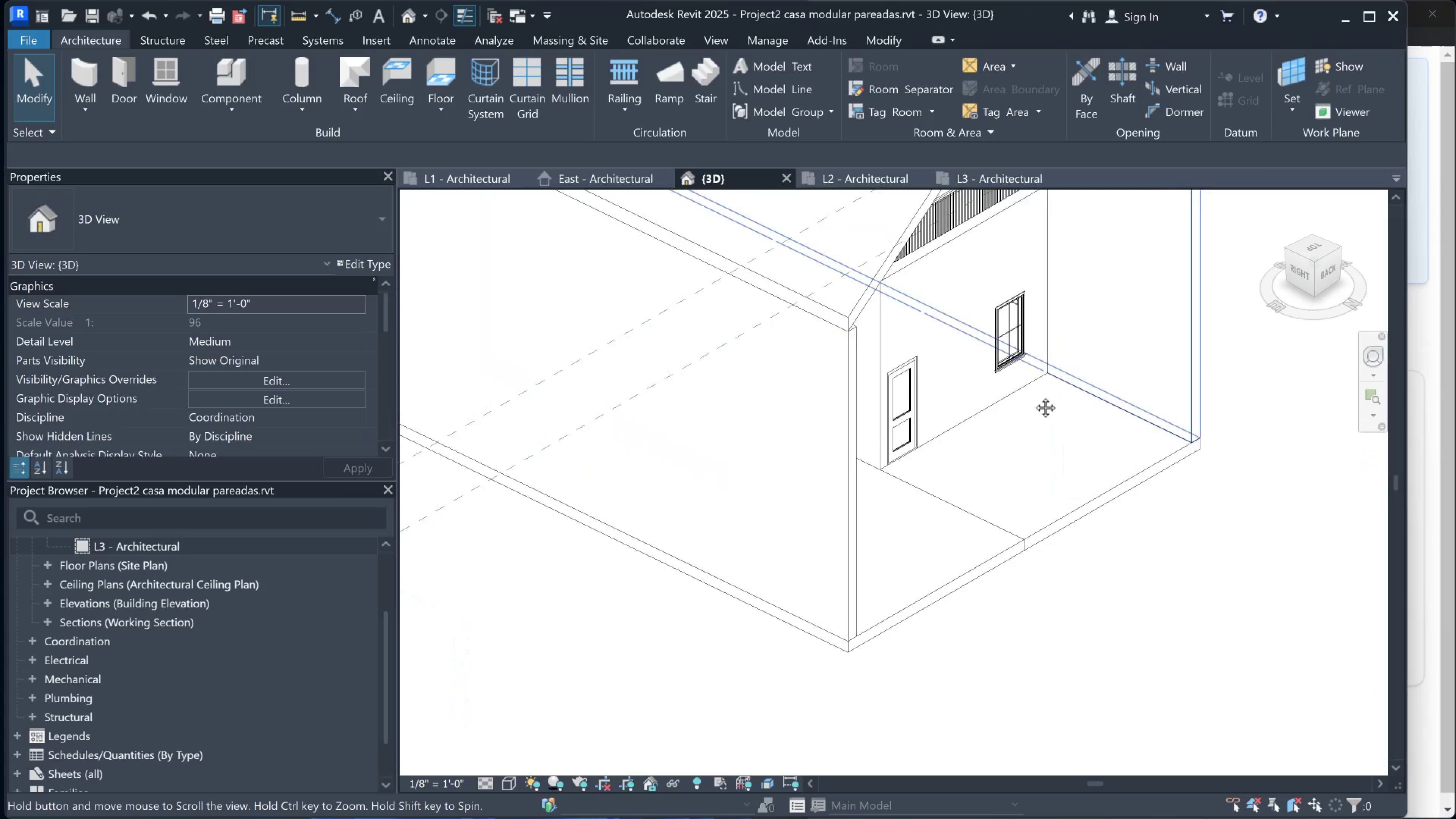 
hold_key(key=ShiftLeft, duration=0.61)
 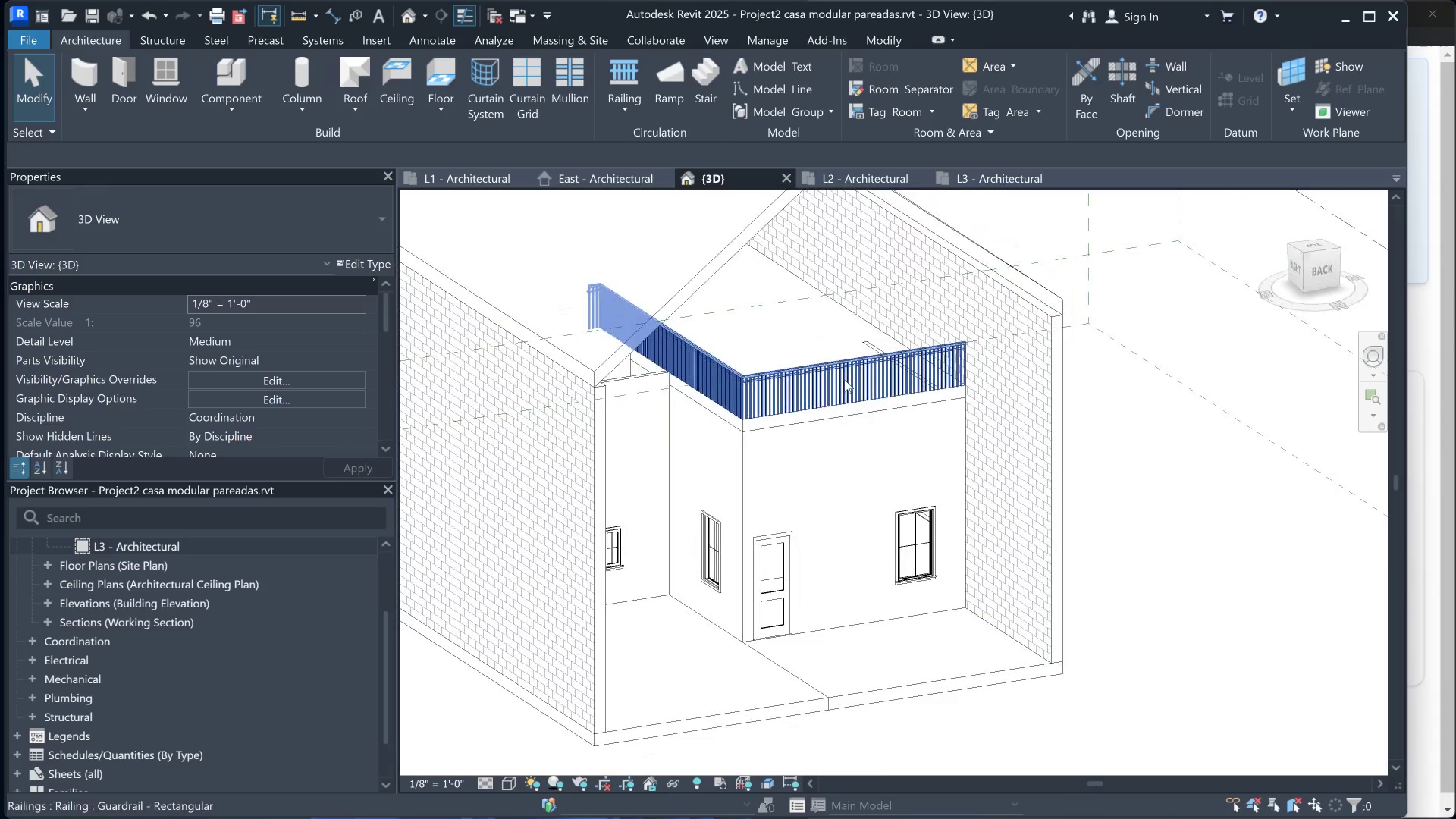 
scroll: coordinate [827, 389], scroll_direction: down, amount: 3.0
 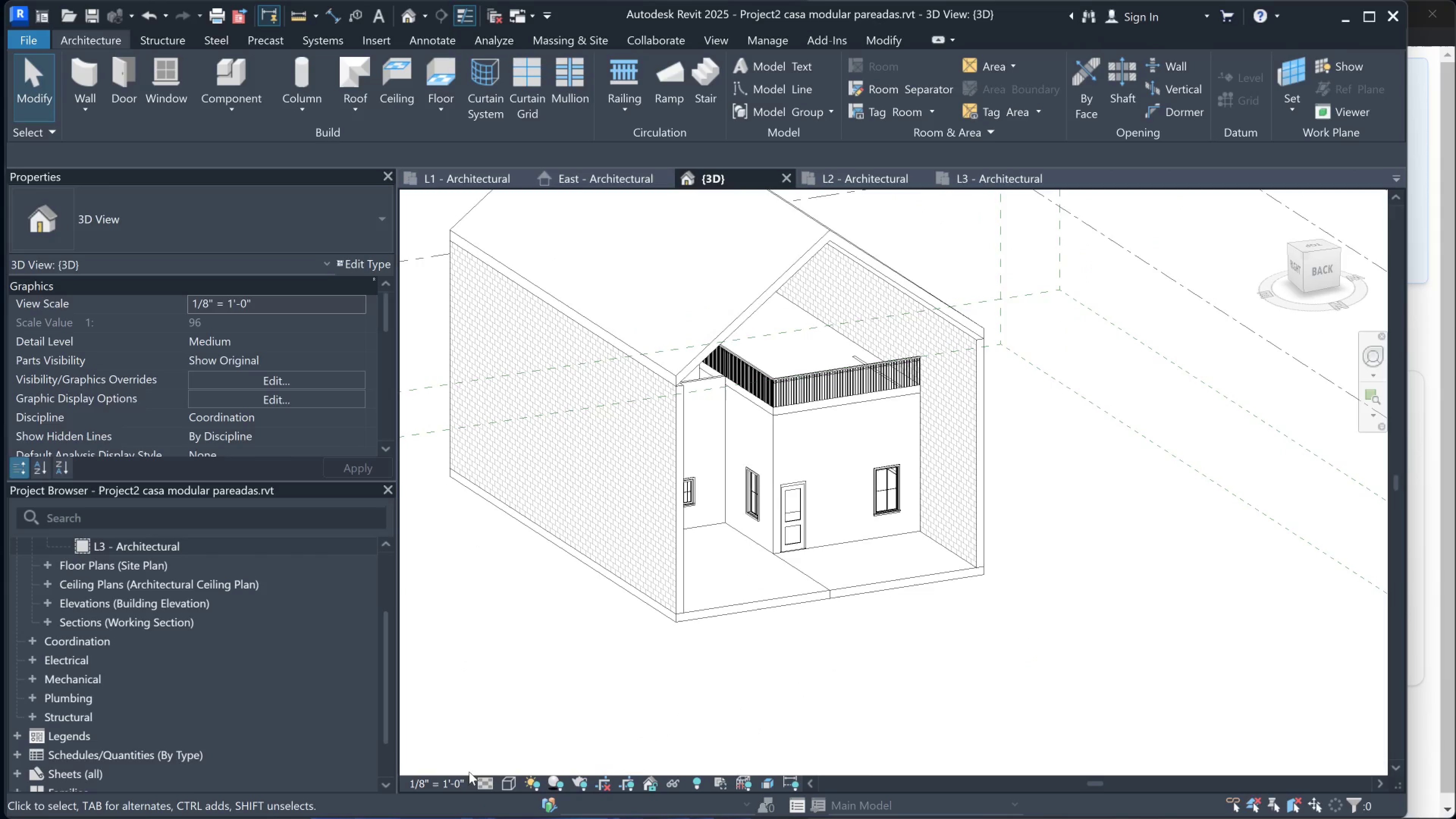 
left_click([480, 784])
 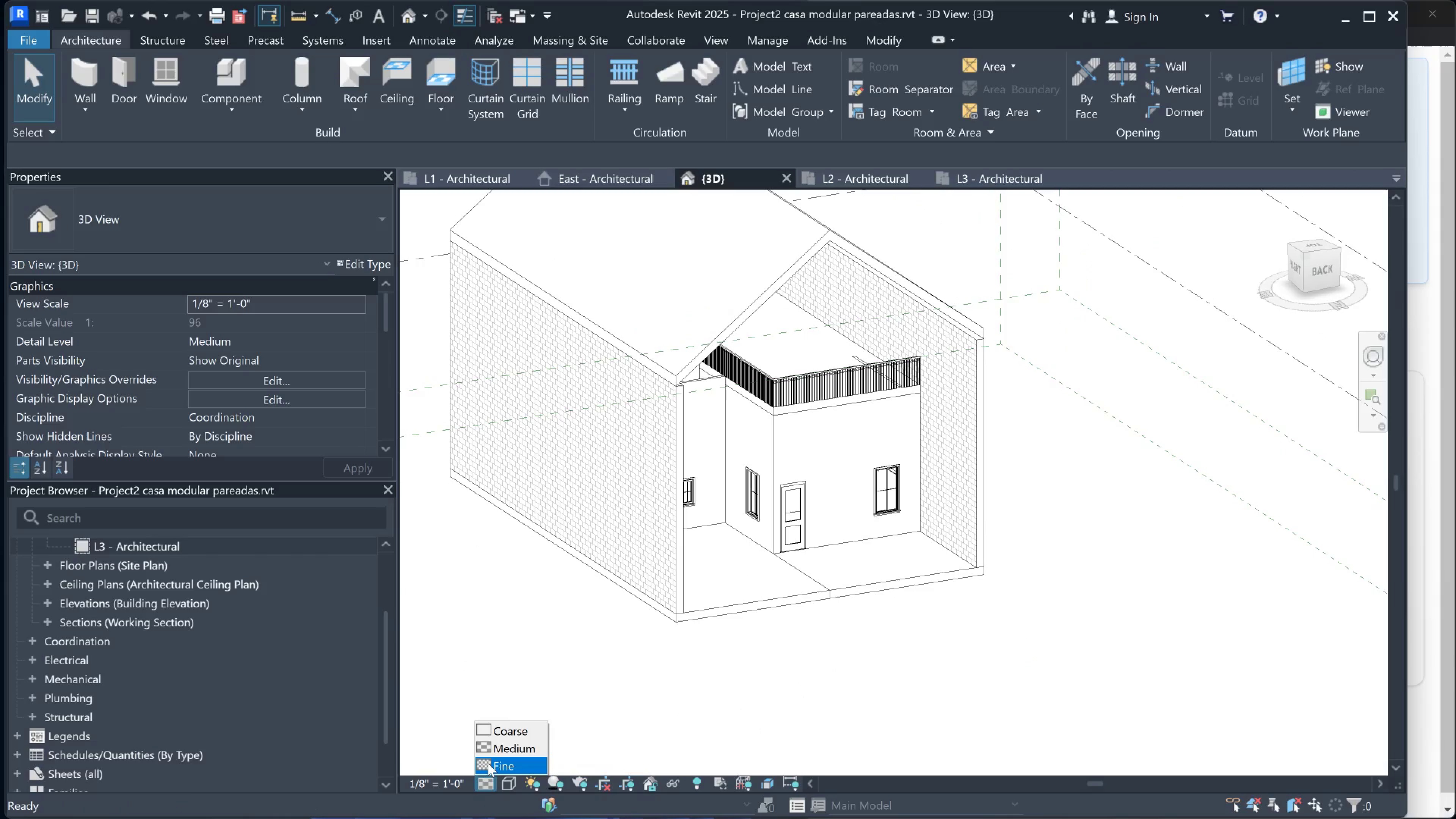 
left_click([497, 768])
 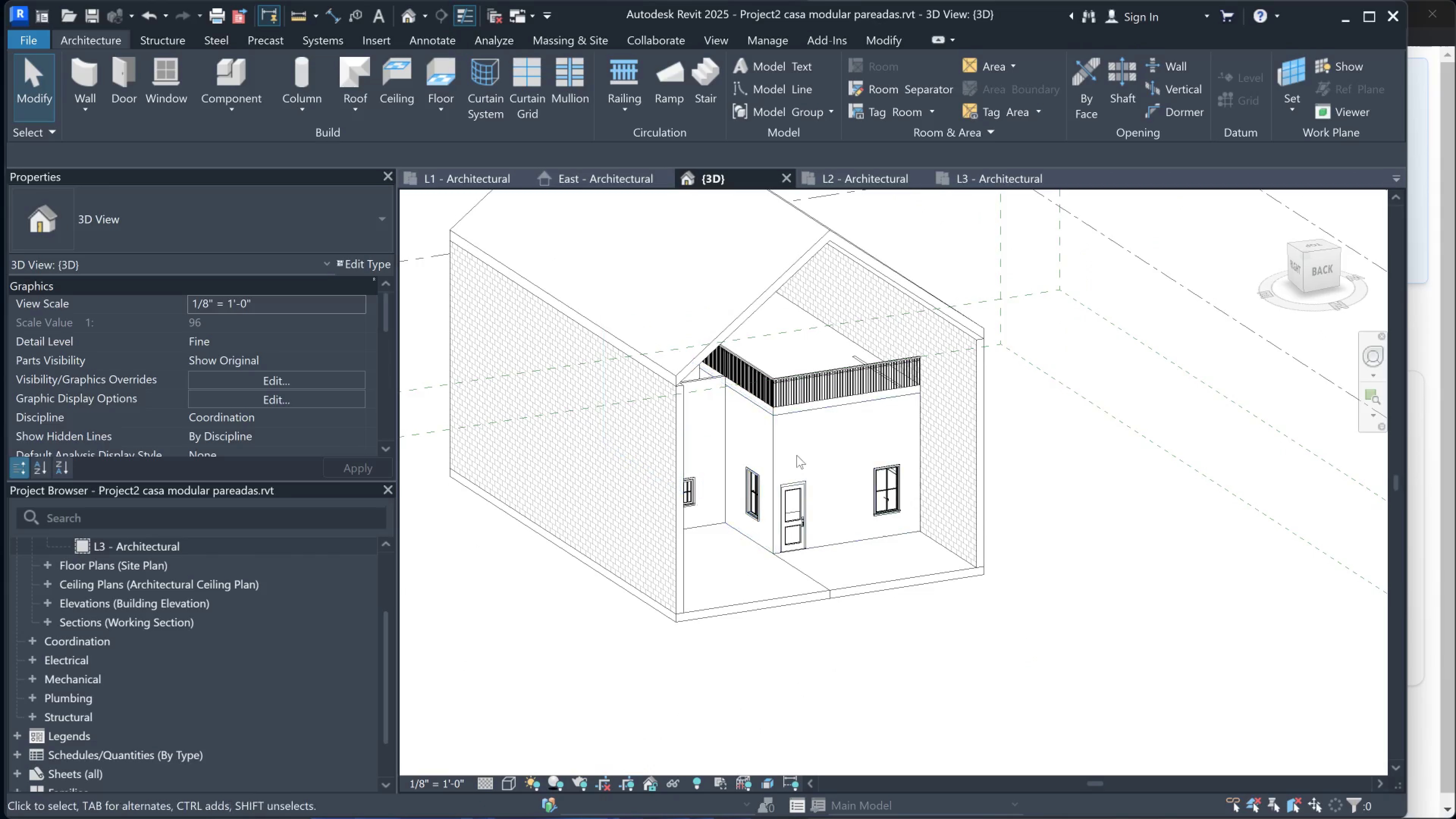 
hold_key(key=ShiftLeft, duration=0.66)
 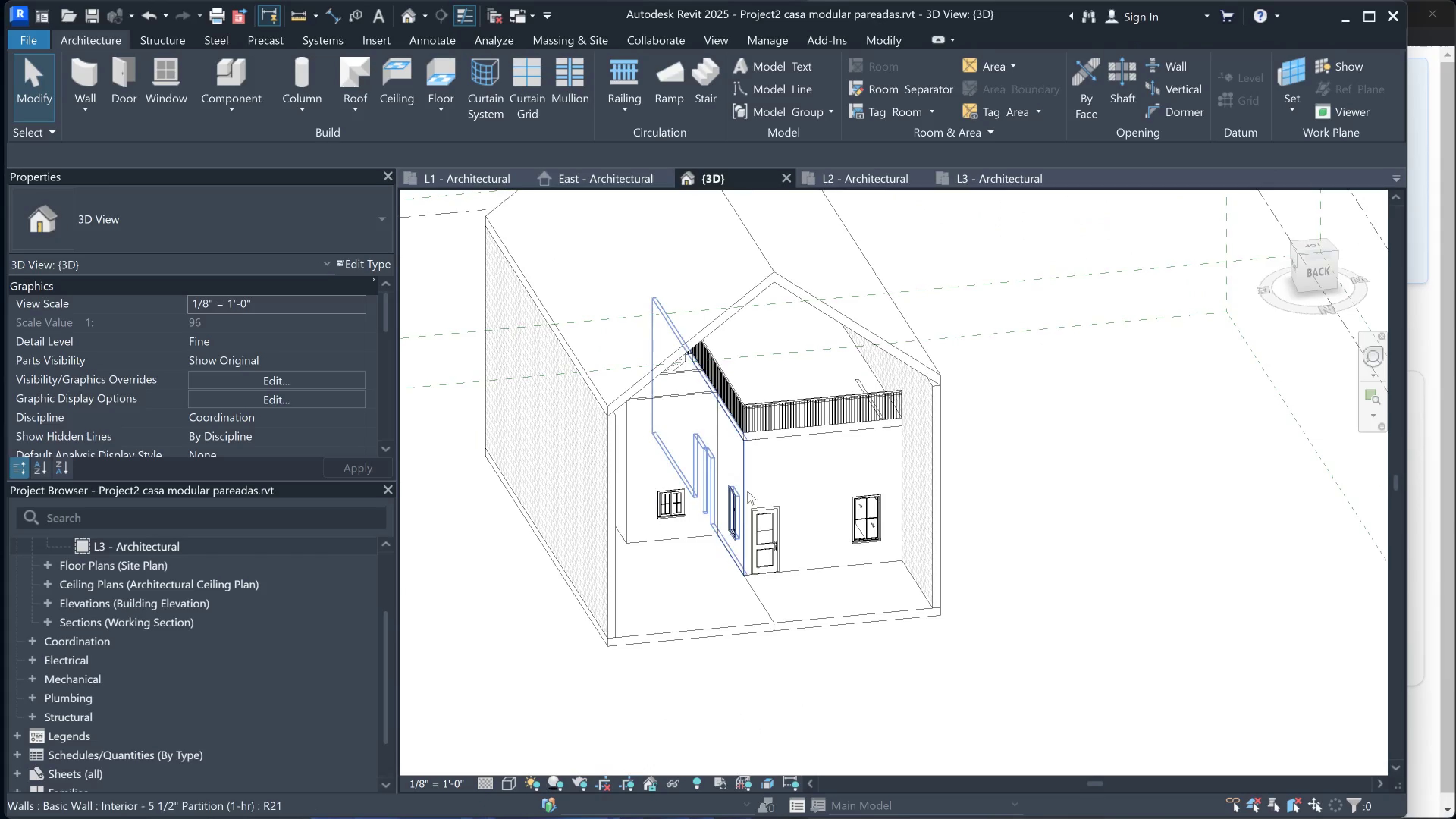 
hold_key(key=ShiftLeft, duration=1.44)
 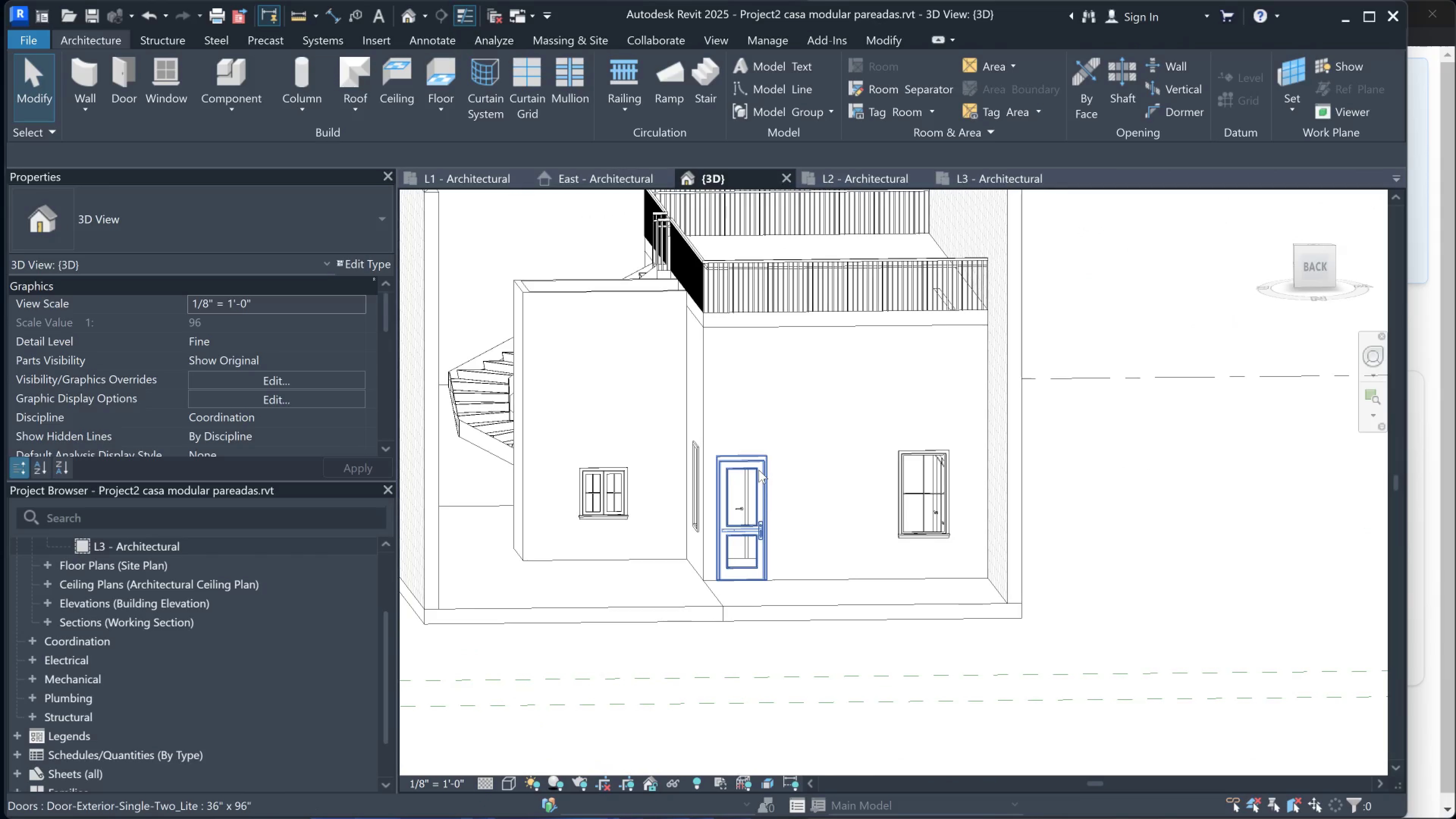 
scroll: coordinate [762, 543], scroll_direction: up, amount: 4.0
 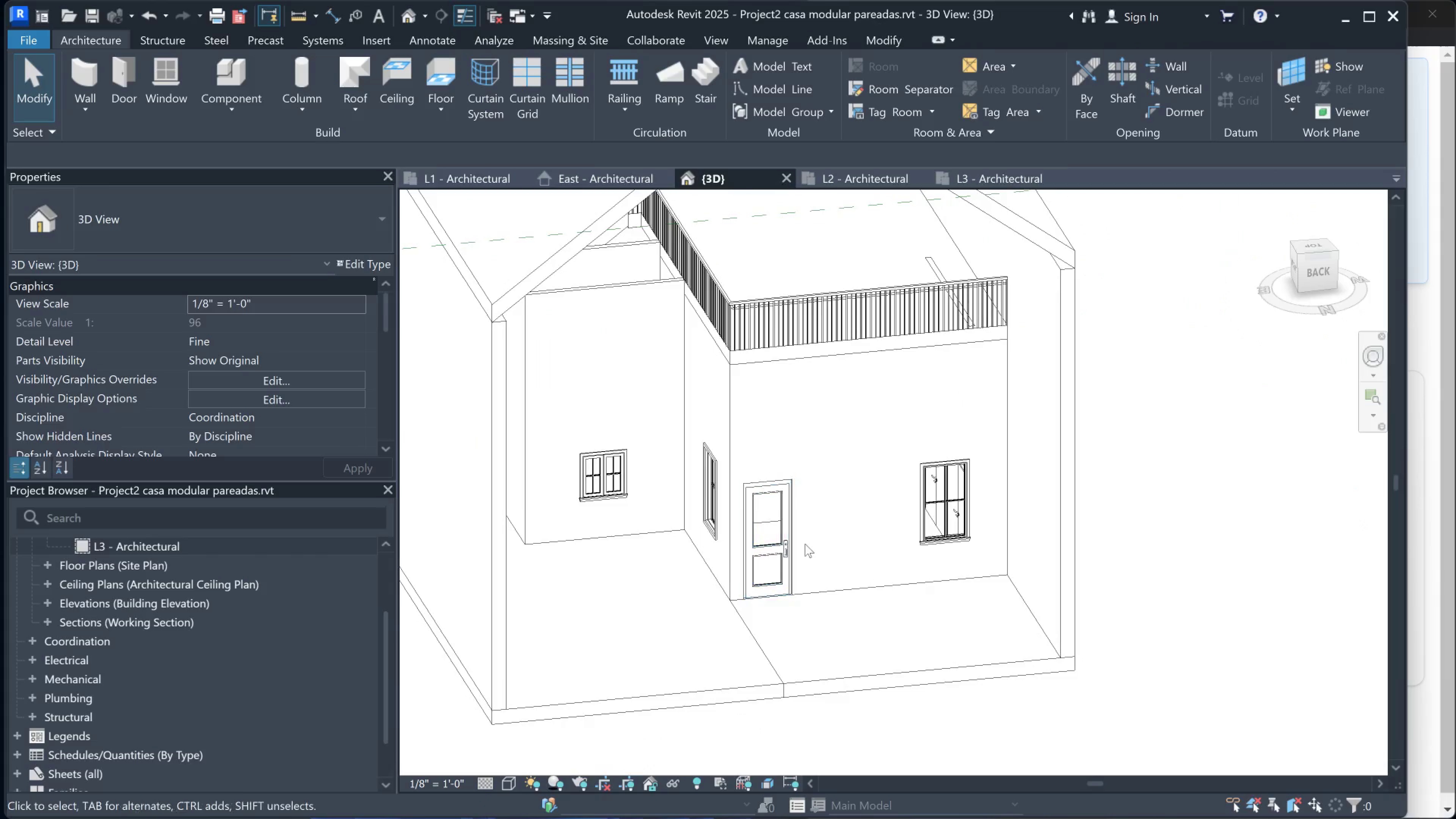 
scroll: coordinate [751, 478], scroll_direction: down, amount: 3.0
 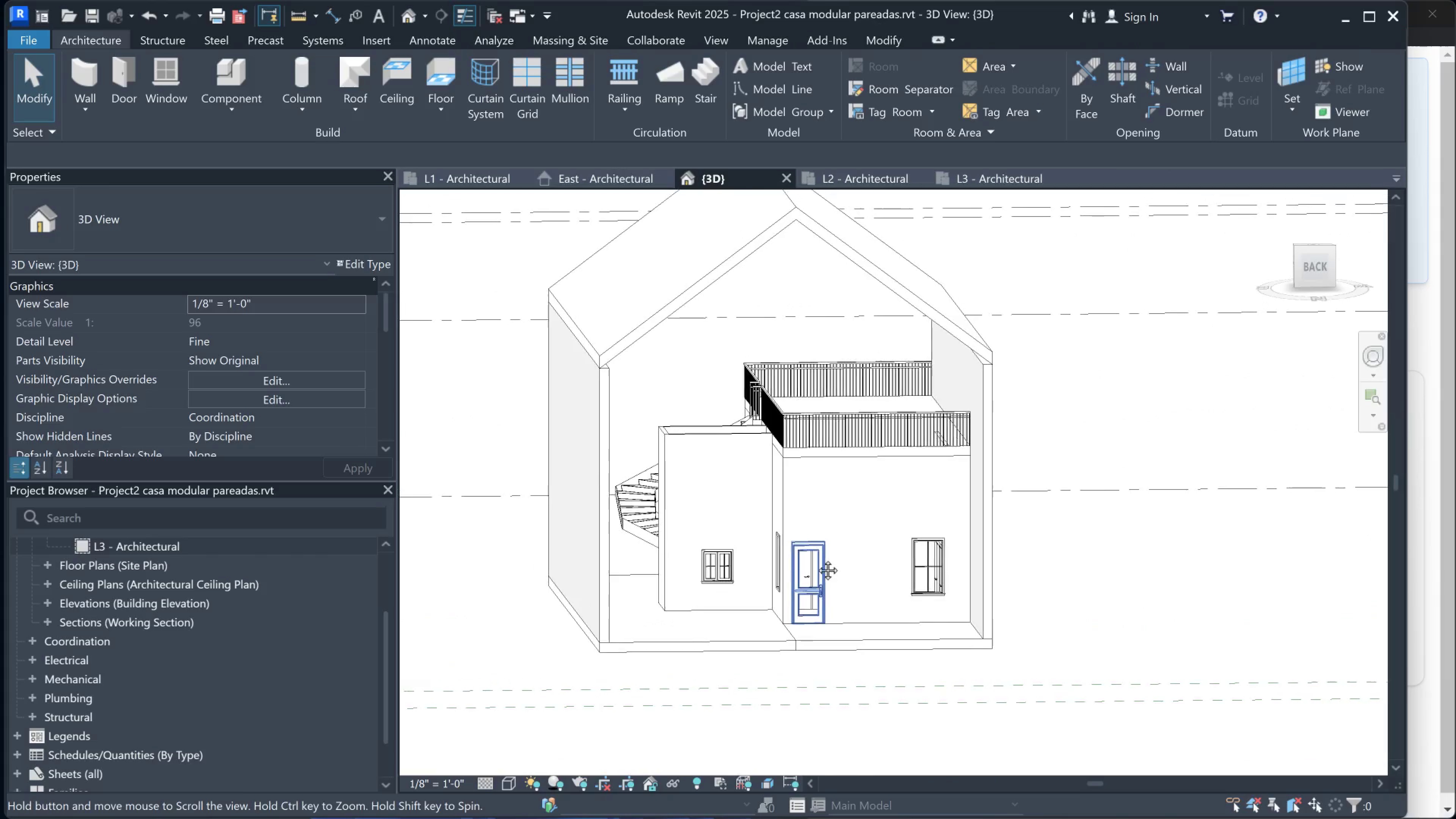 
hold_key(key=ShiftLeft, duration=1.5)
 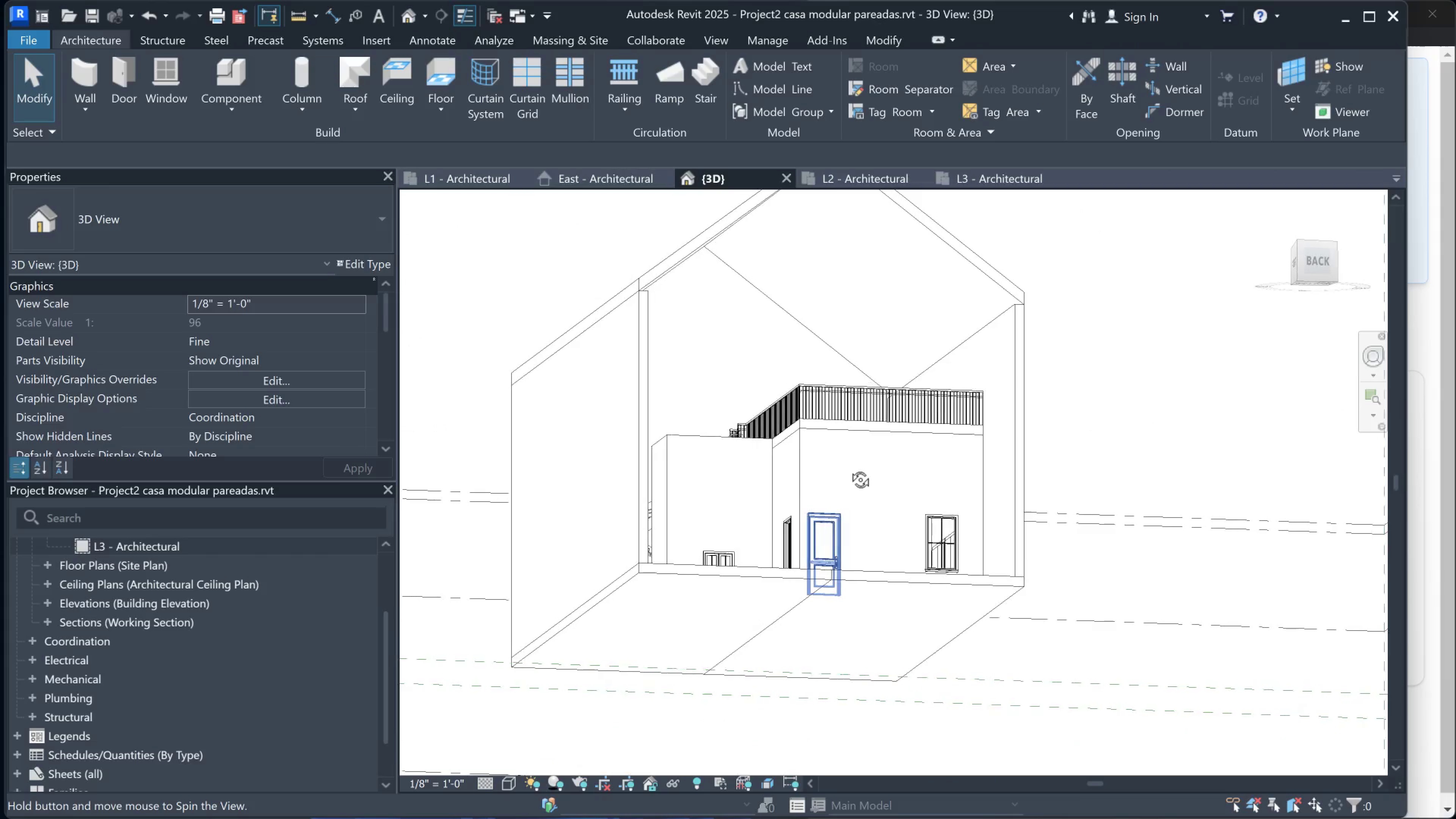 
hold_key(key=ShiftLeft, duration=1.05)
 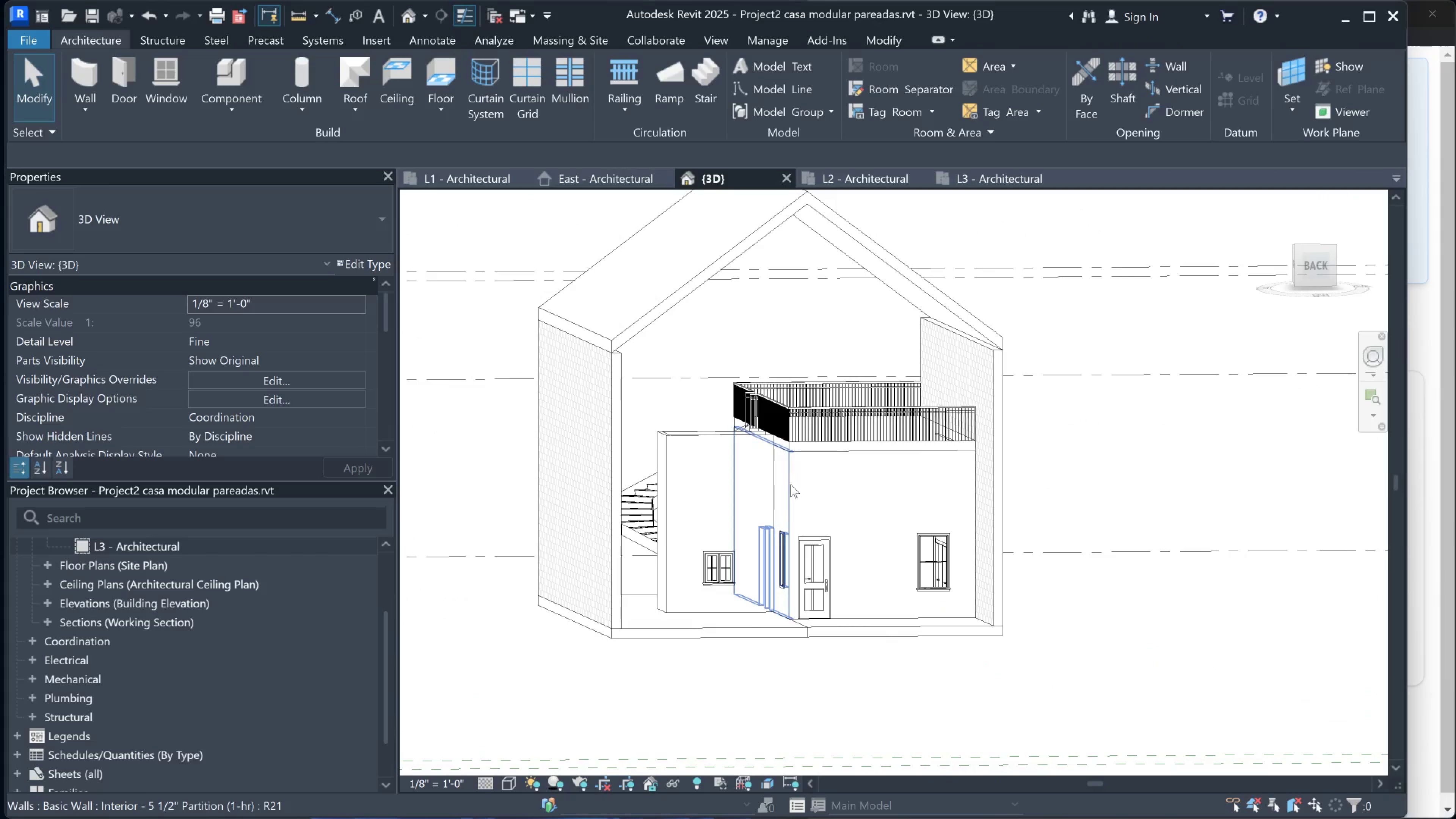 
left_click([794, 483])
 